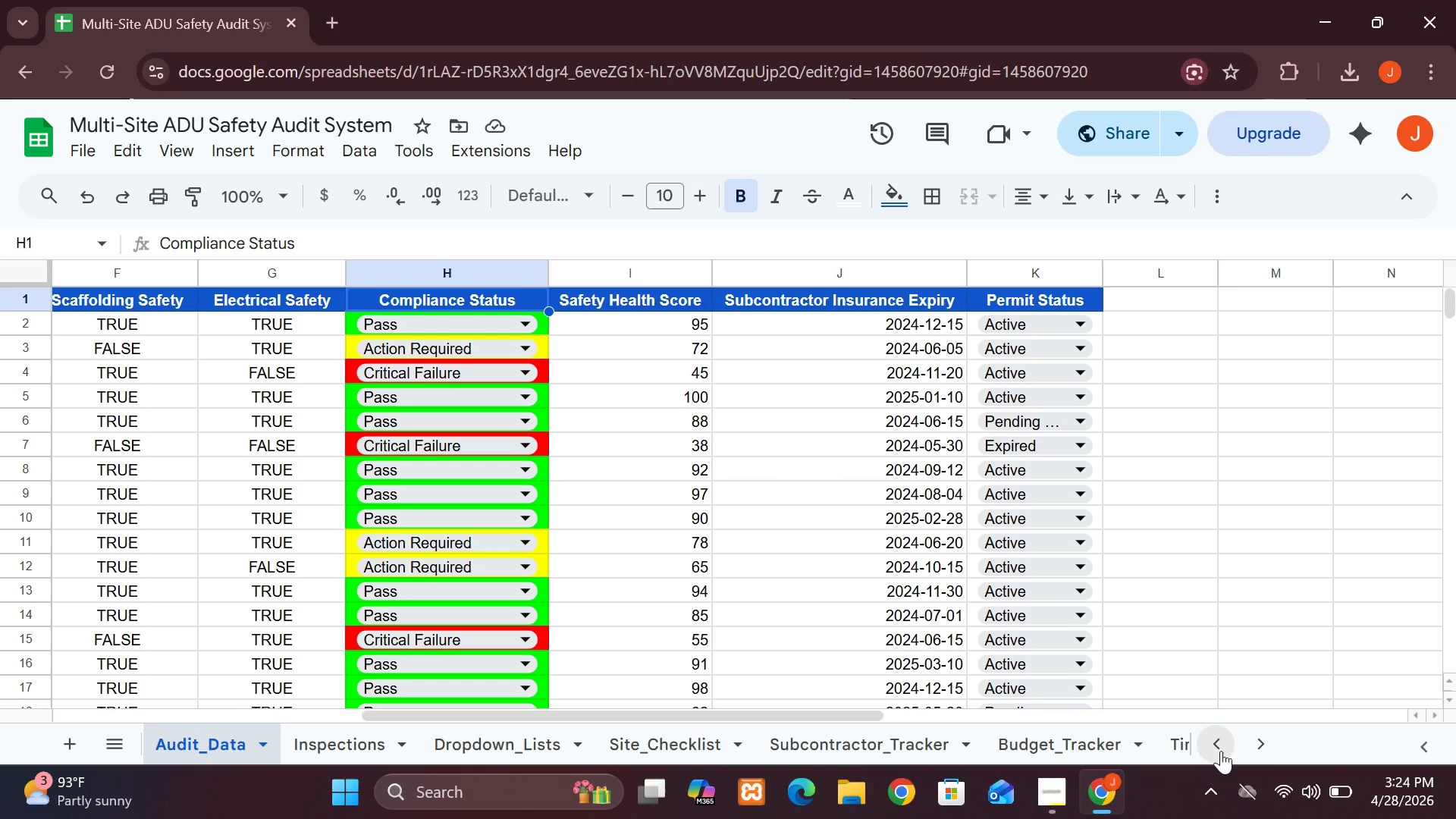 
triple_click([1221, 751])
 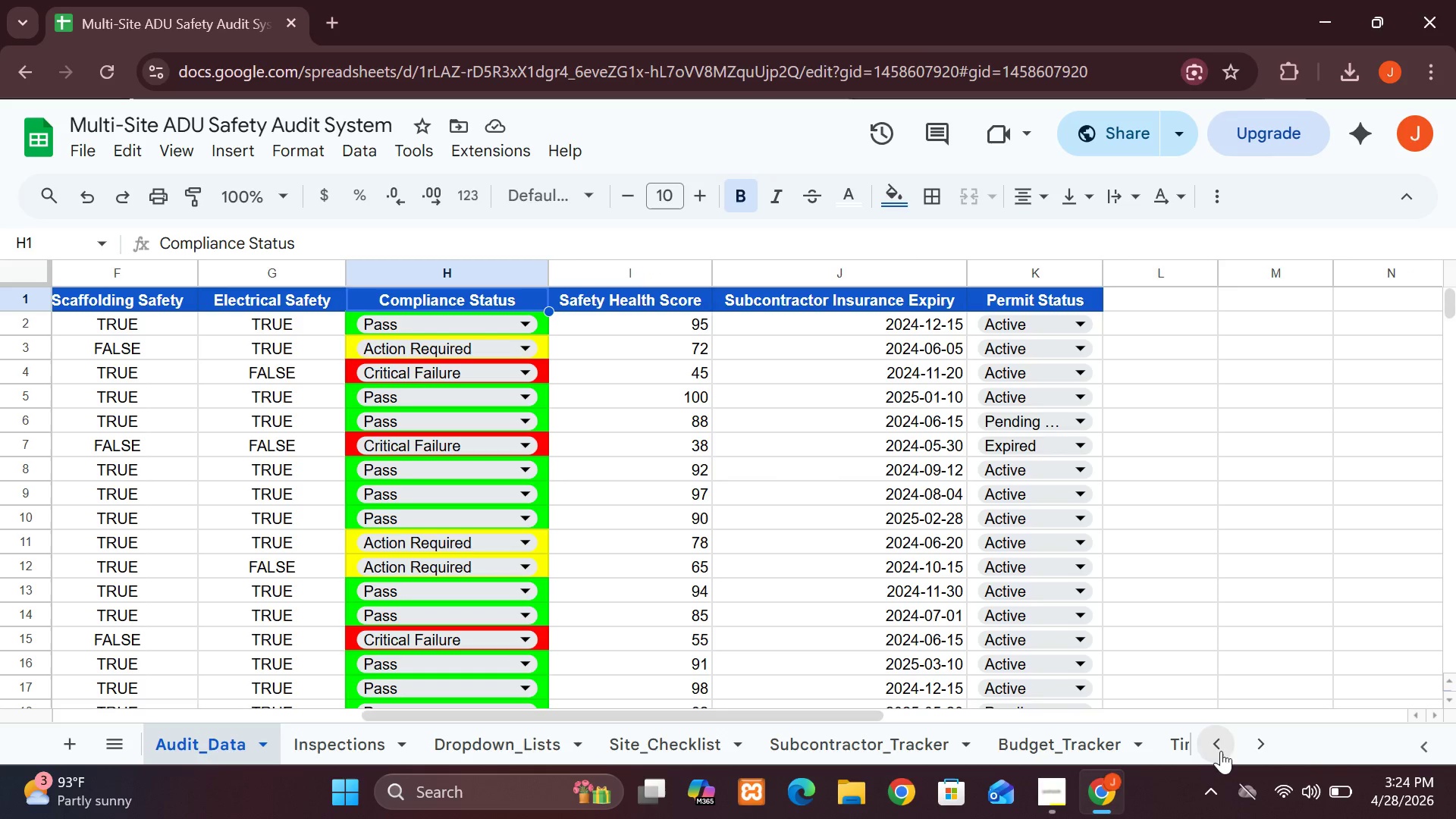 
triple_click([1221, 751])
 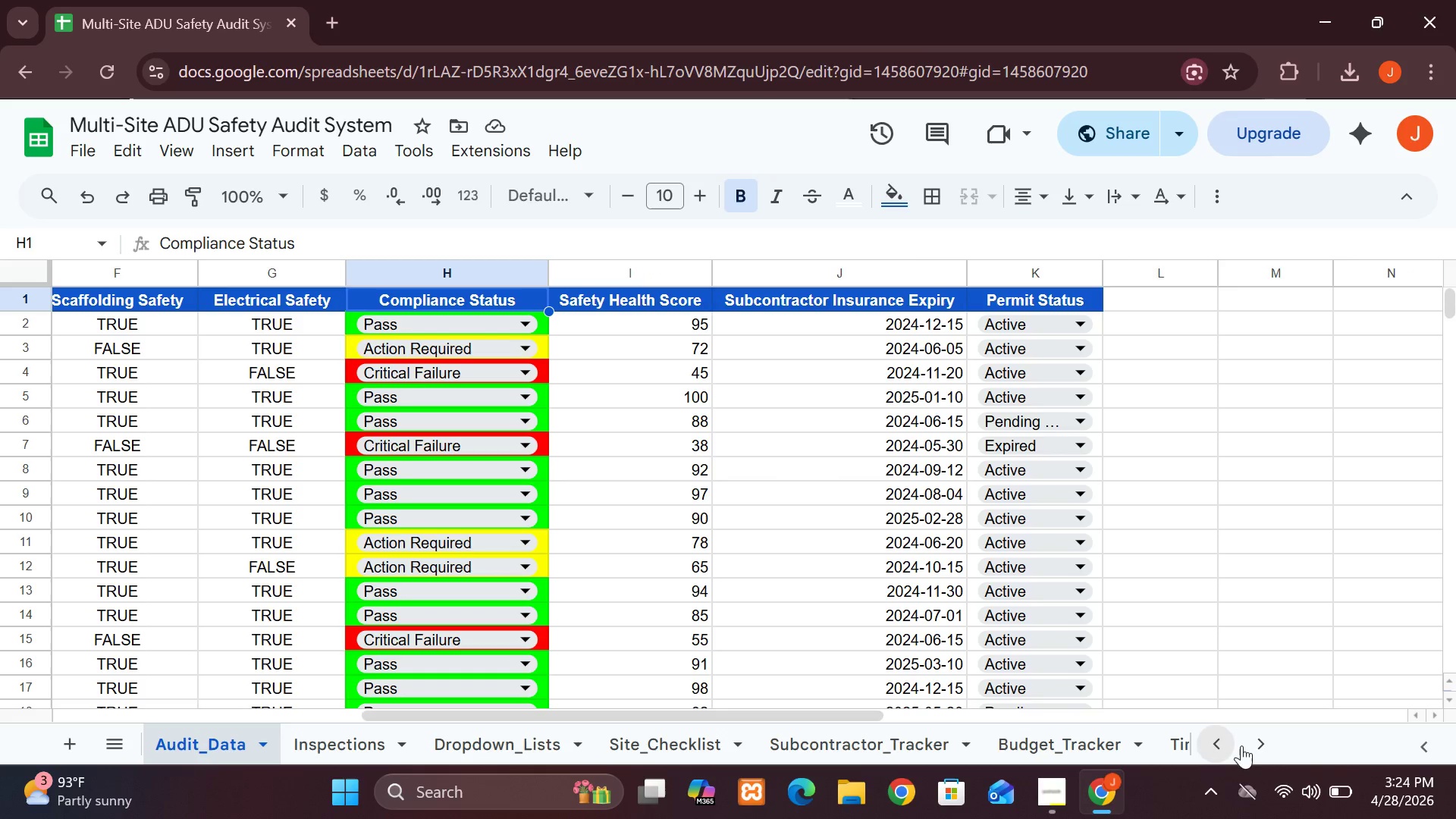 
left_click_drag(start_coordinate=[1221, 751], to_coordinate=[1413, 719])
 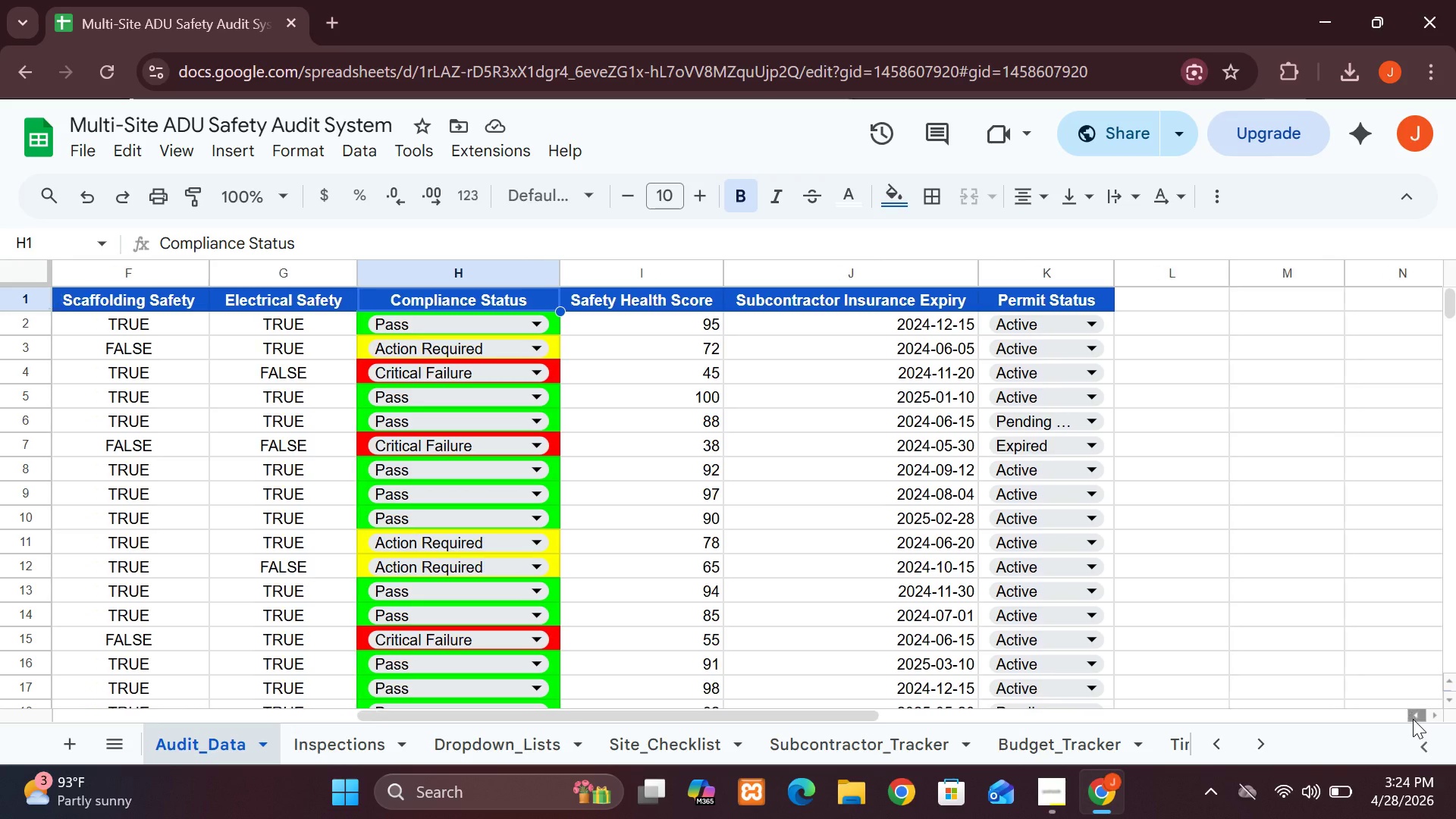 
left_click([1413, 719])
 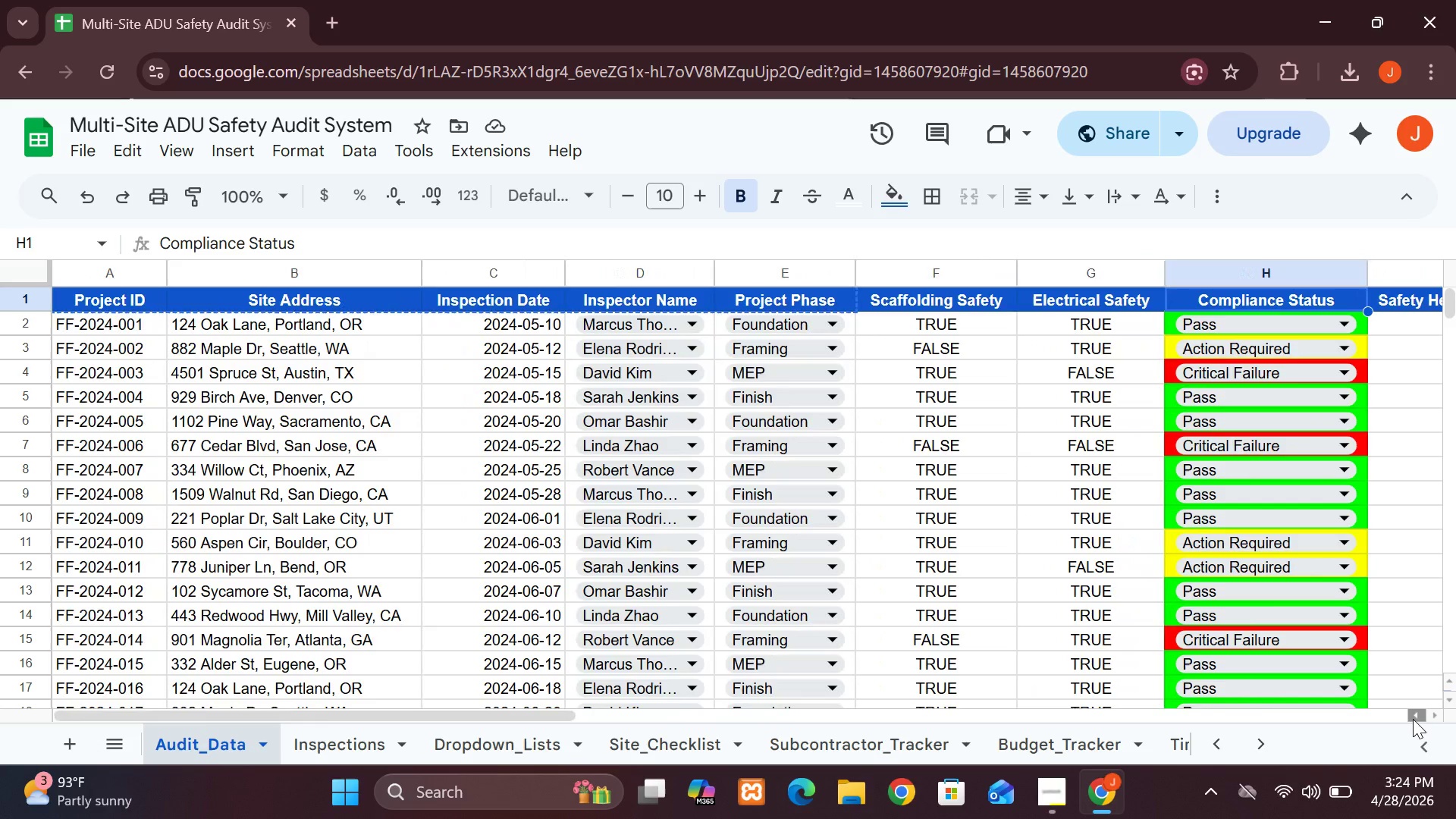 
double_click([1413, 719])
 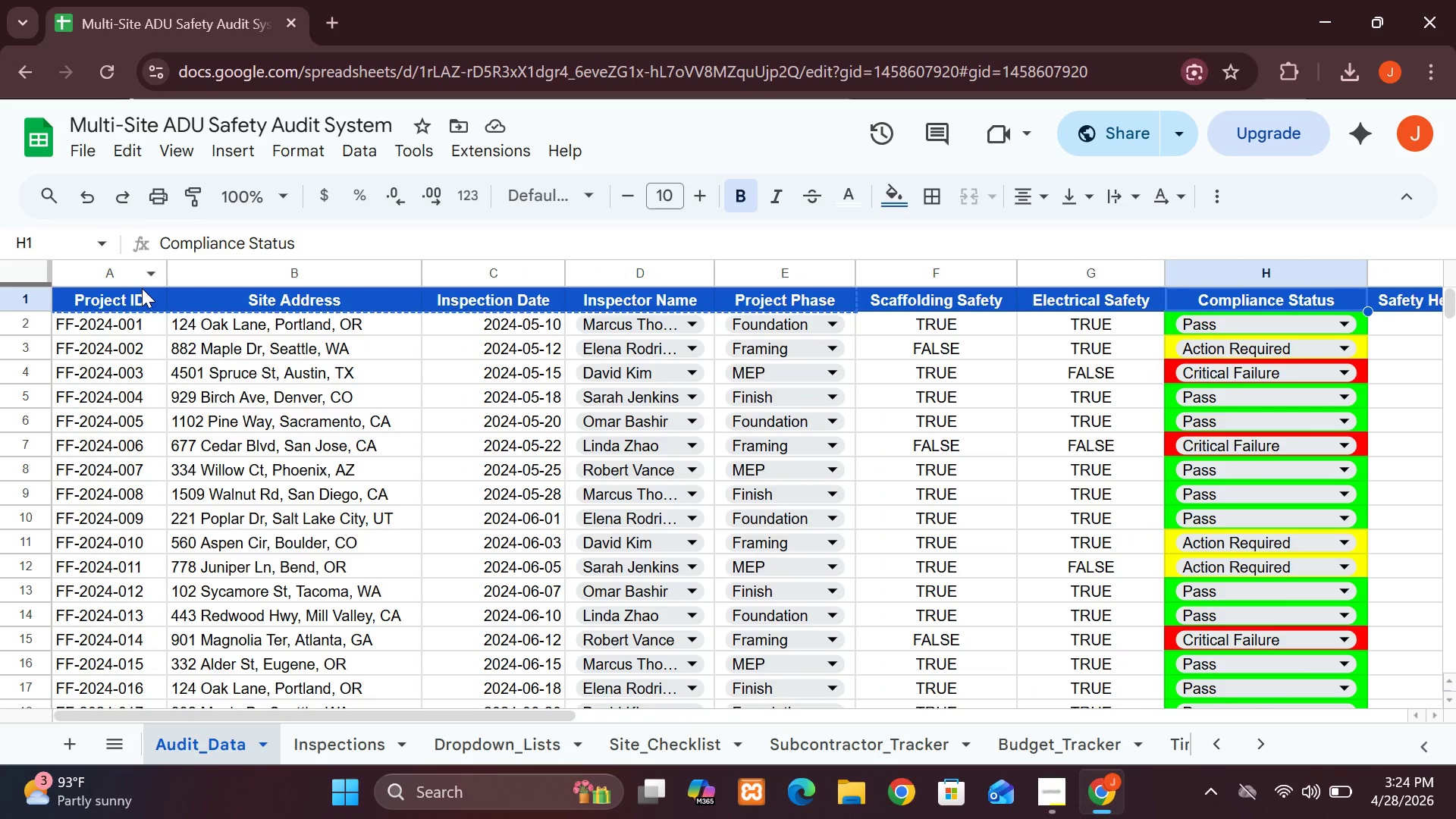 
left_click([146, 302])
 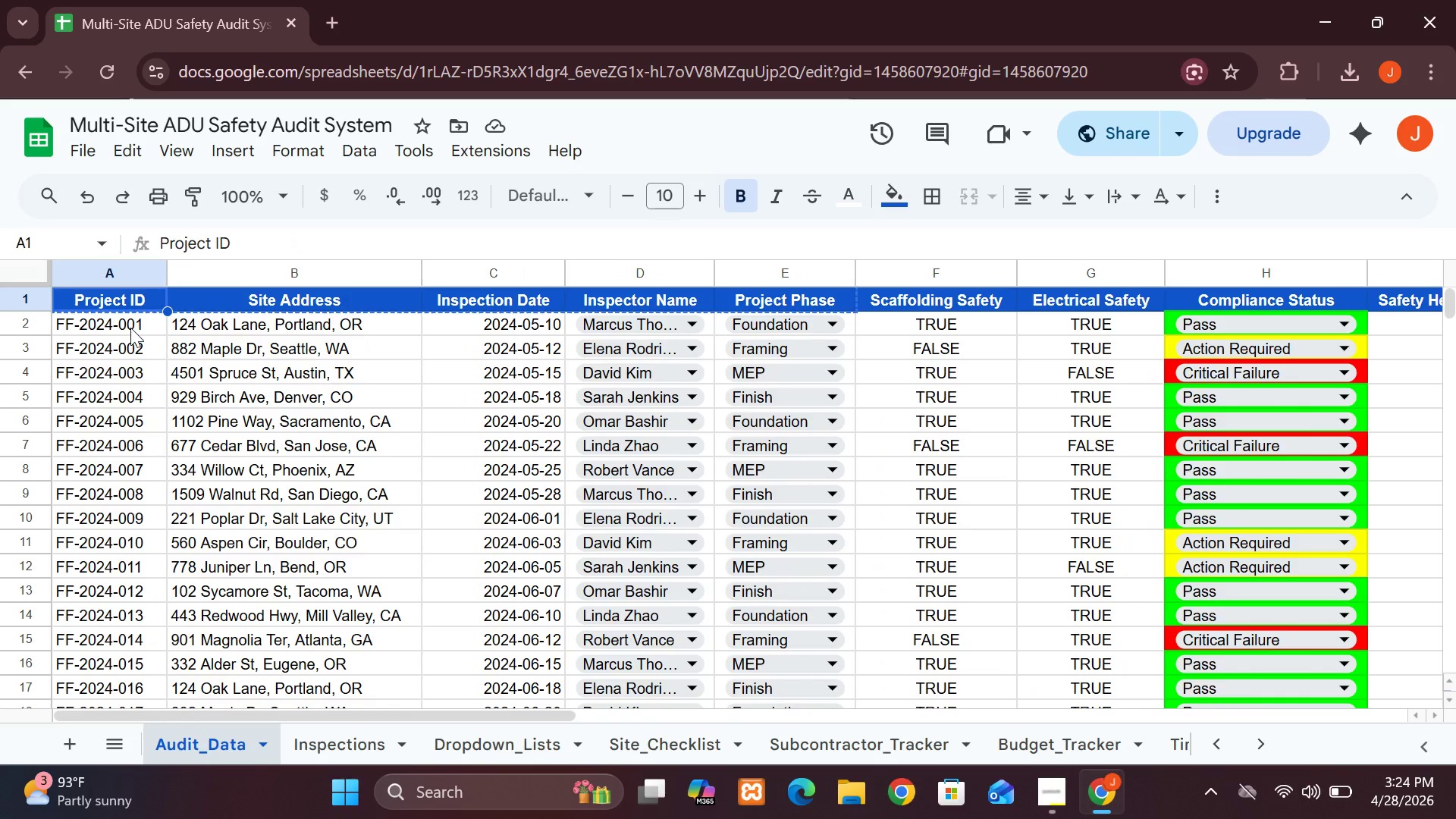 
left_click([128, 331])
 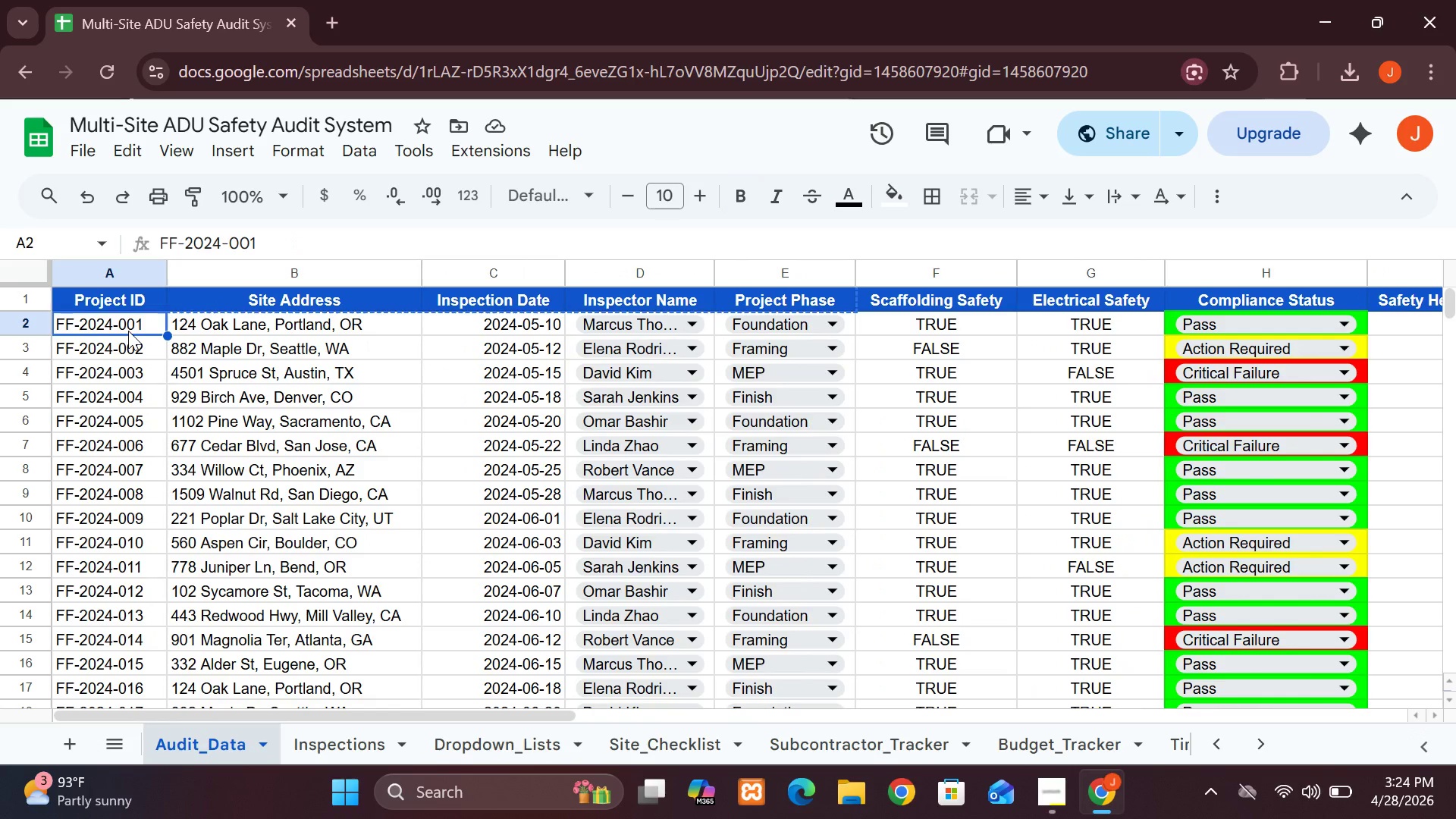 
wait(8.03)
 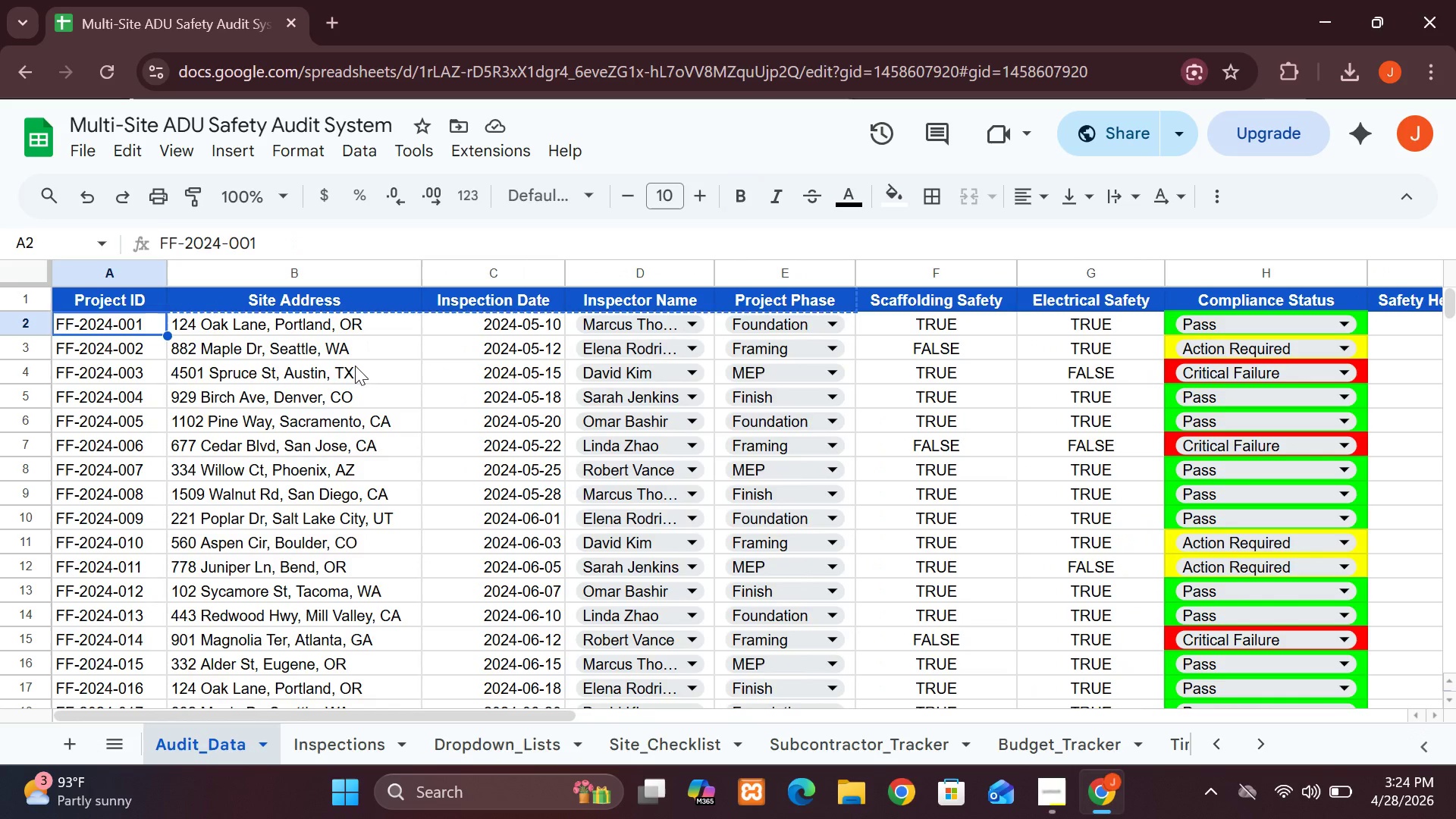 
left_click([1446, 701])
 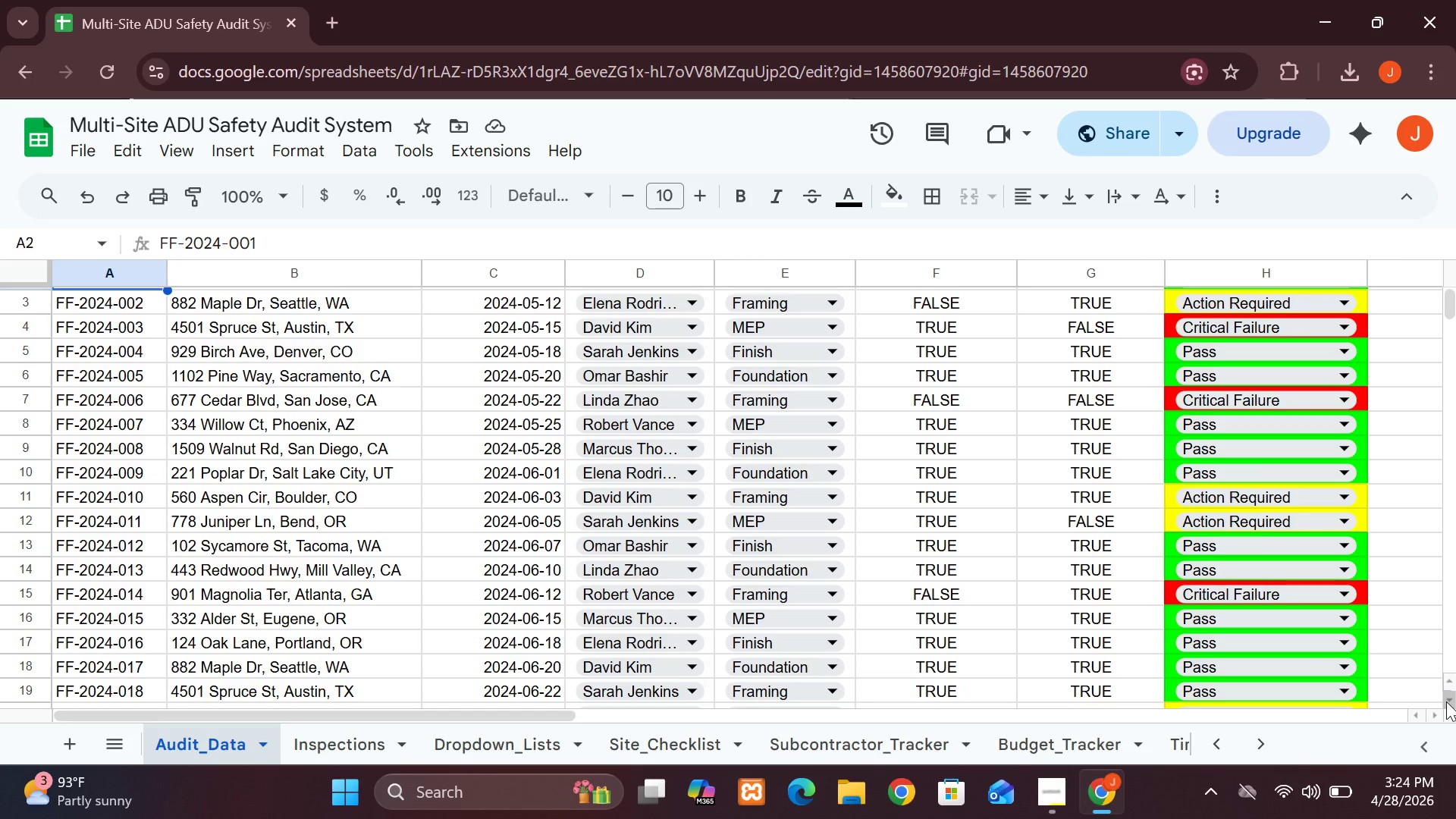 
wait(11.14)
 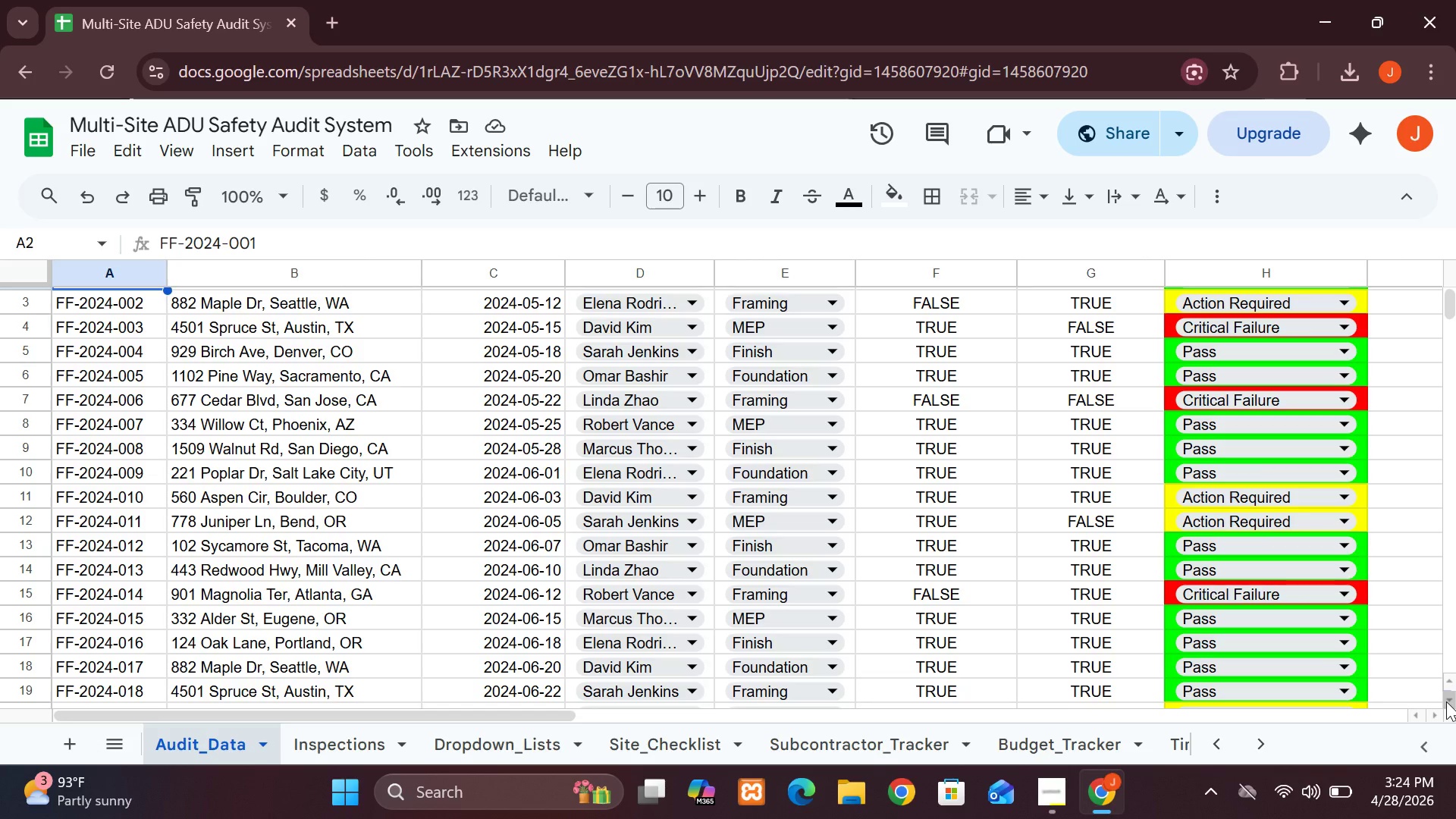 
left_click([1446, 701])
 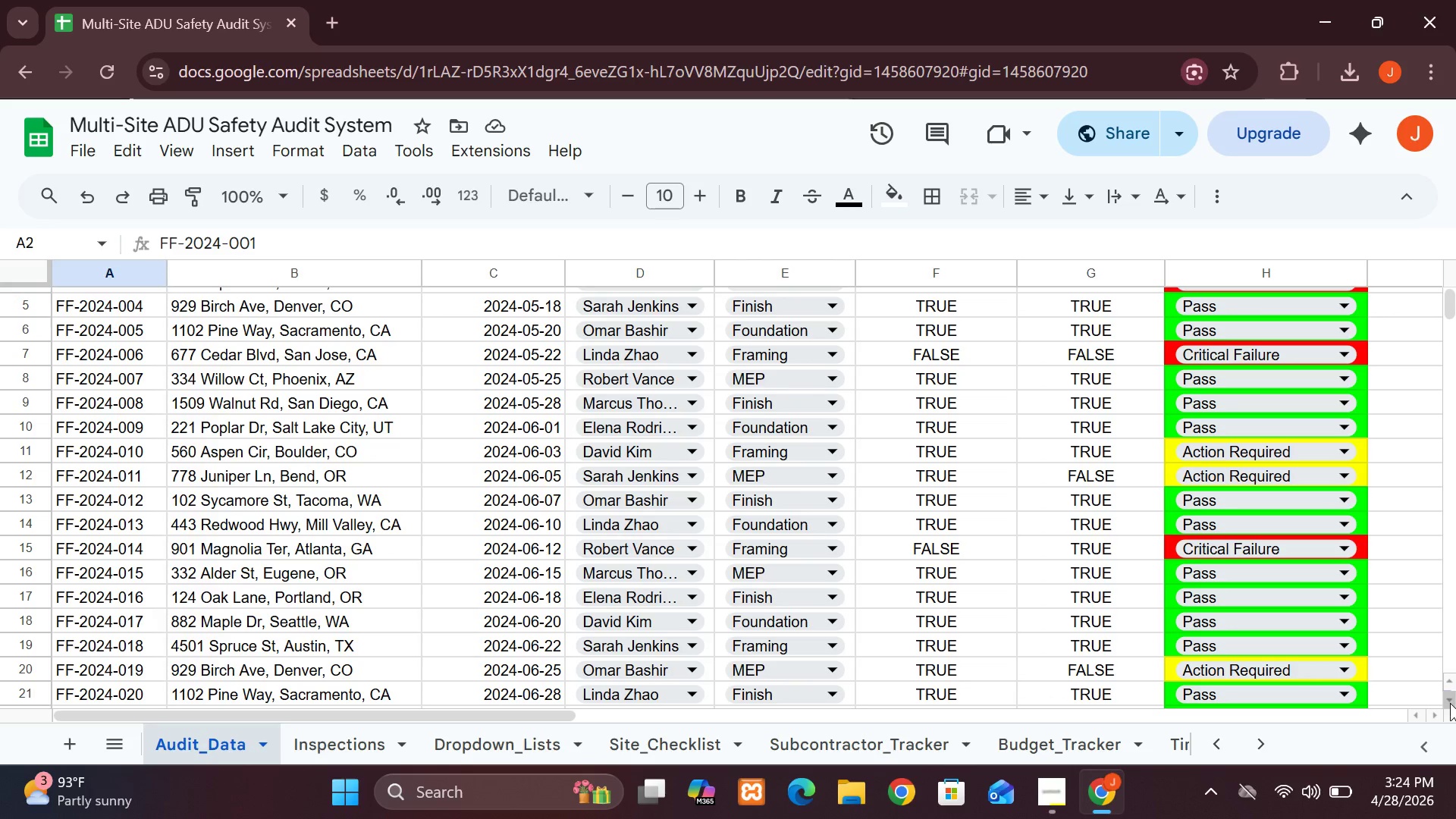 
left_click([1448, 704])
 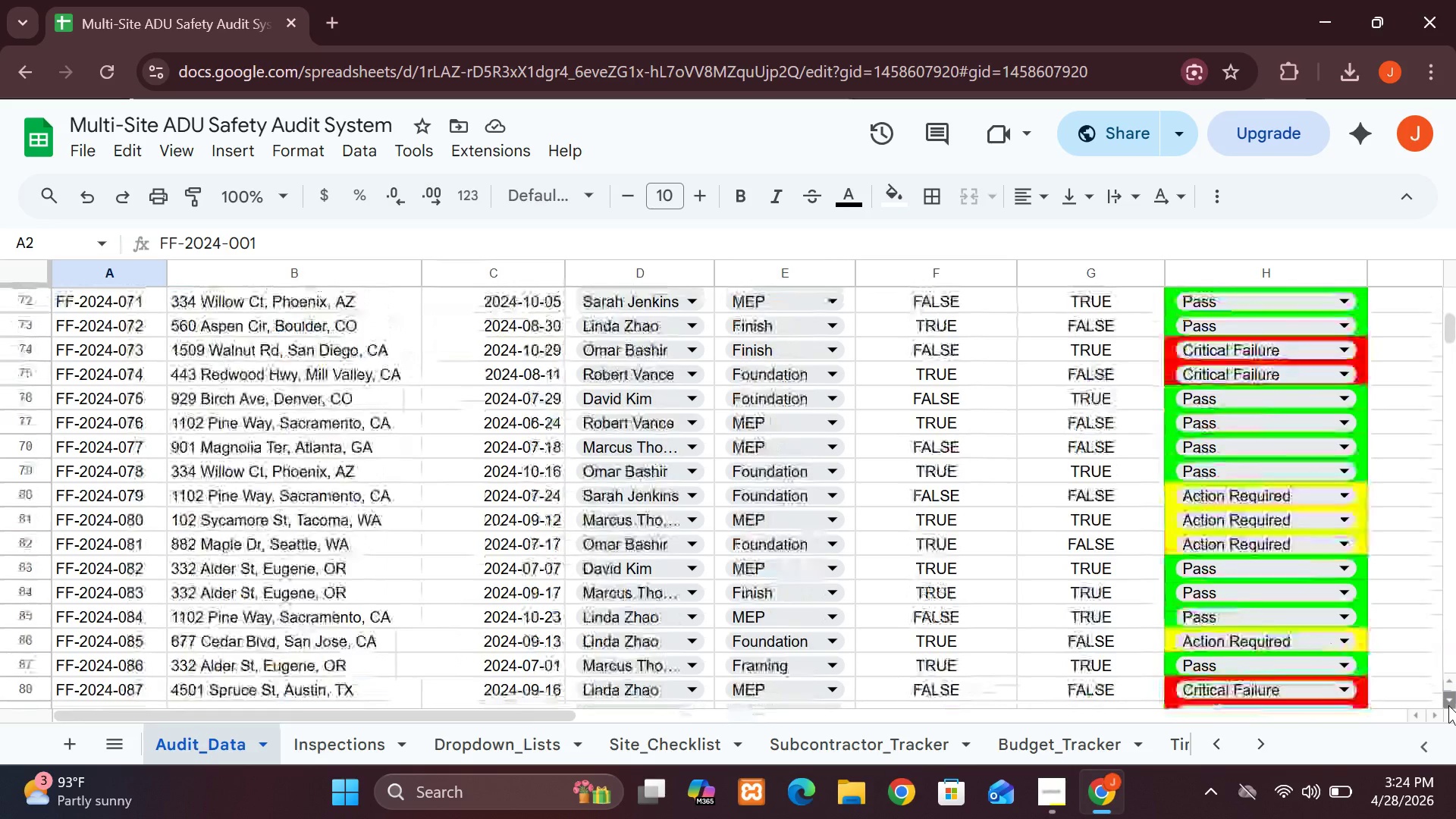 
left_click([1448, 704])
 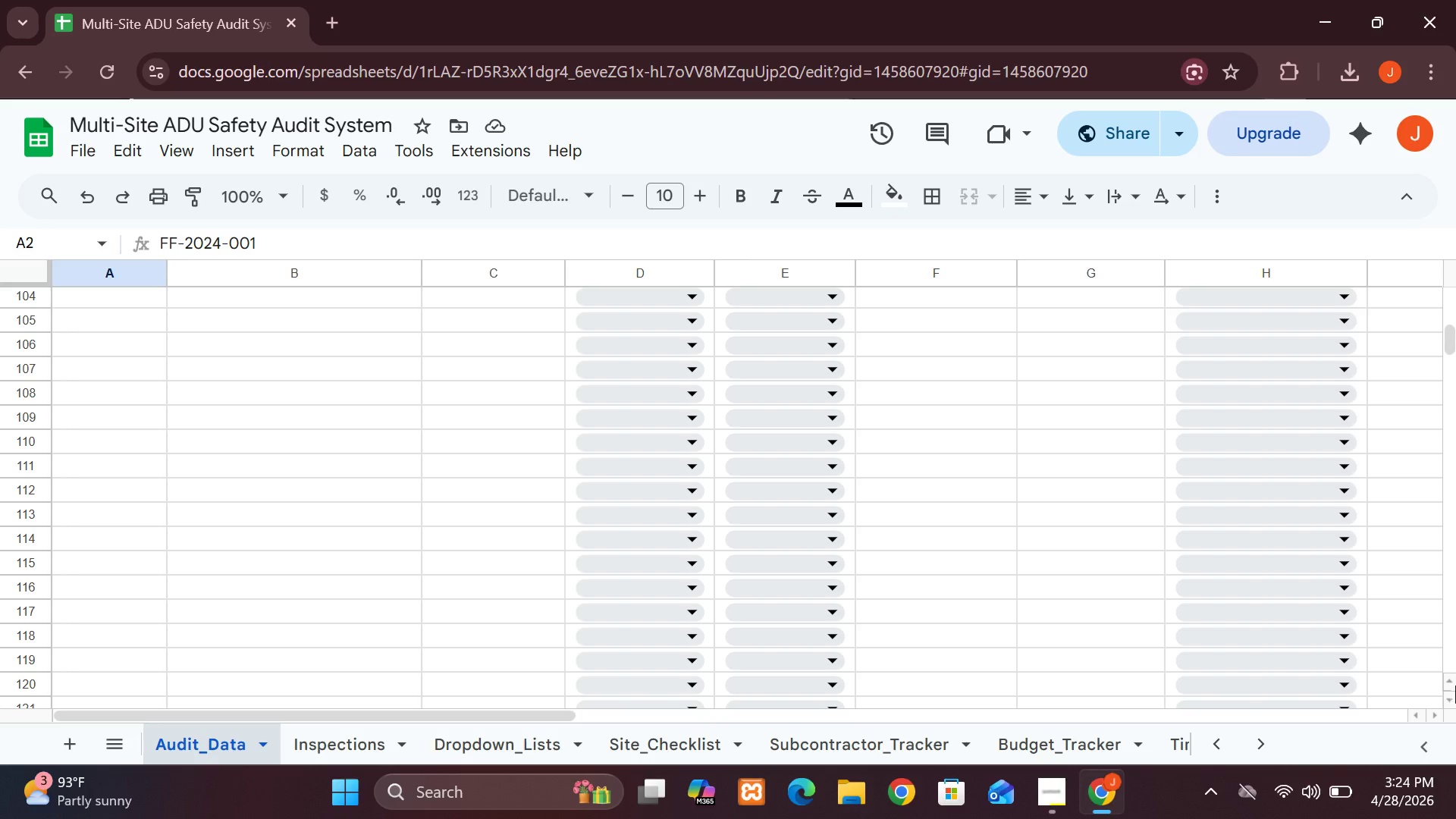 
double_click([1455, 686])
 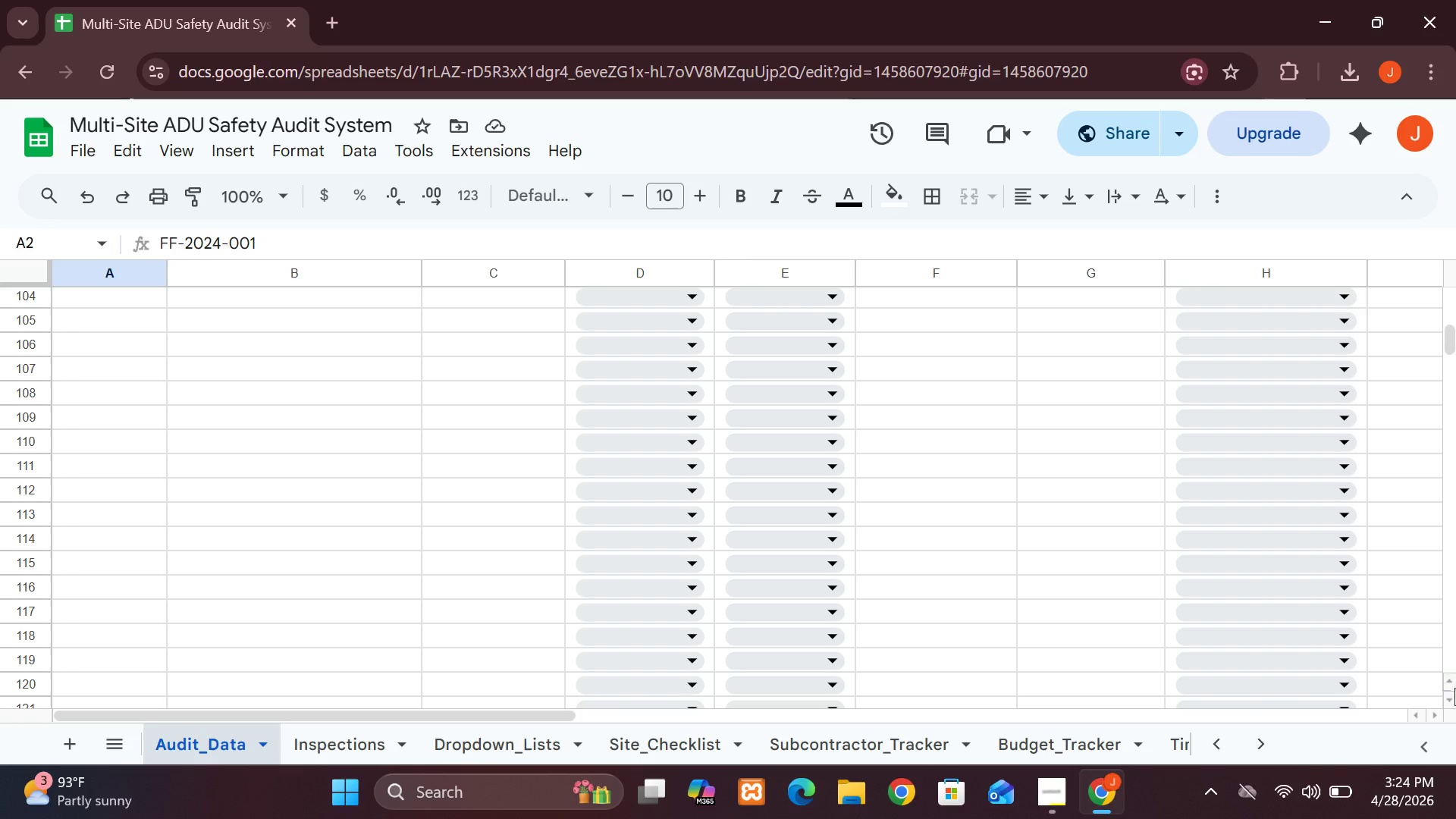 
left_click([1454, 689])
 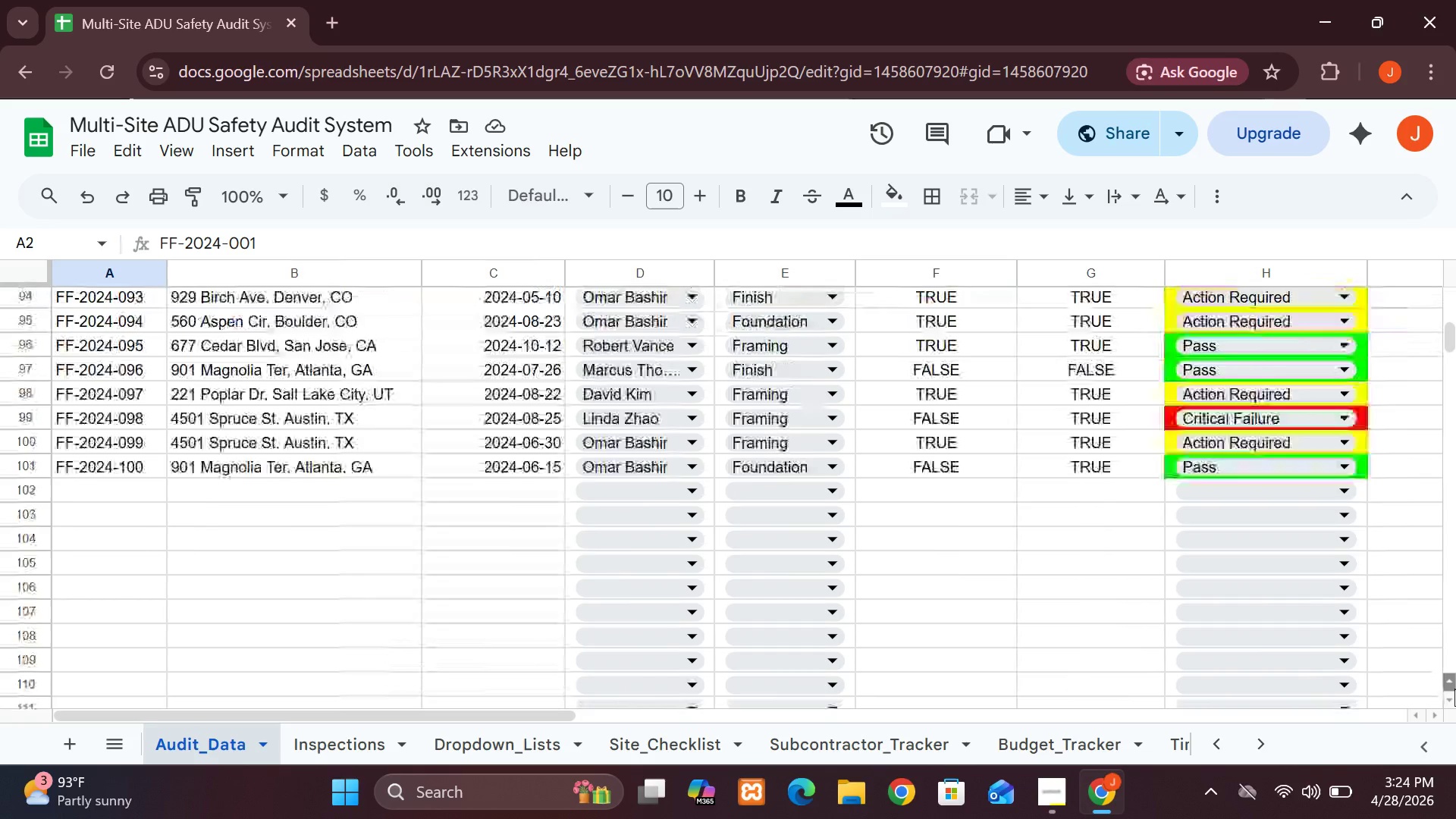 
double_click([1454, 689])
 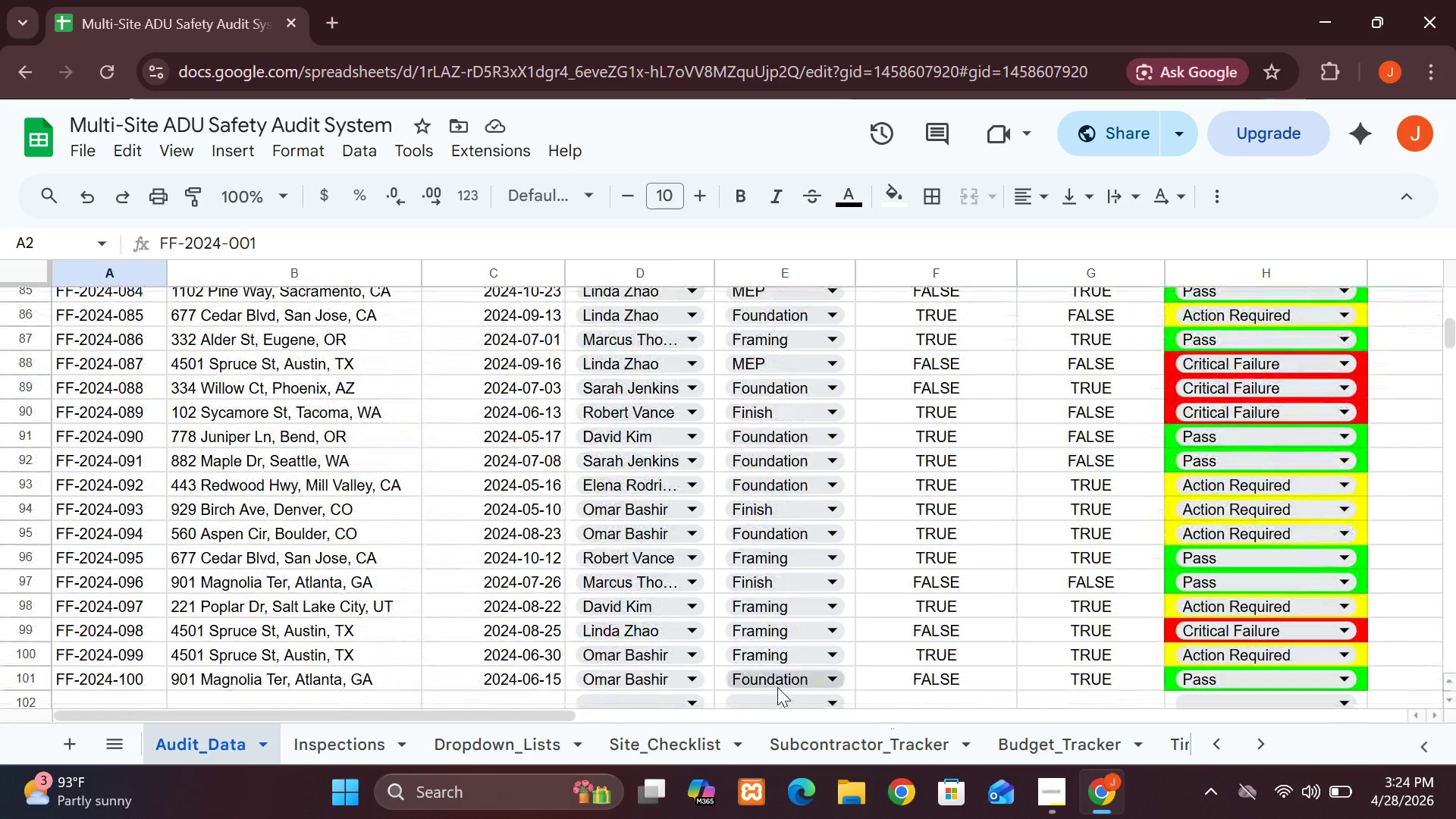 
left_click([777, 687])
 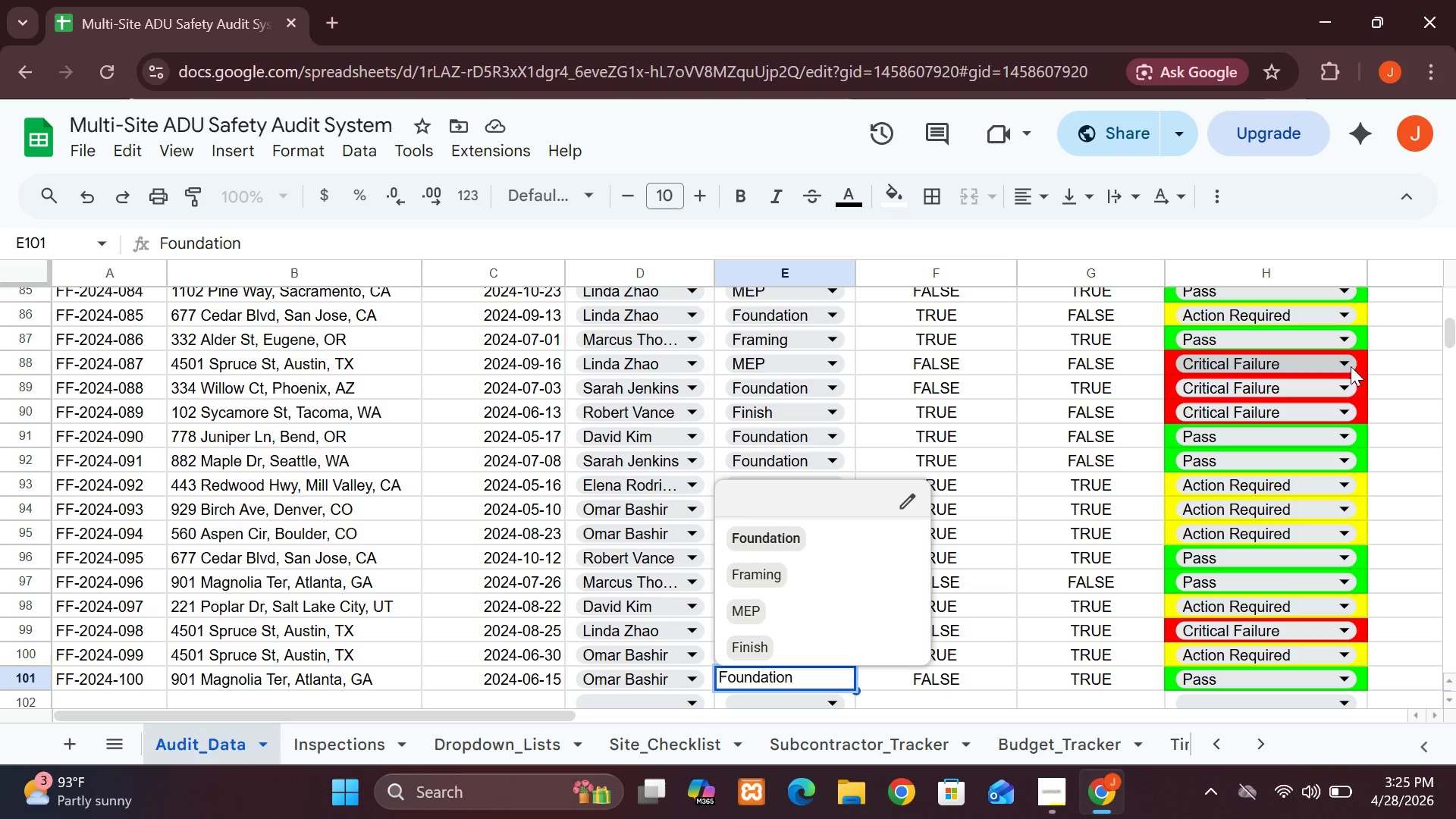 
left_click([1451, 337])
 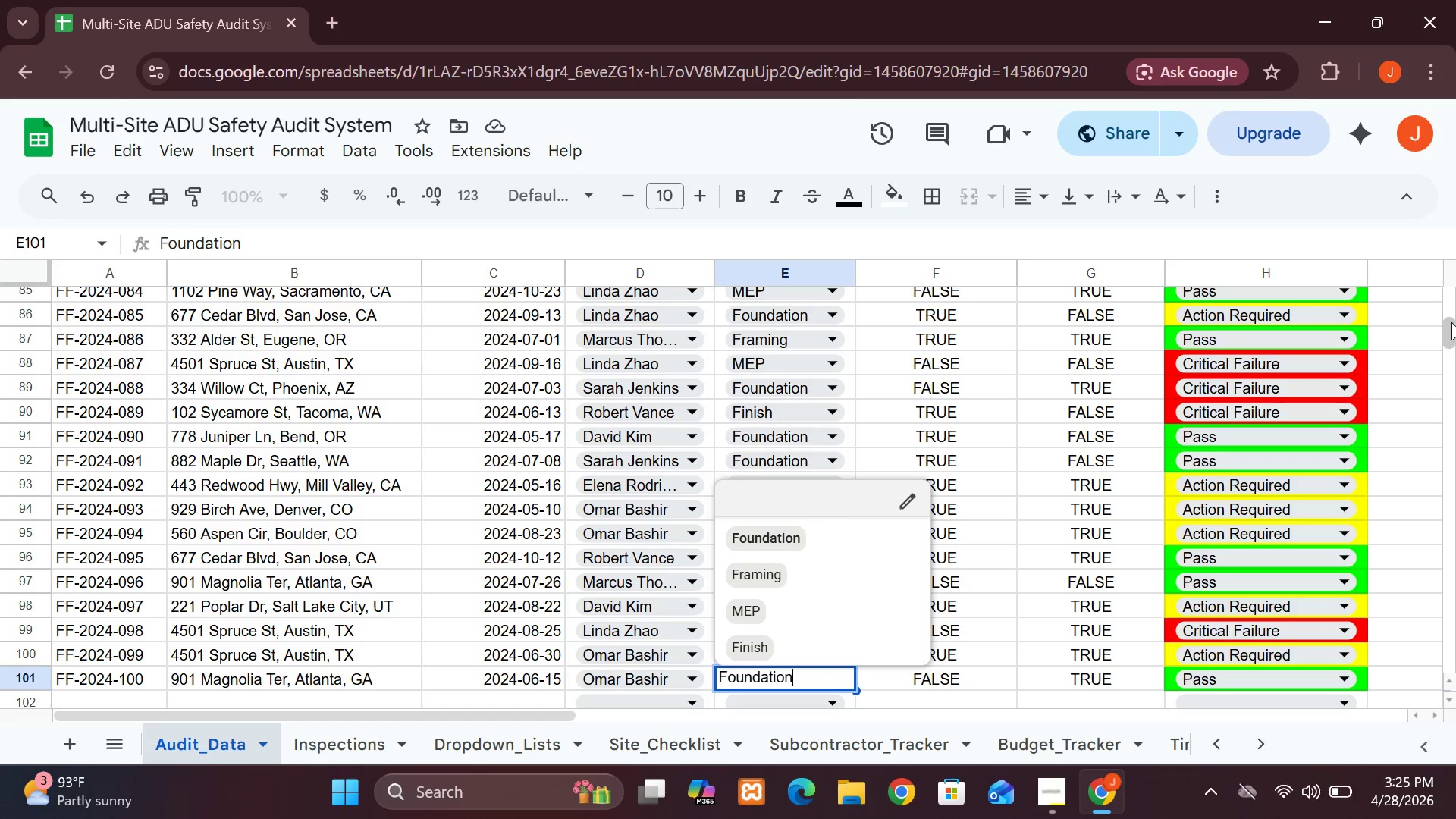 
left_click_drag(start_coordinate=[1451, 322], to_coordinate=[447, 475])
 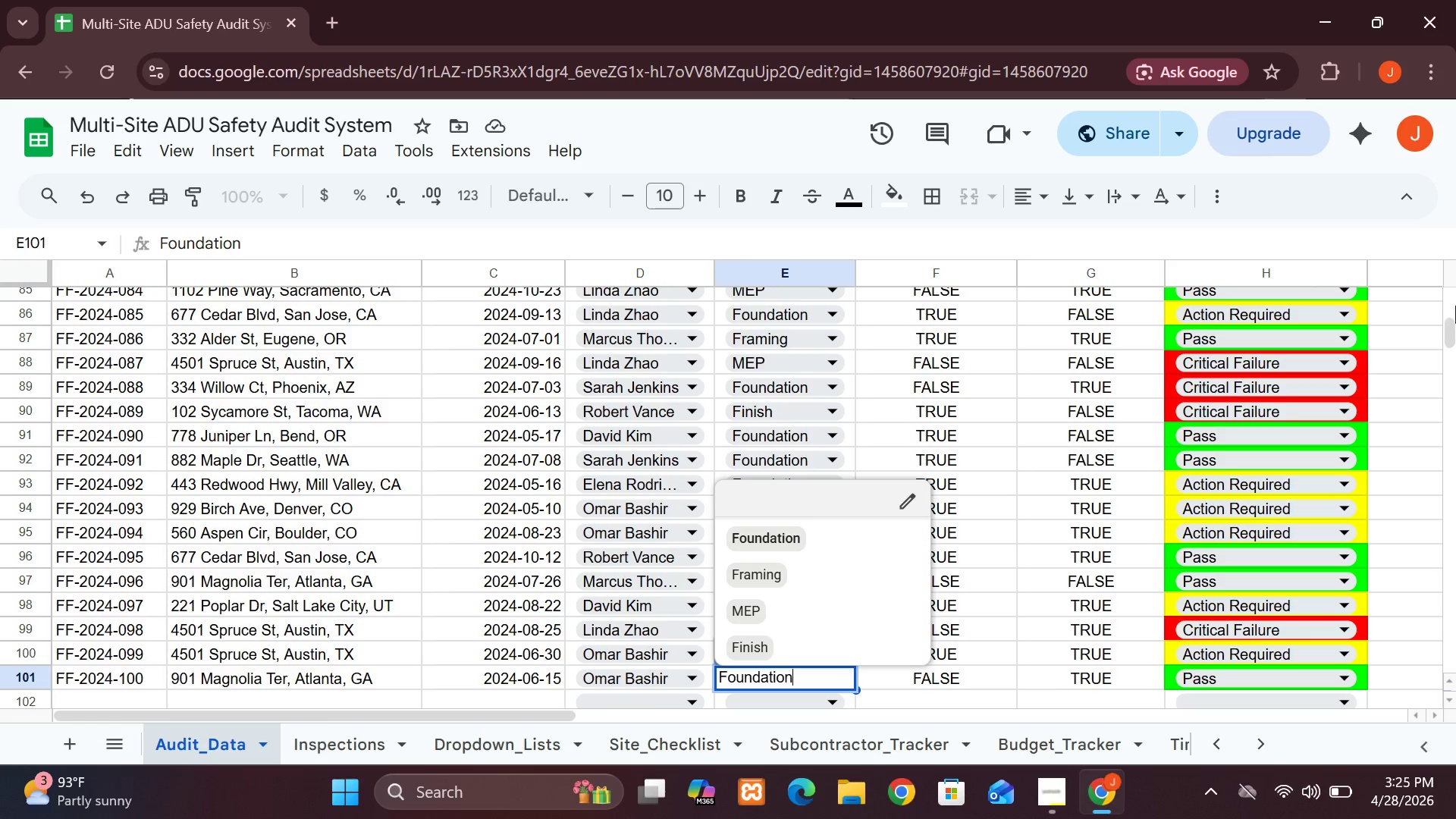 
left_click_drag(start_coordinate=[1452, 328], to_coordinate=[1450, 269])
 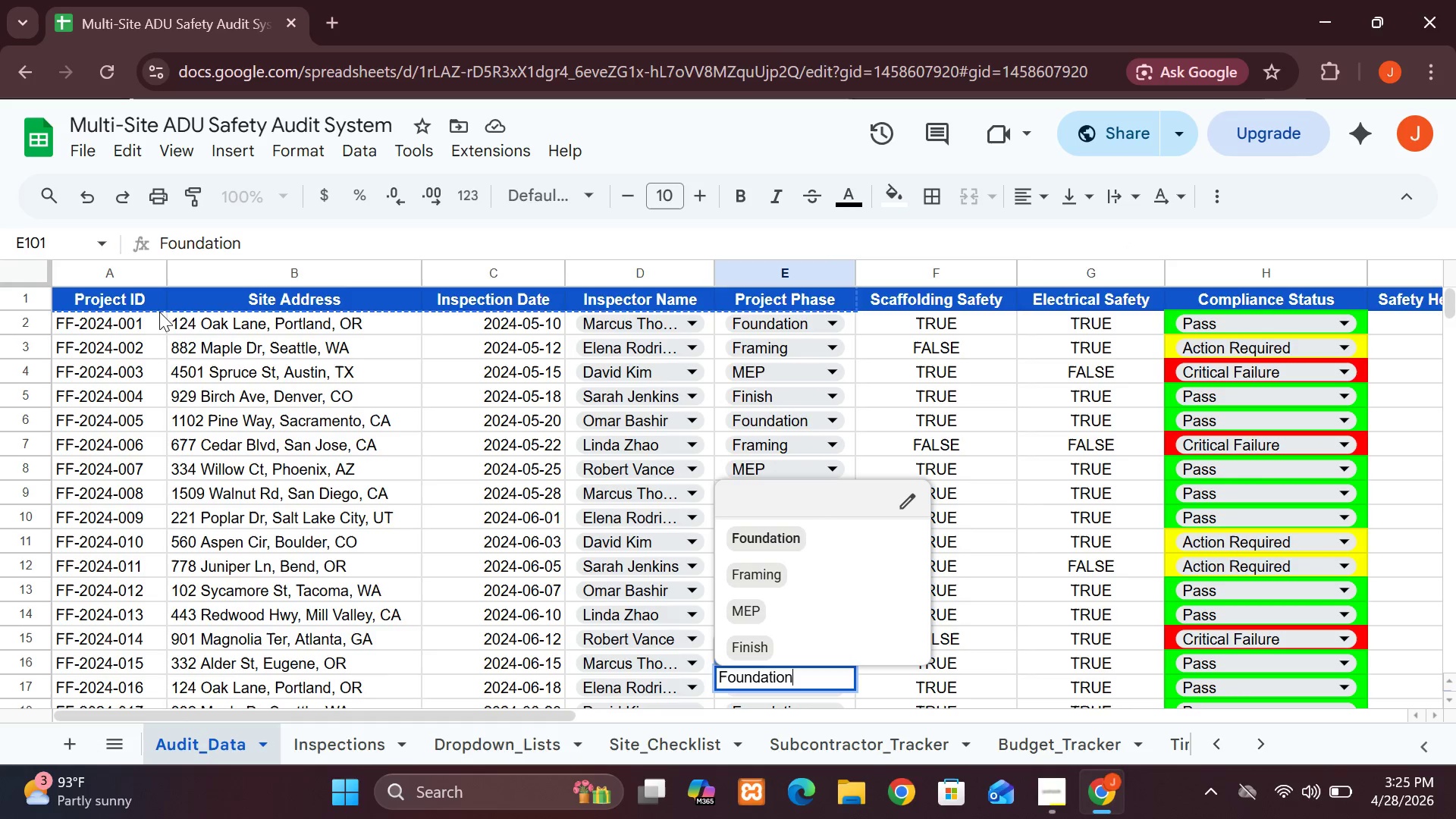 
left_click([133, 318])
 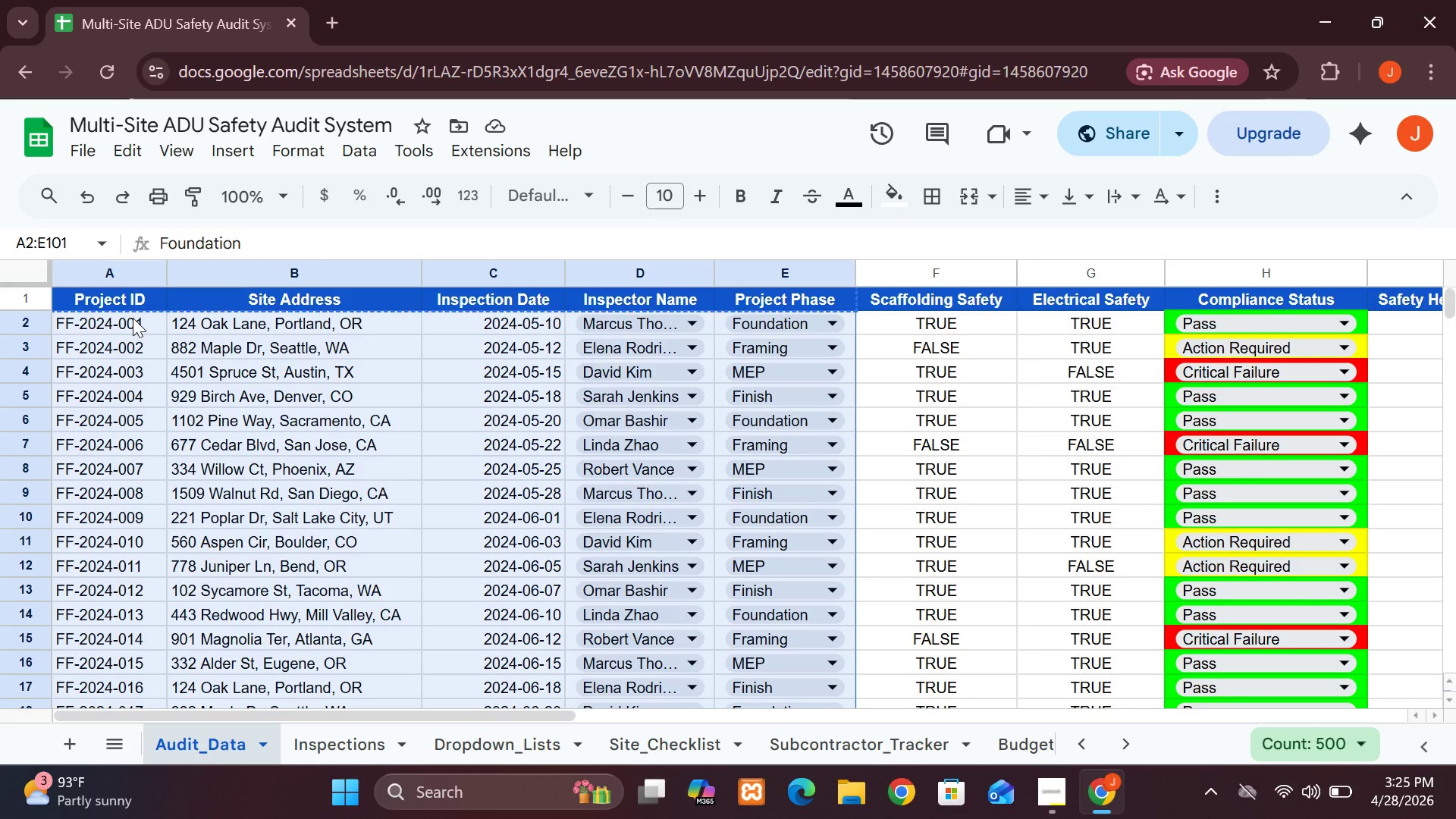 
hold_key(key=ControlLeft, duration=0.69)
 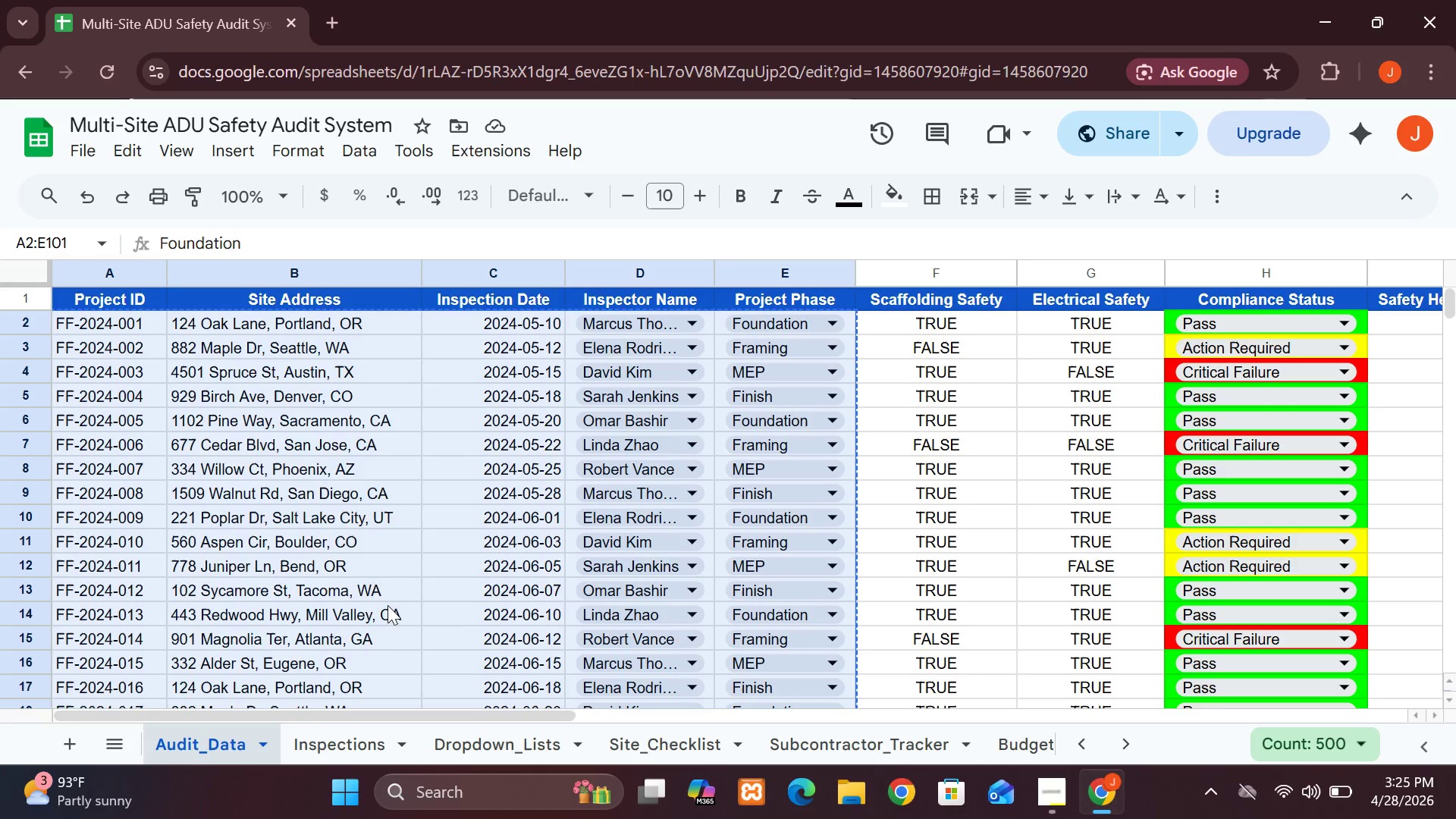 
hold_key(key=C, duration=0.31)
 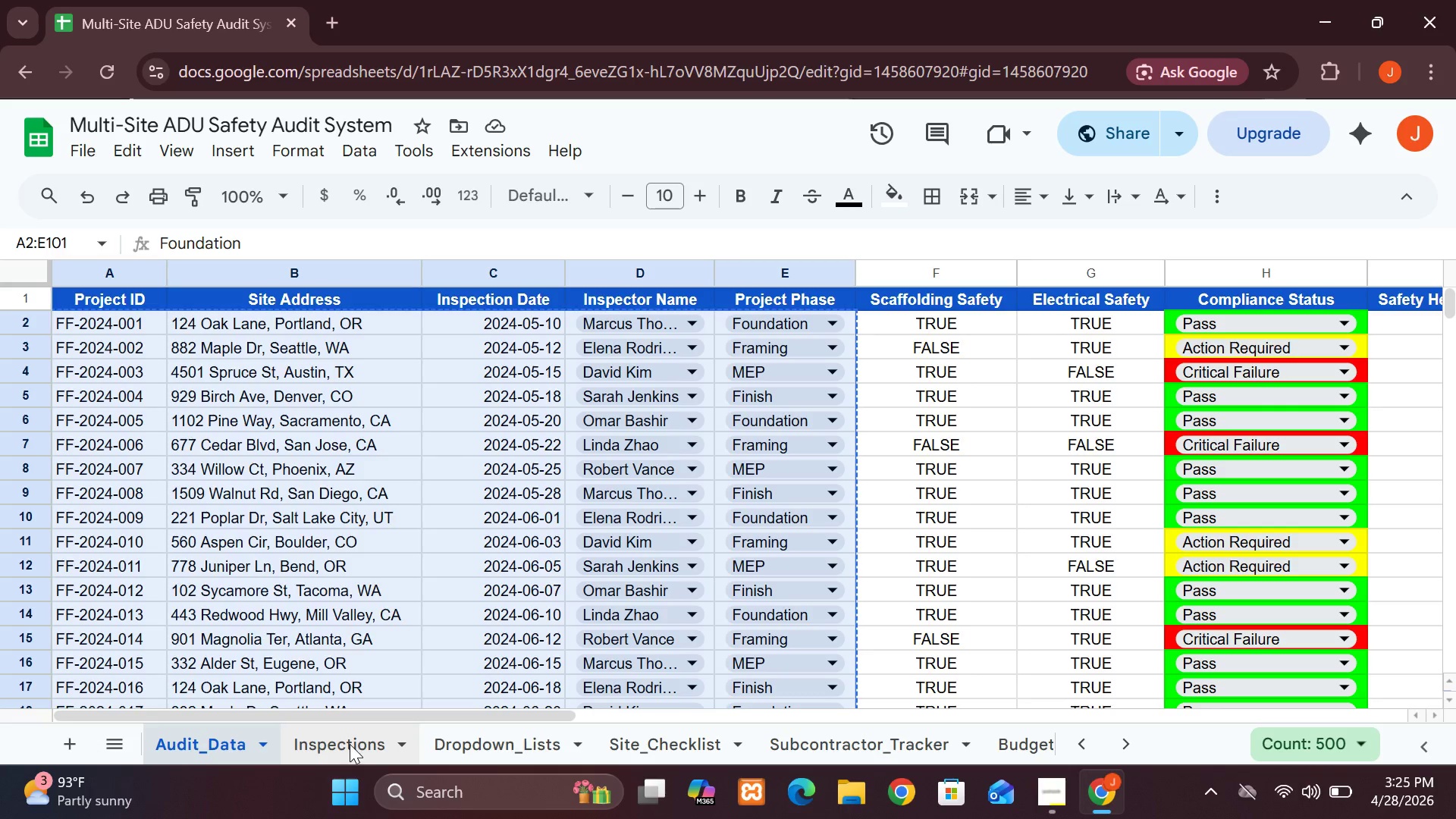 
left_click([350, 744])
 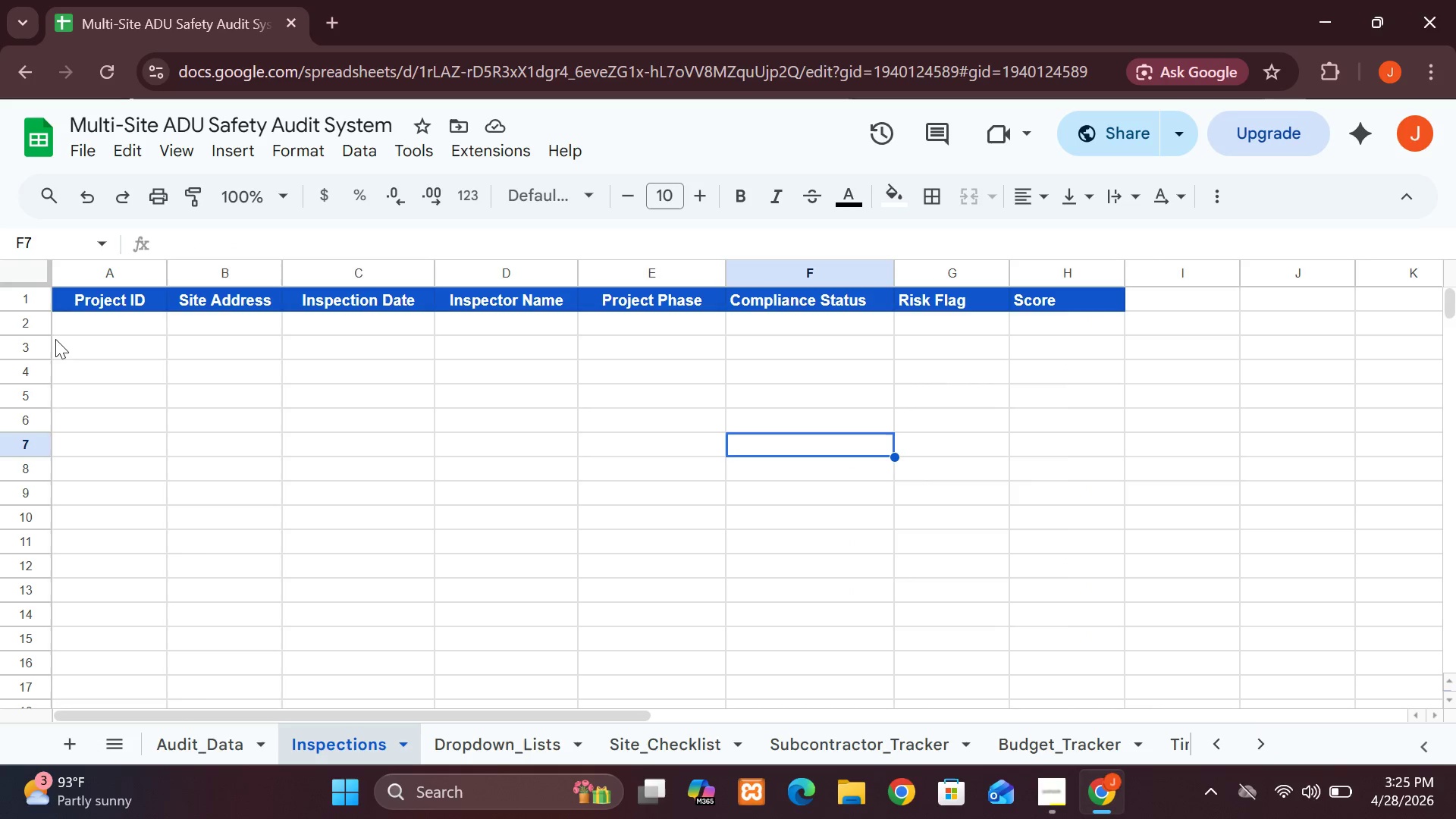 
left_click([80, 338])
 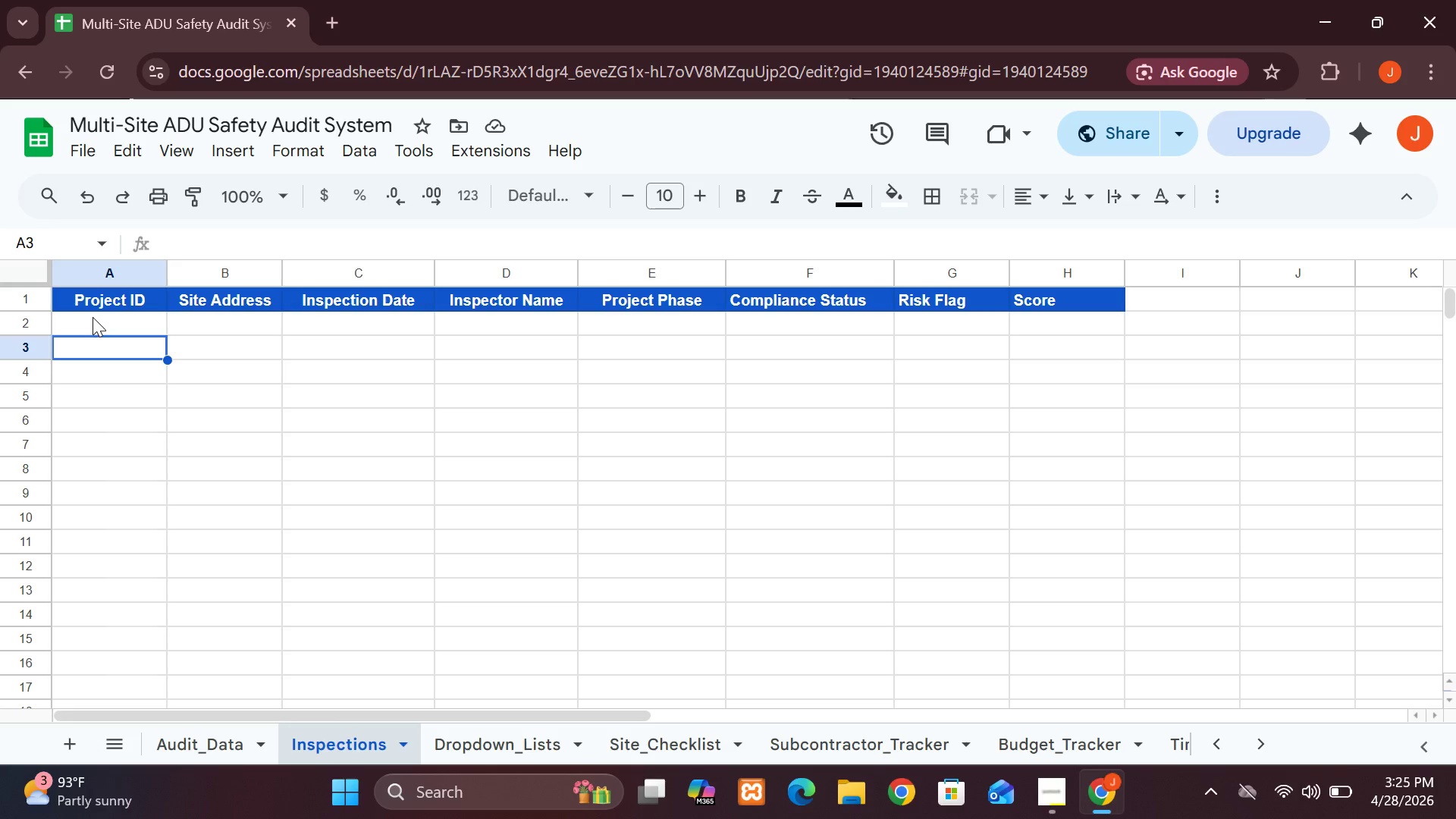 
left_click([94, 317])
 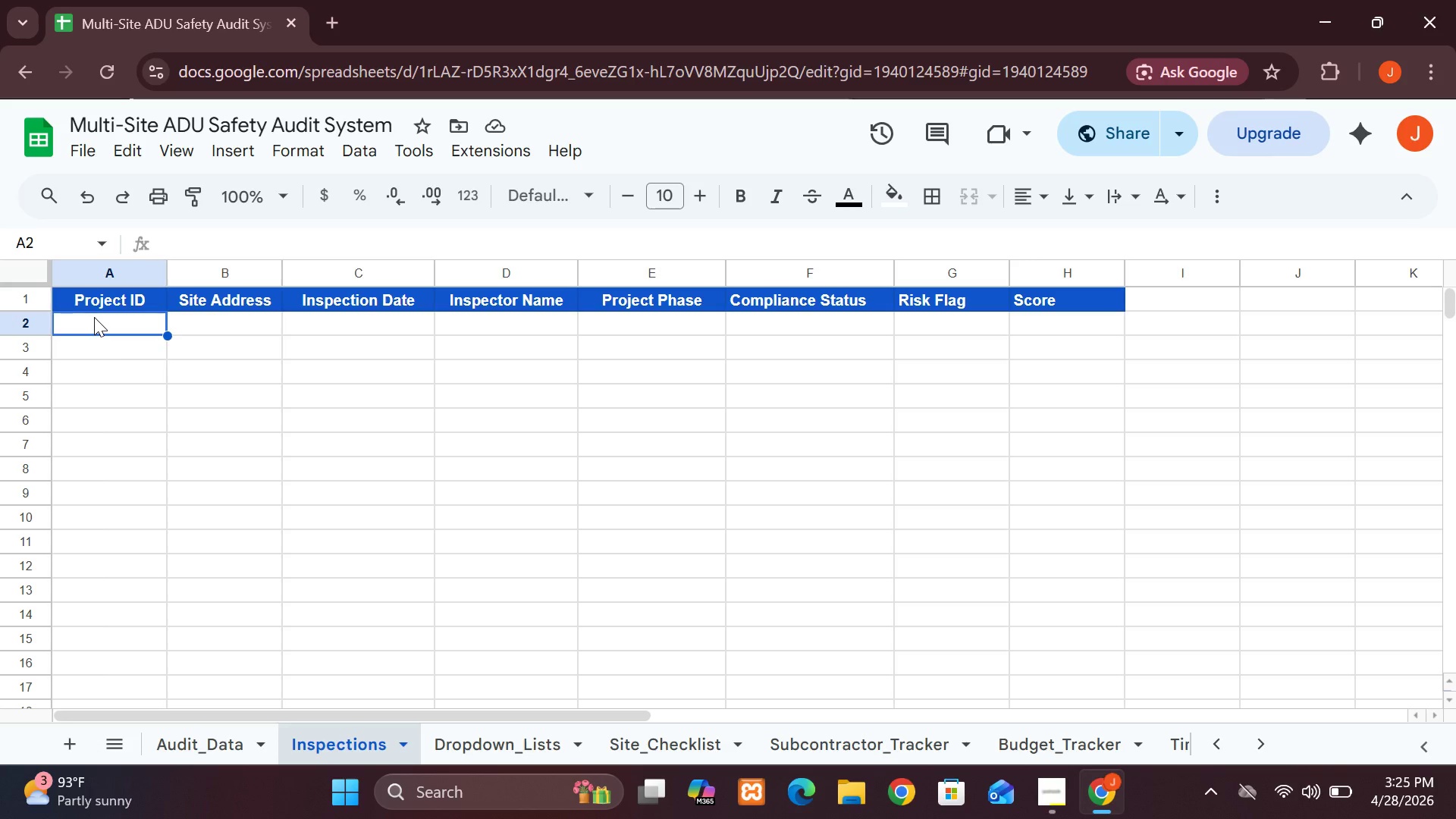 
key(Control+V)
 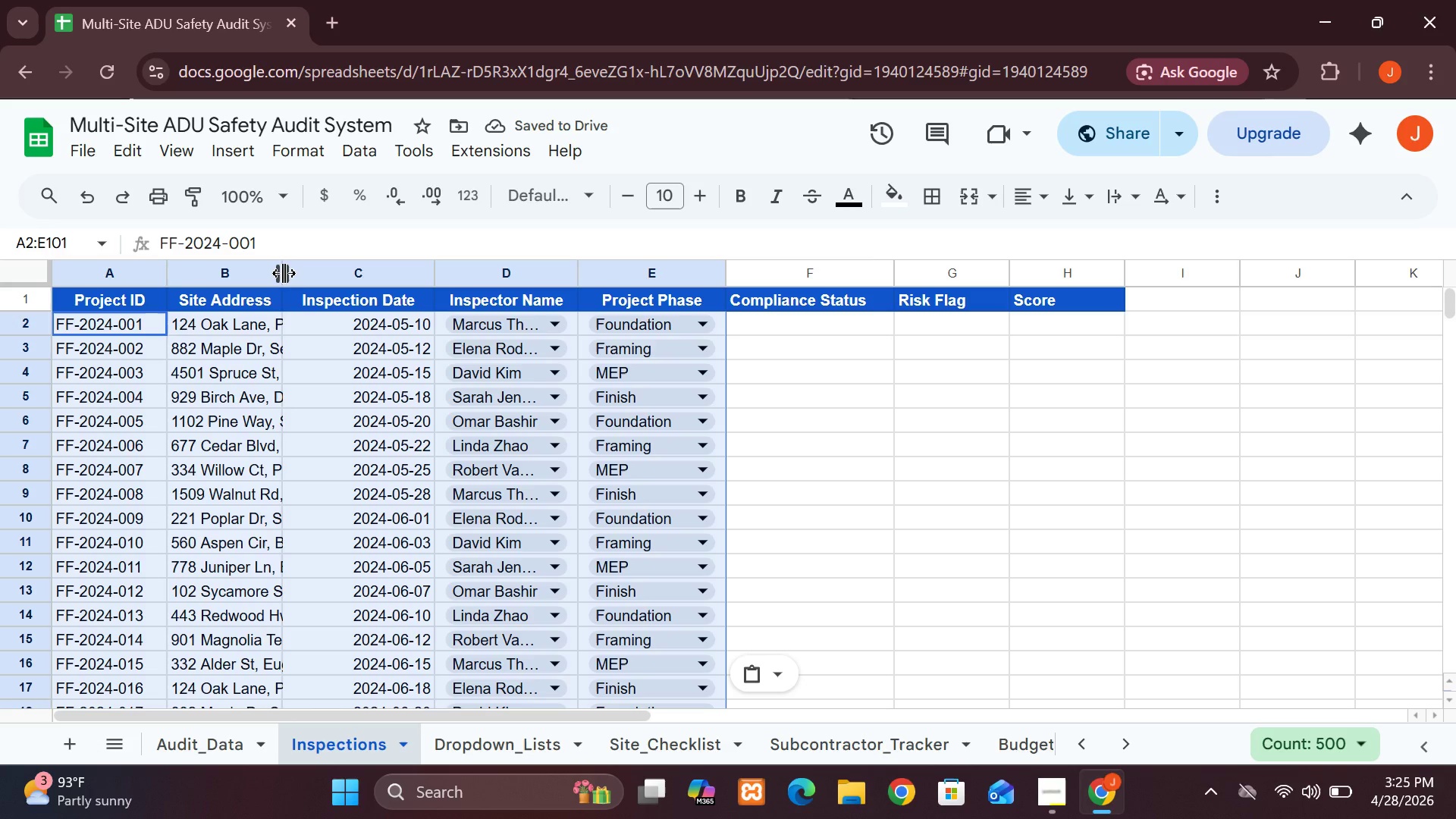 
wait(7.28)
 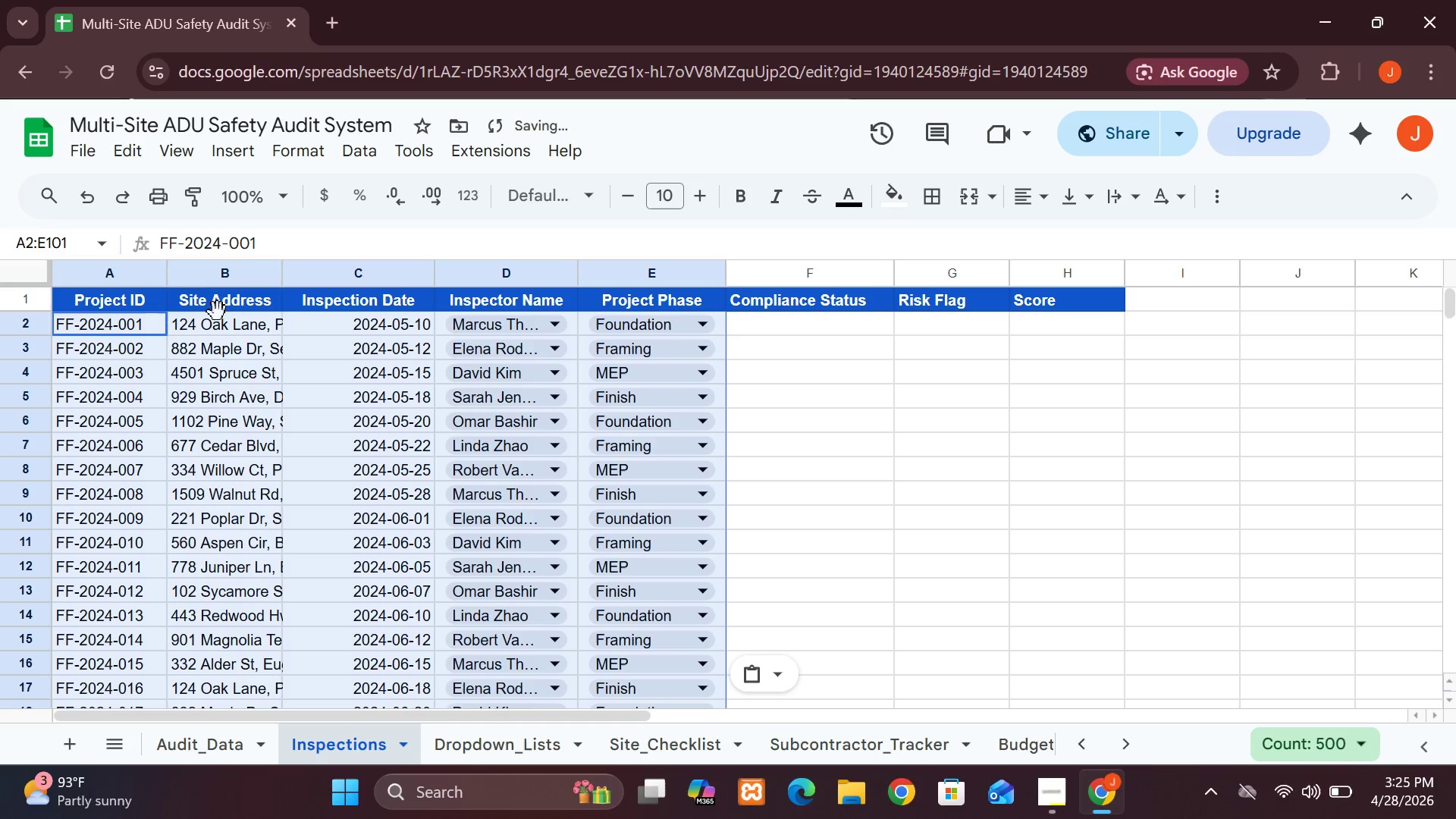 
left_click_drag(start_coordinate=[284, 265], to_coordinate=[372, 265])
 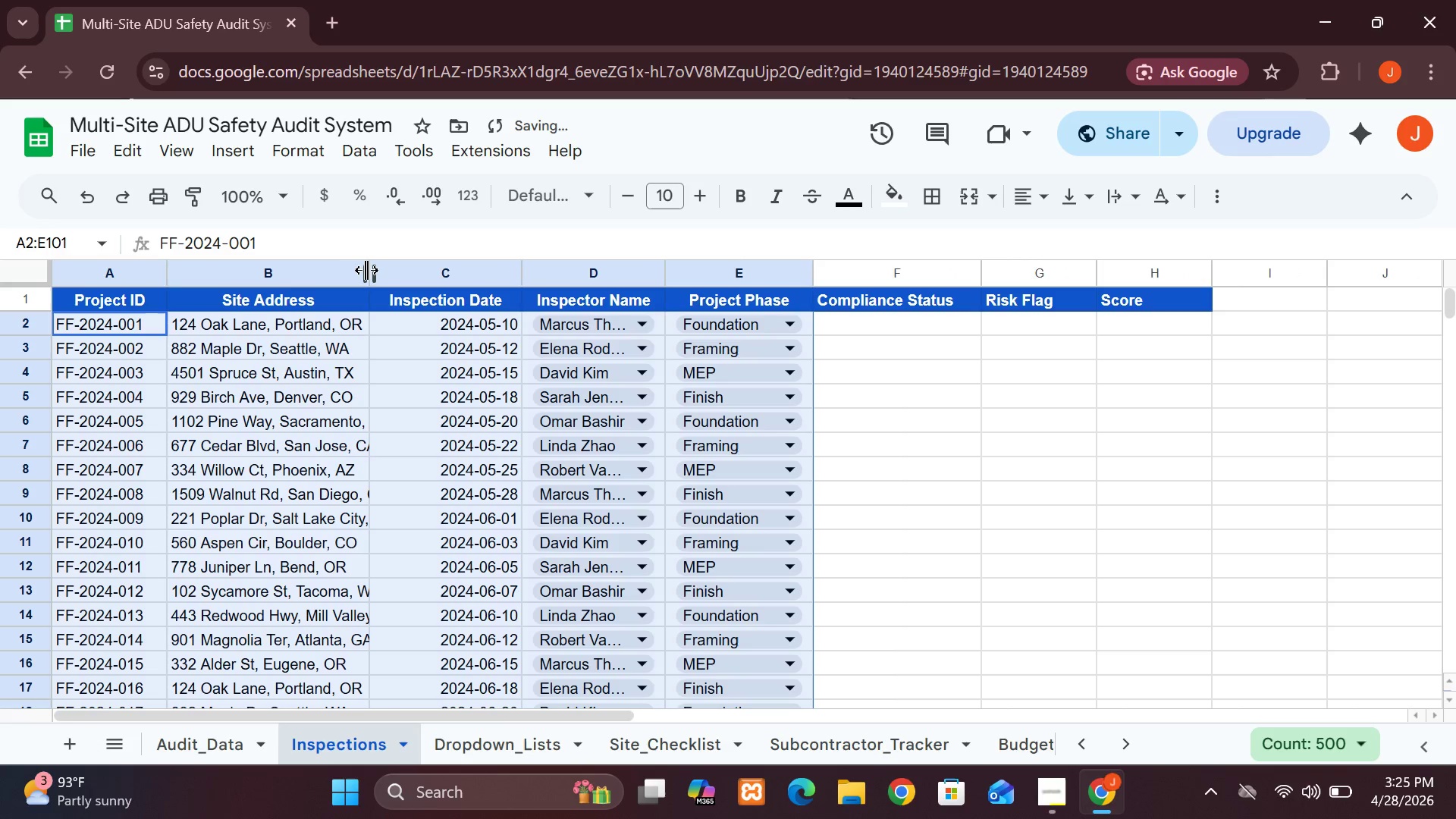 
left_click_drag(start_coordinate=[369, 271], to_coordinate=[456, 269])
 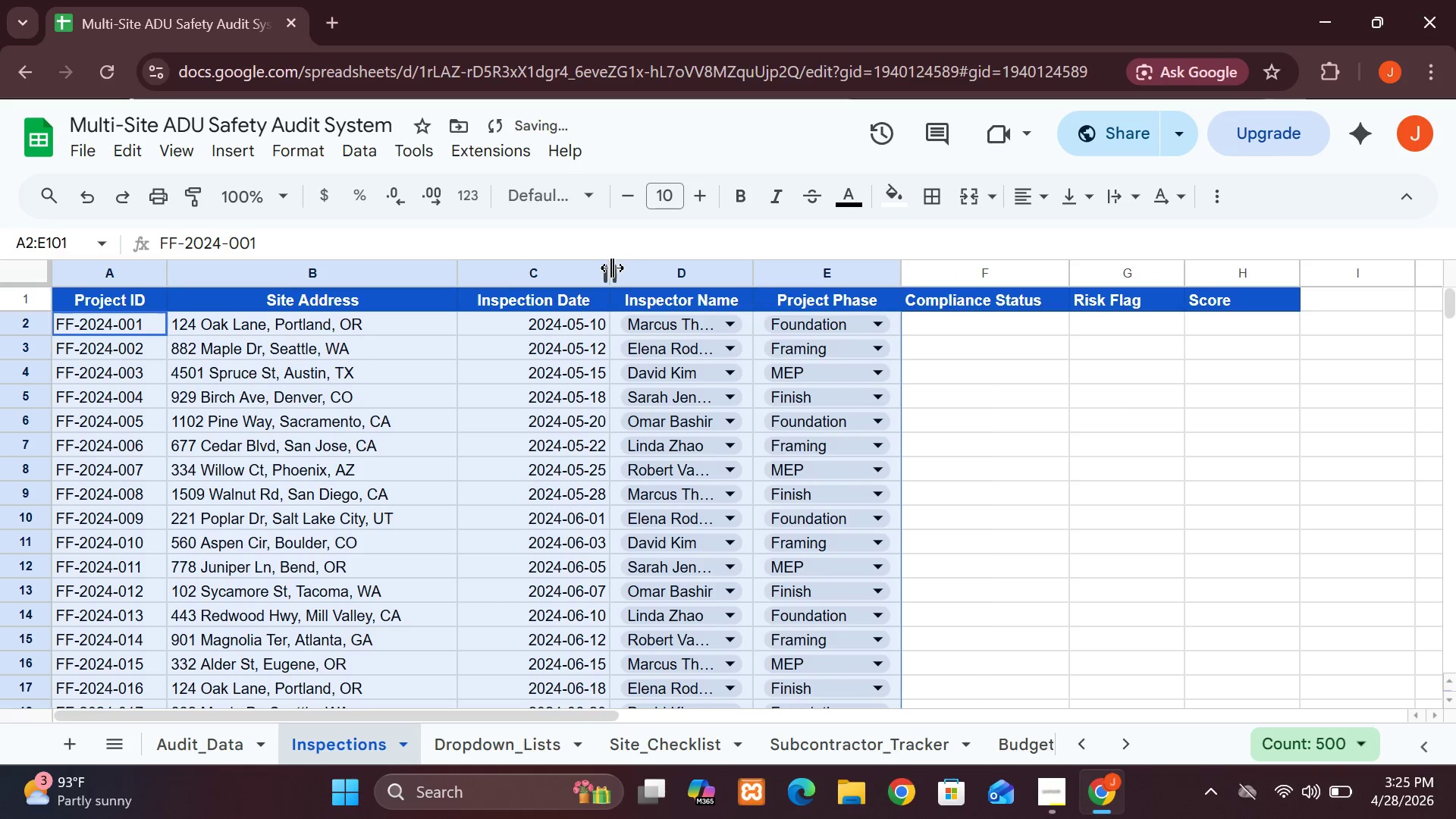 
left_click_drag(start_coordinate=[611, 267], to_coordinate=[620, 268])
 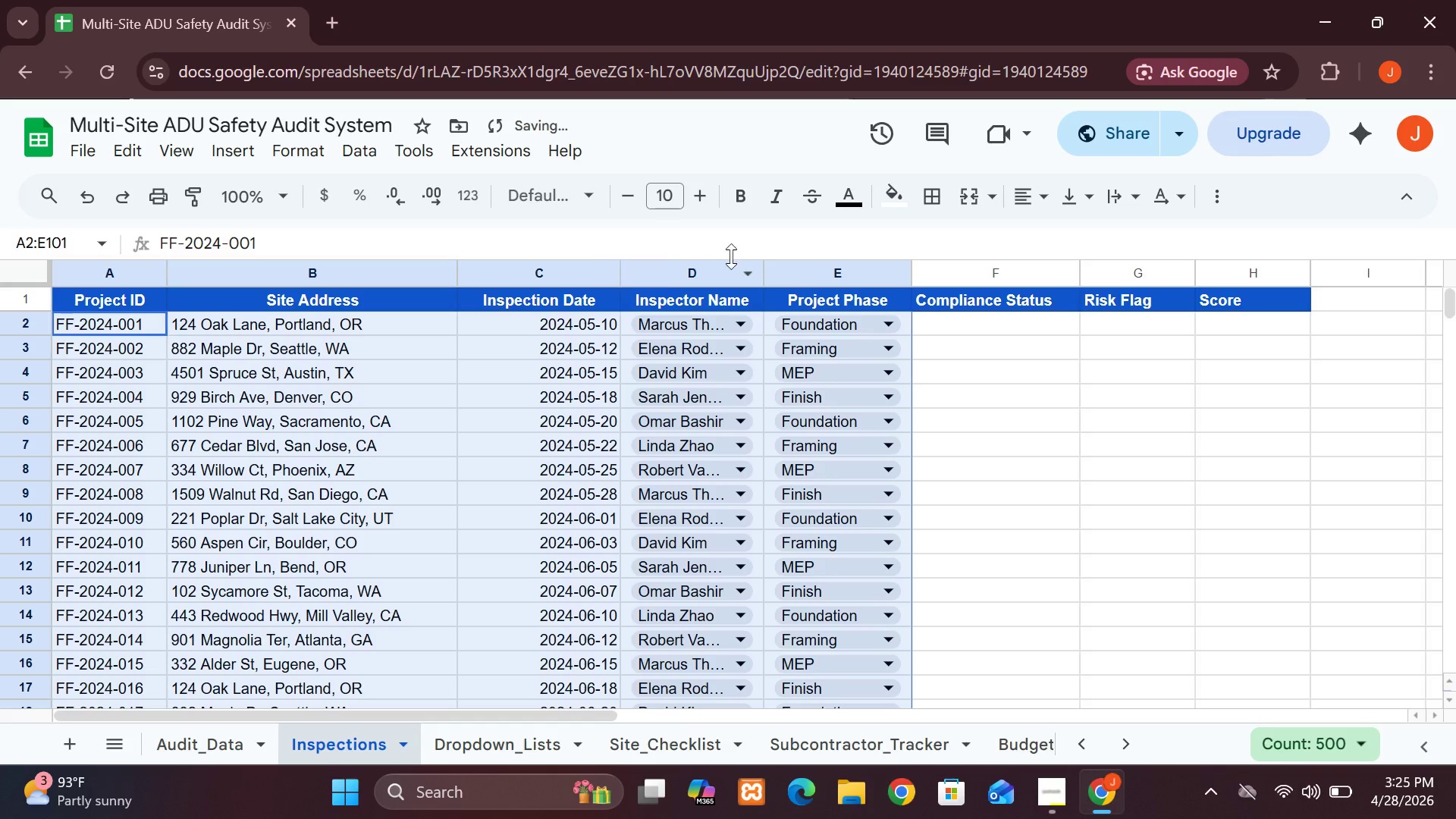 
mouse_move([763, 269])
 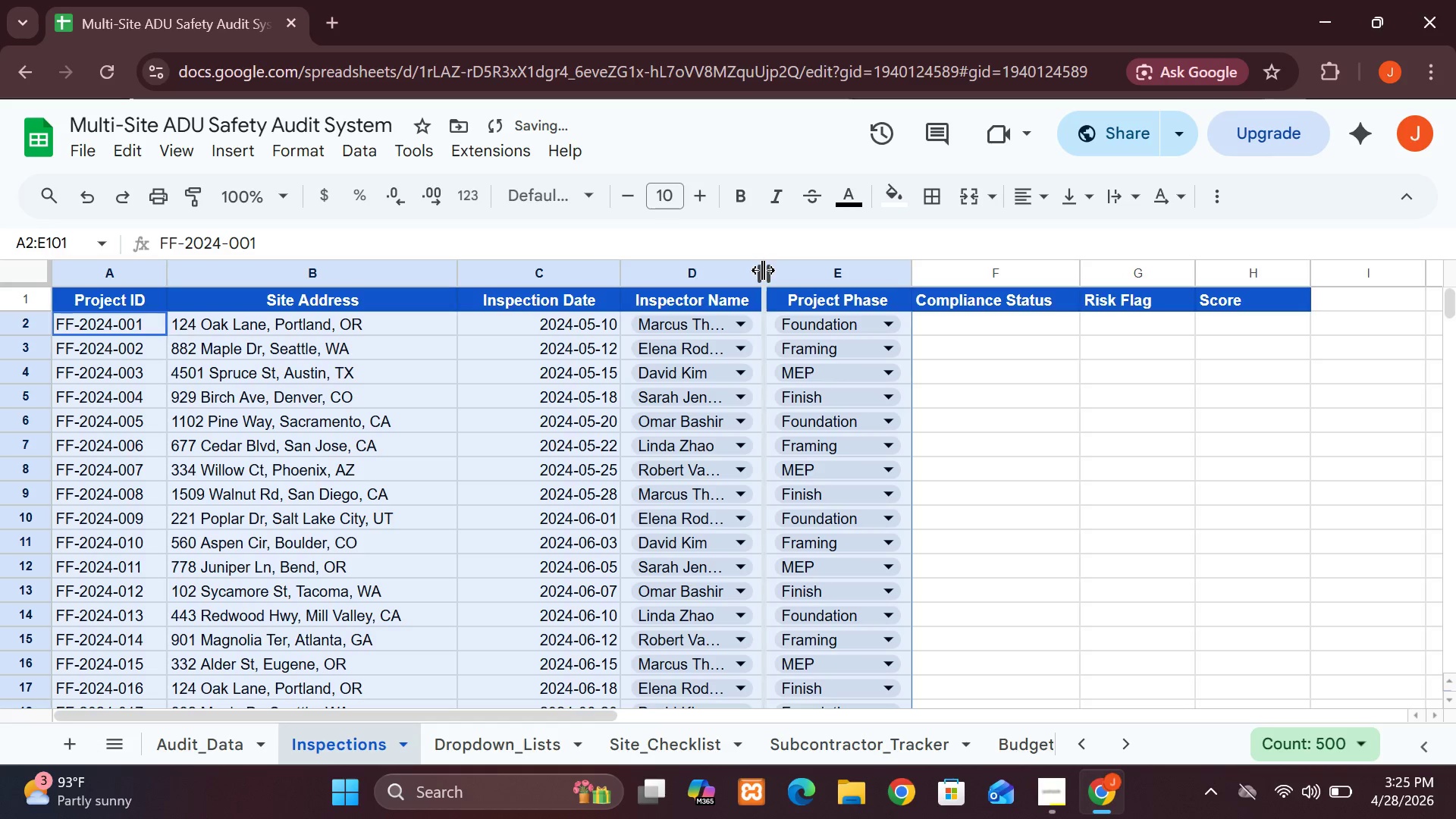 
left_click_drag(start_coordinate=[763, 270], to_coordinate=[804, 268])
 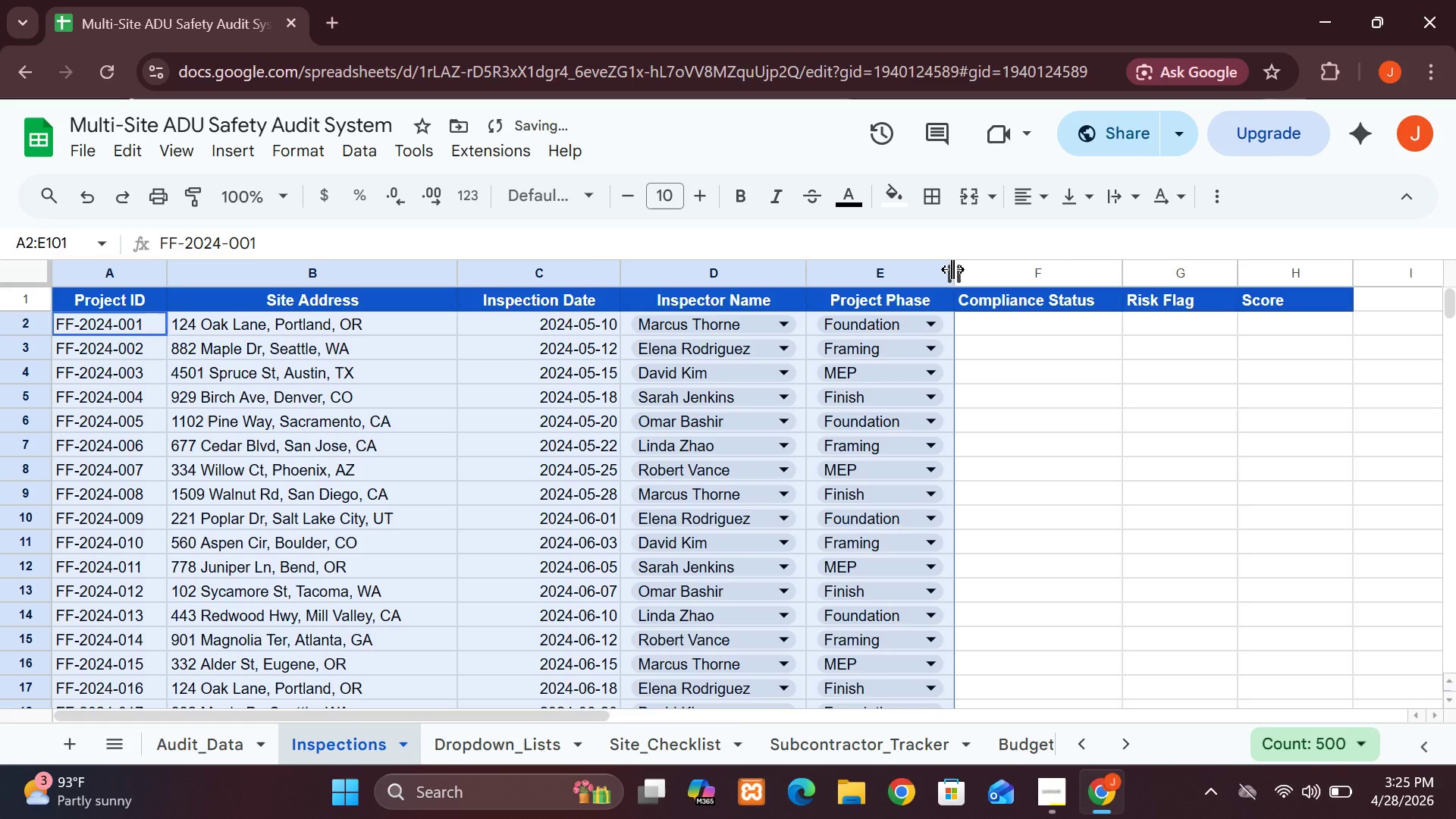 
left_click_drag(start_coordinate=[952, 269], to_coordinate=[987, 267])
 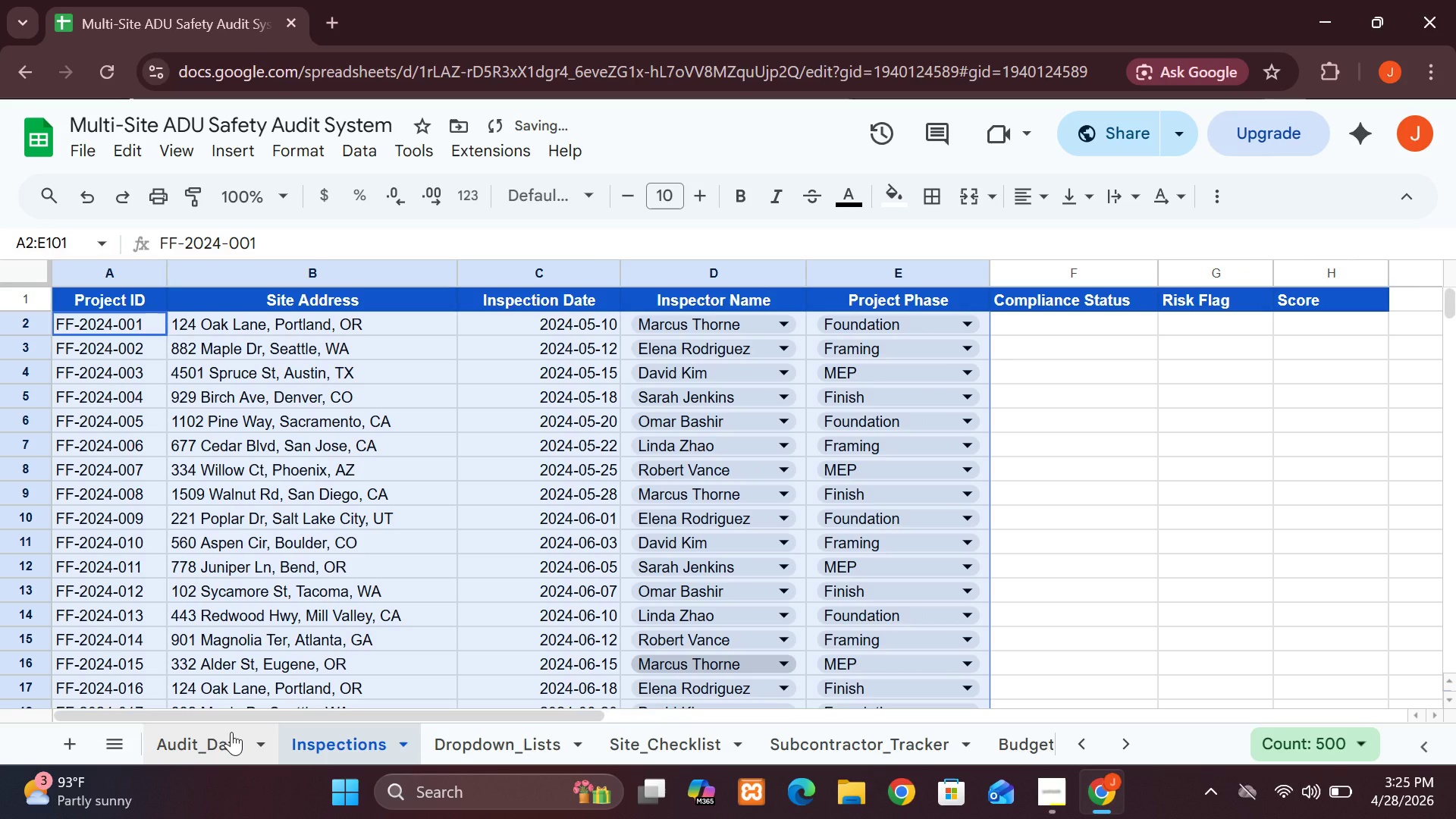 
left_click([231, 732])
 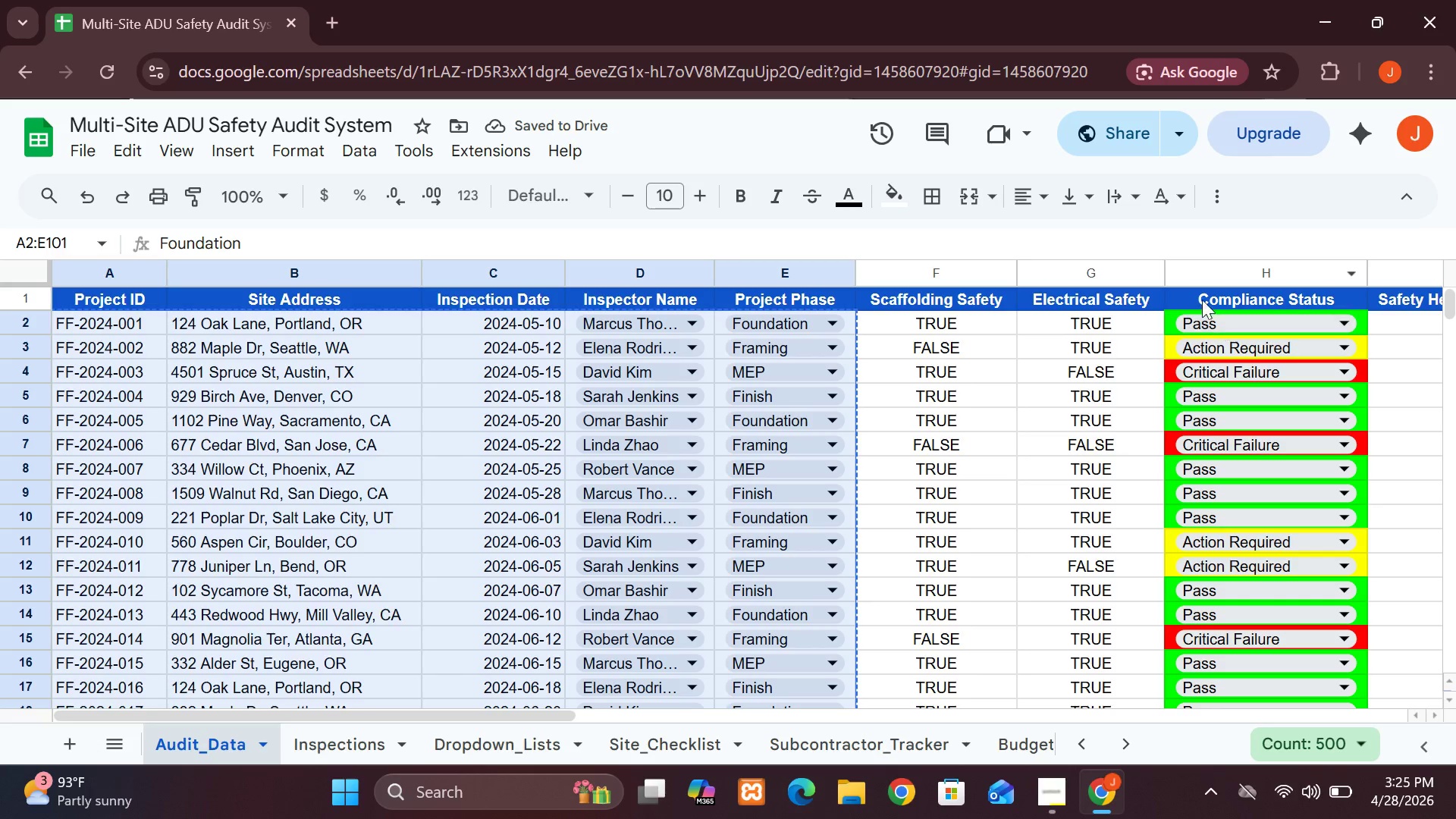 
left_click([1196, 280])
 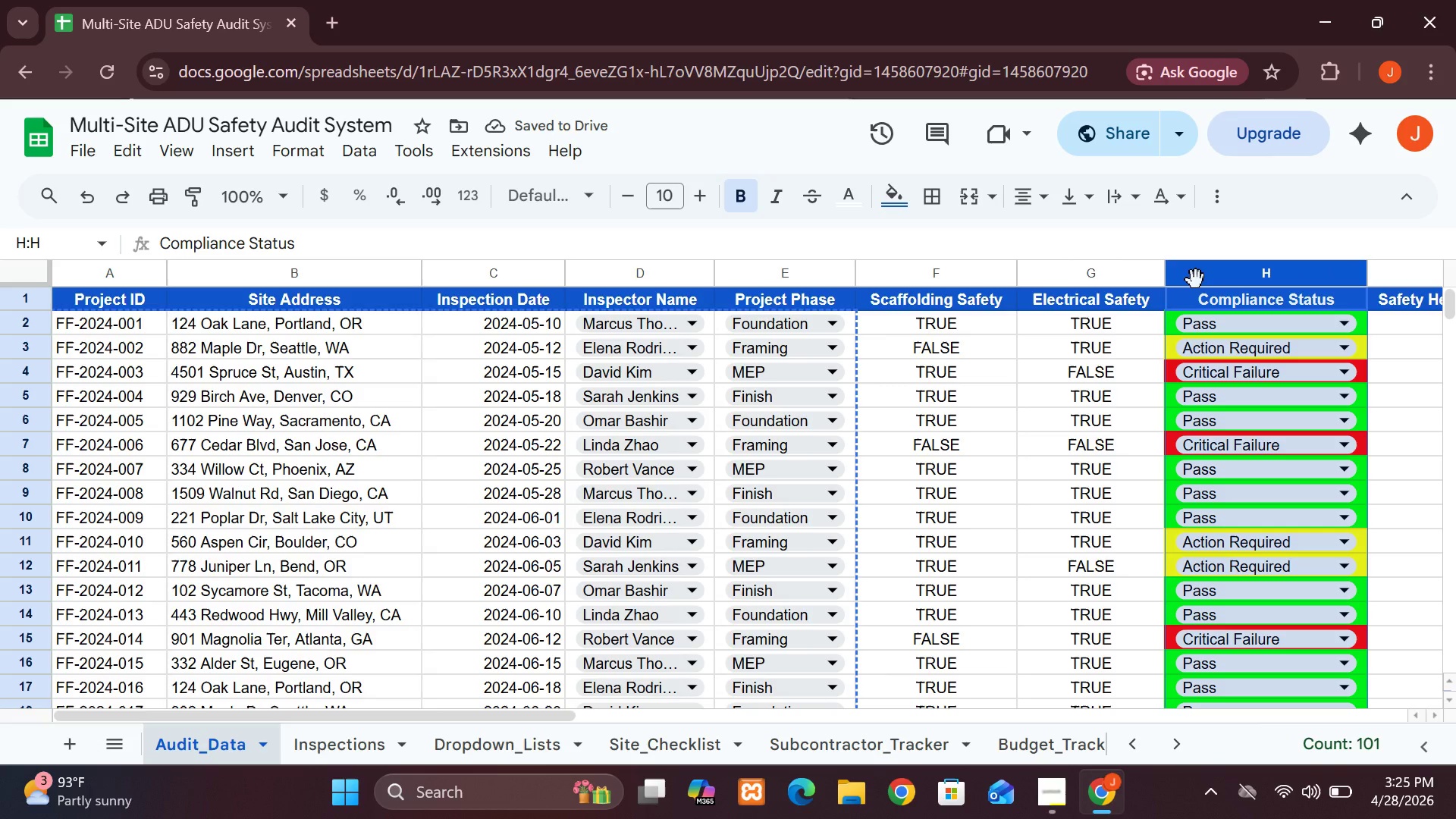 
hold_key(key=ControlLeft, duration=0.75)
 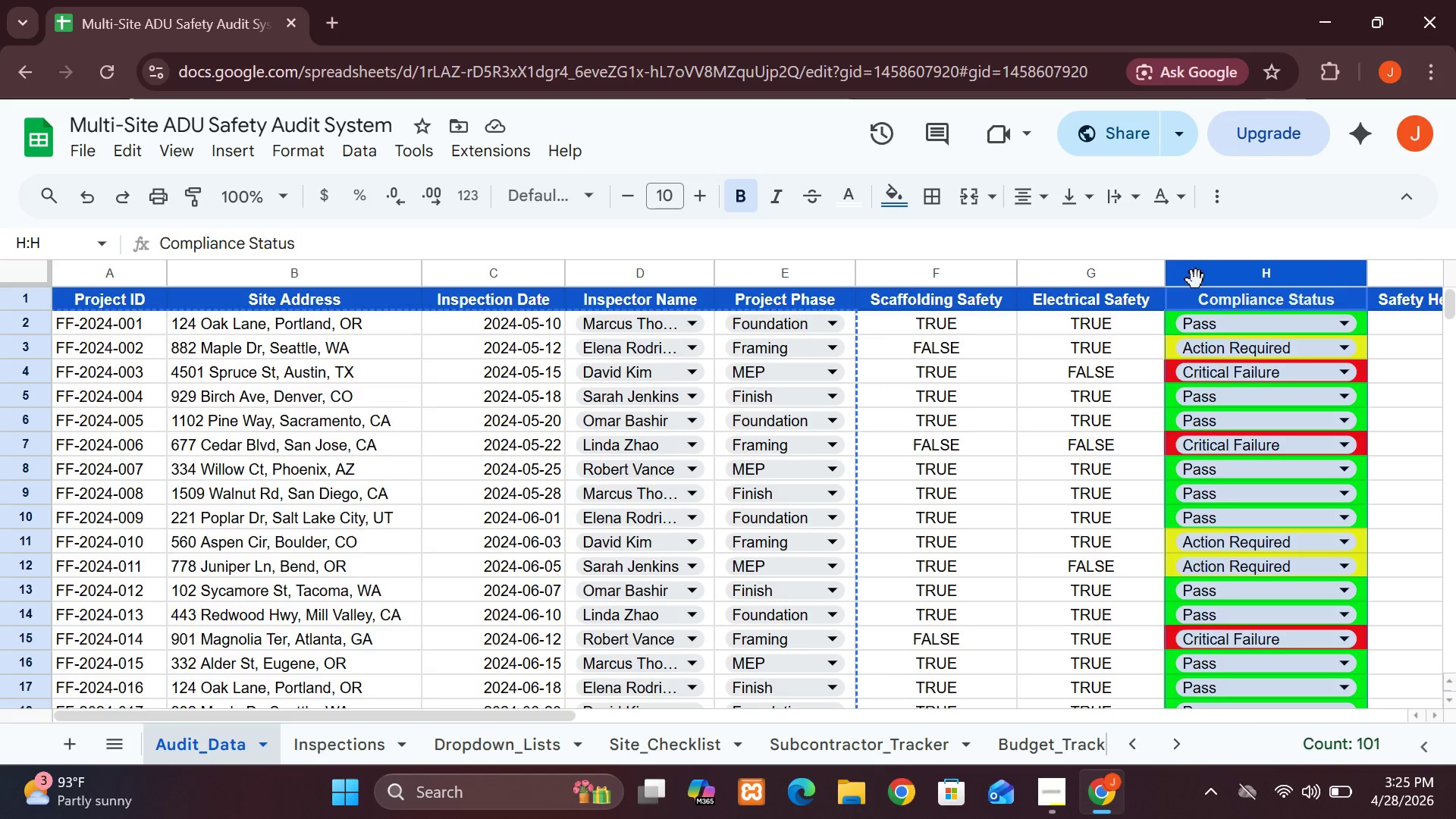 
left_click([1196, 280])
 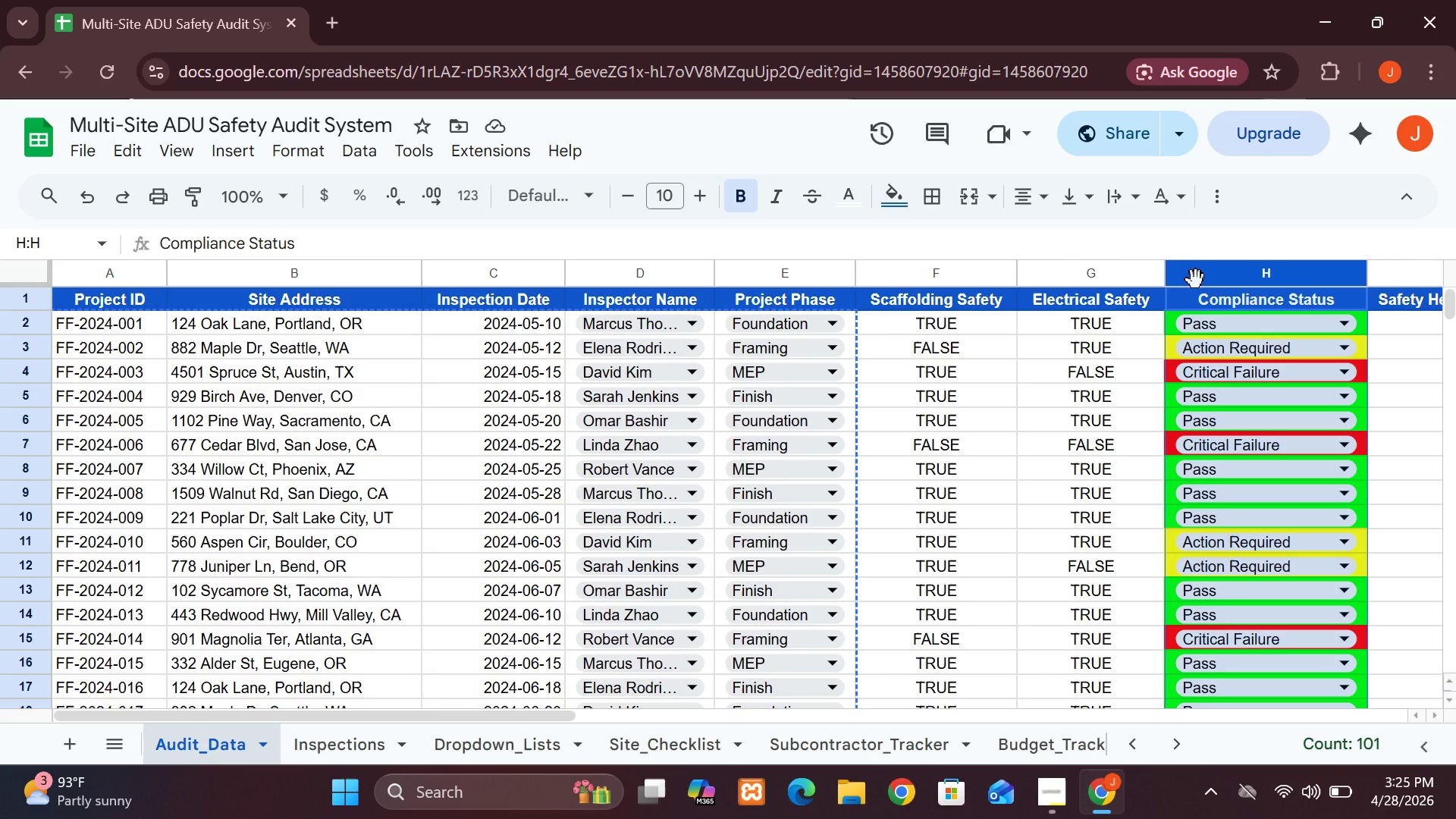 
hold_key(key=ControlLeft, duration=1.7)
left_click([1354, 284])
 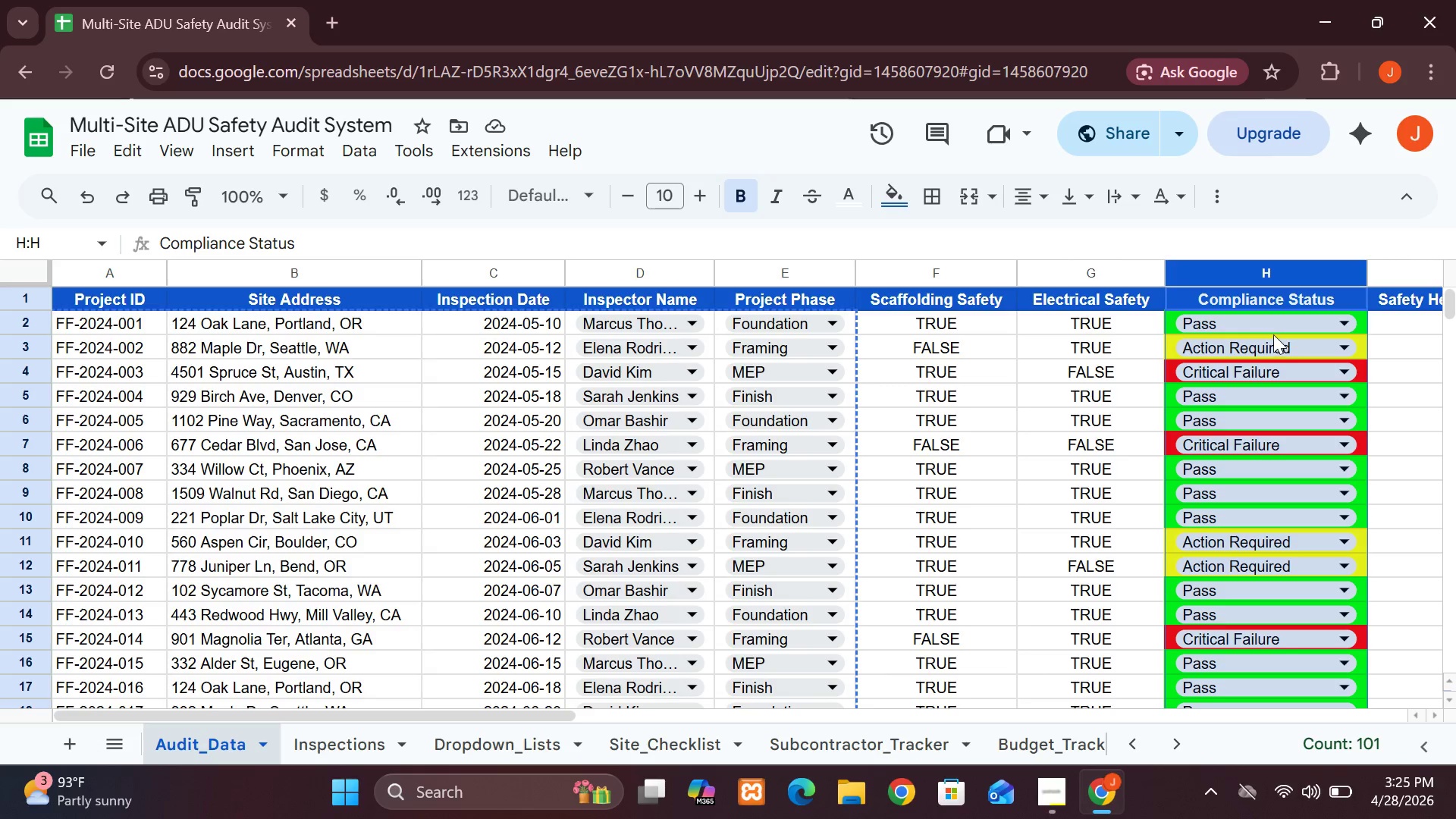 
left_click([1273, 330])
 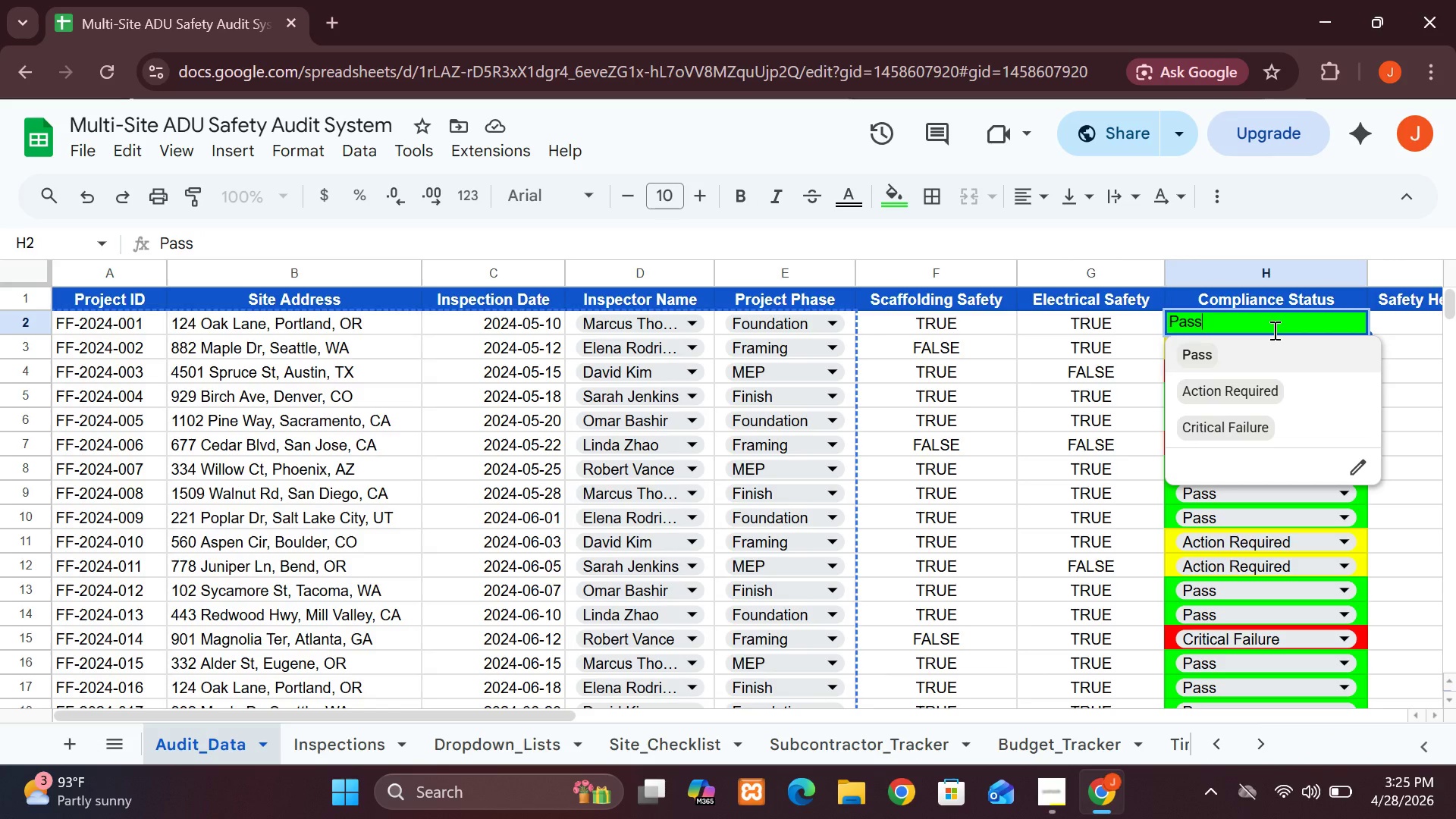 
hold_key(key=ControlLeft, duration=14.2)
left_click([1453, 701])
 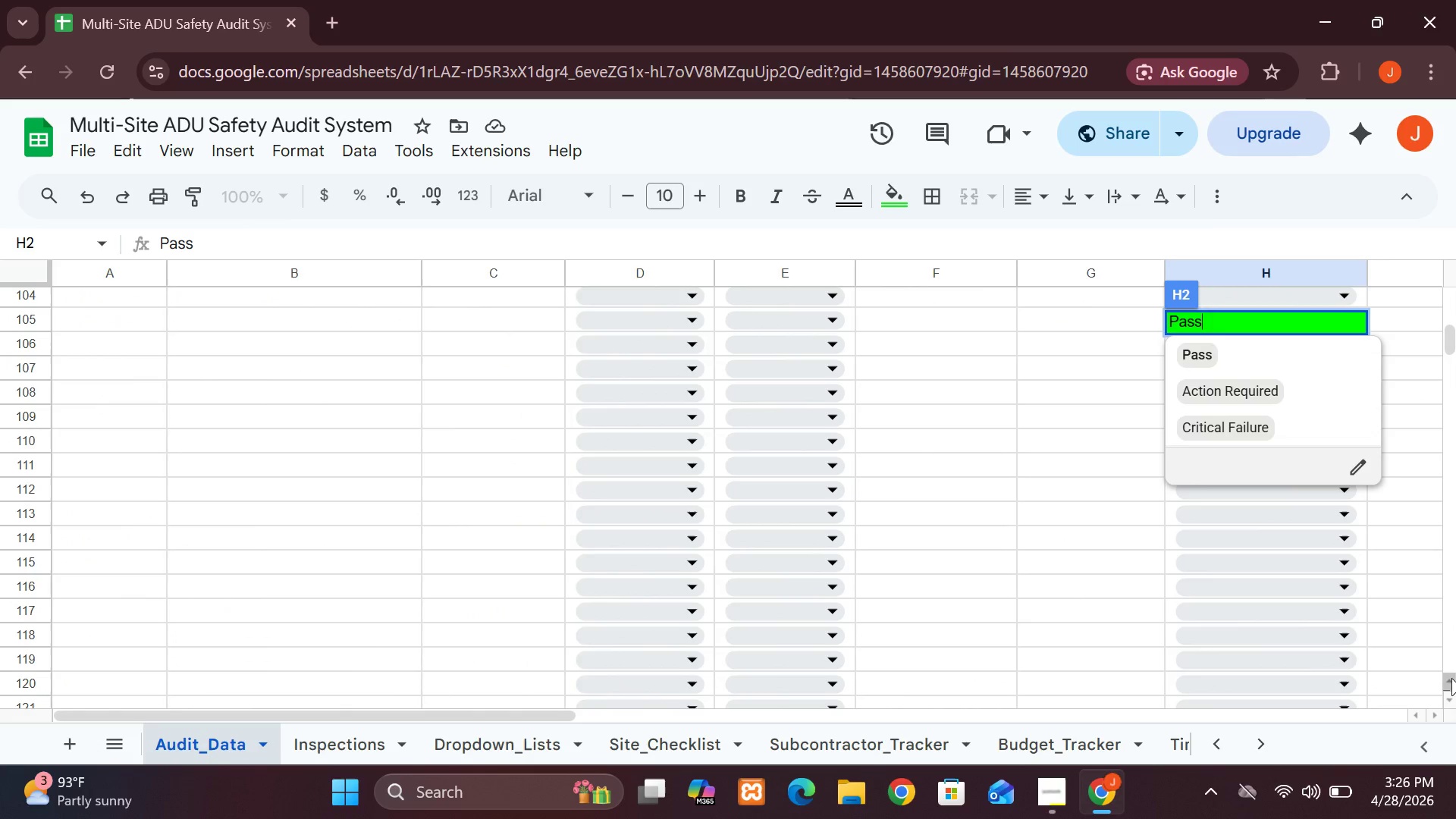 
double_click([1451, 678])
 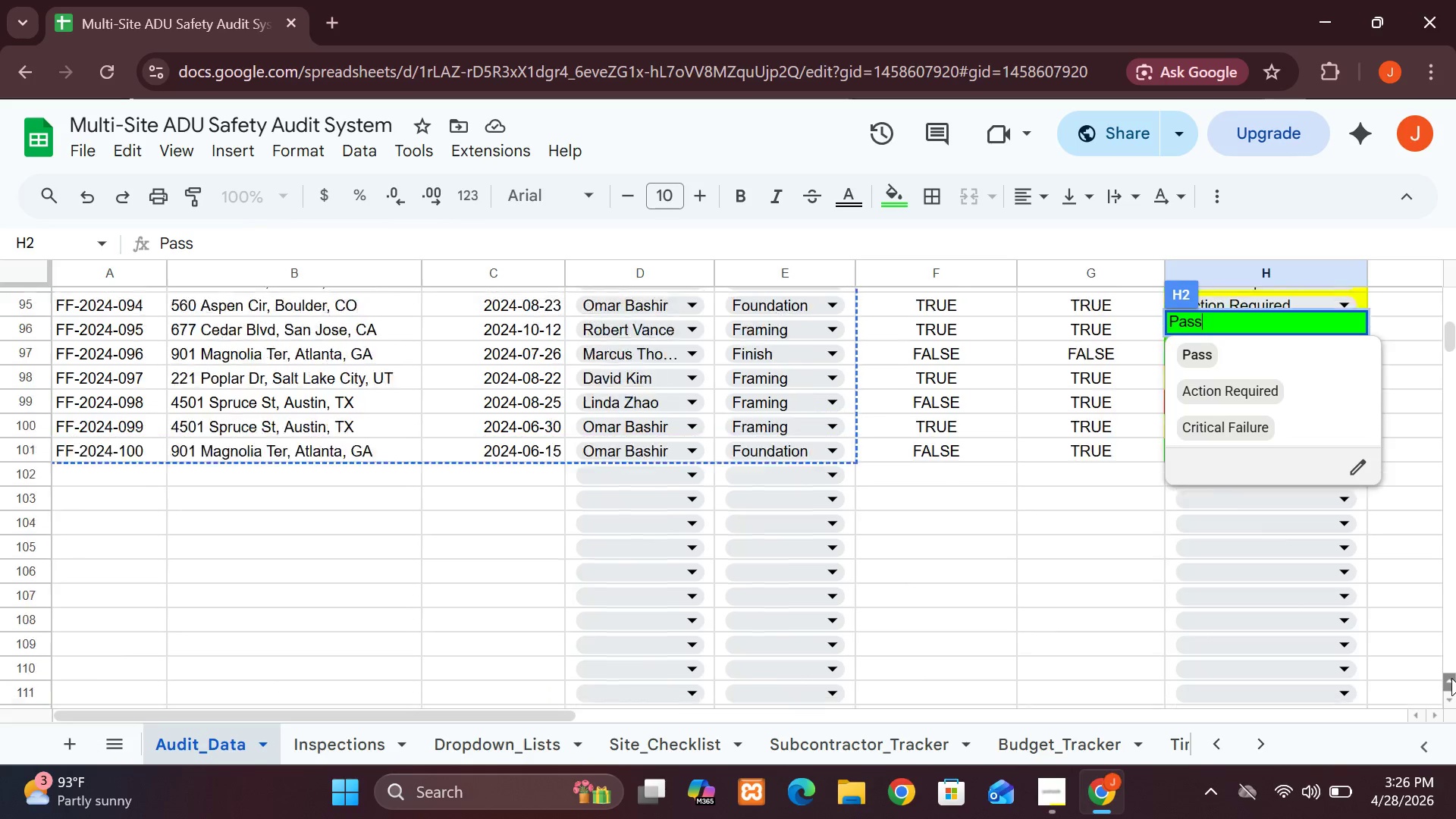 
triple_click([1451, 678])
 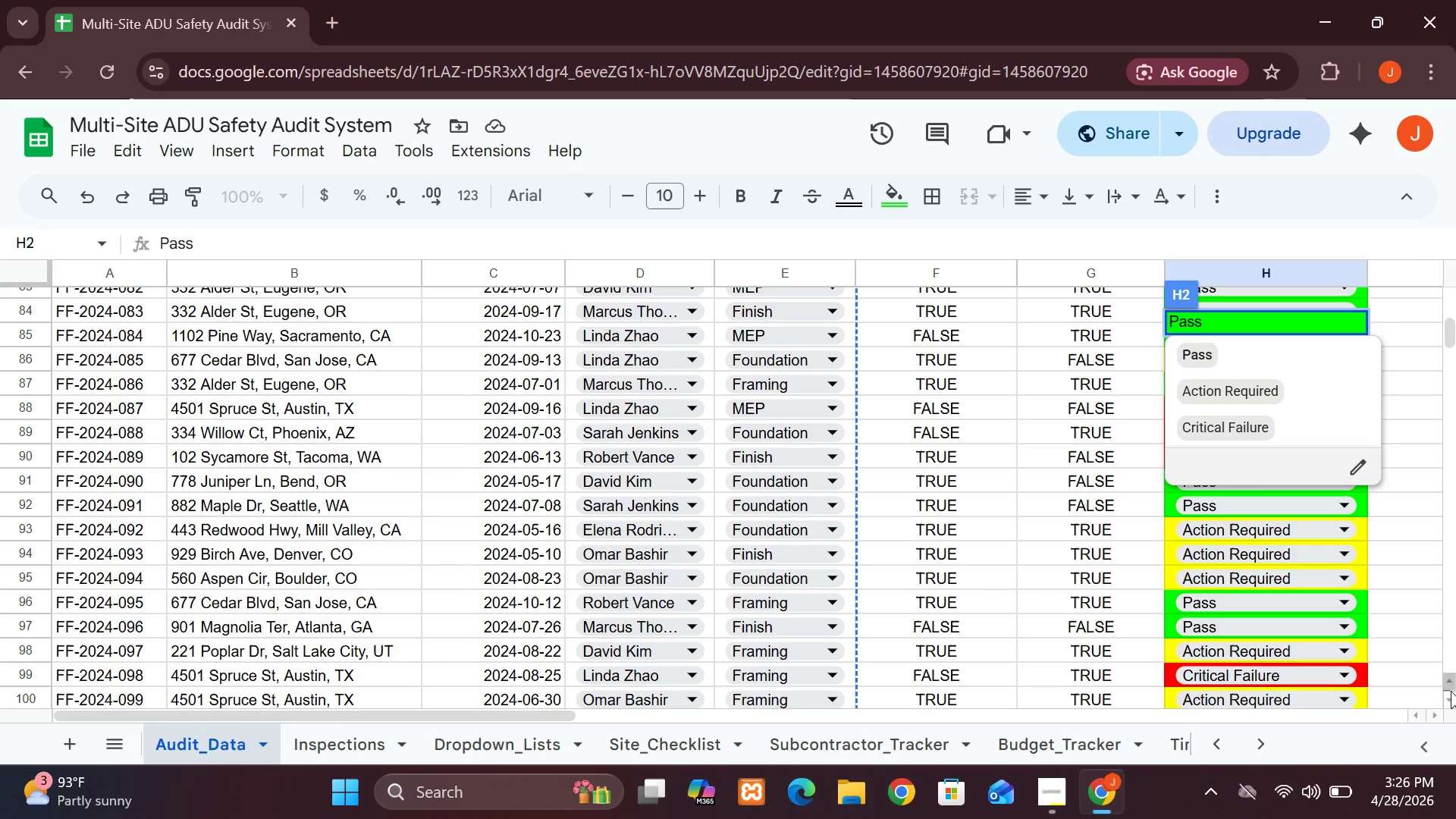 
left_click([1451, 700])
 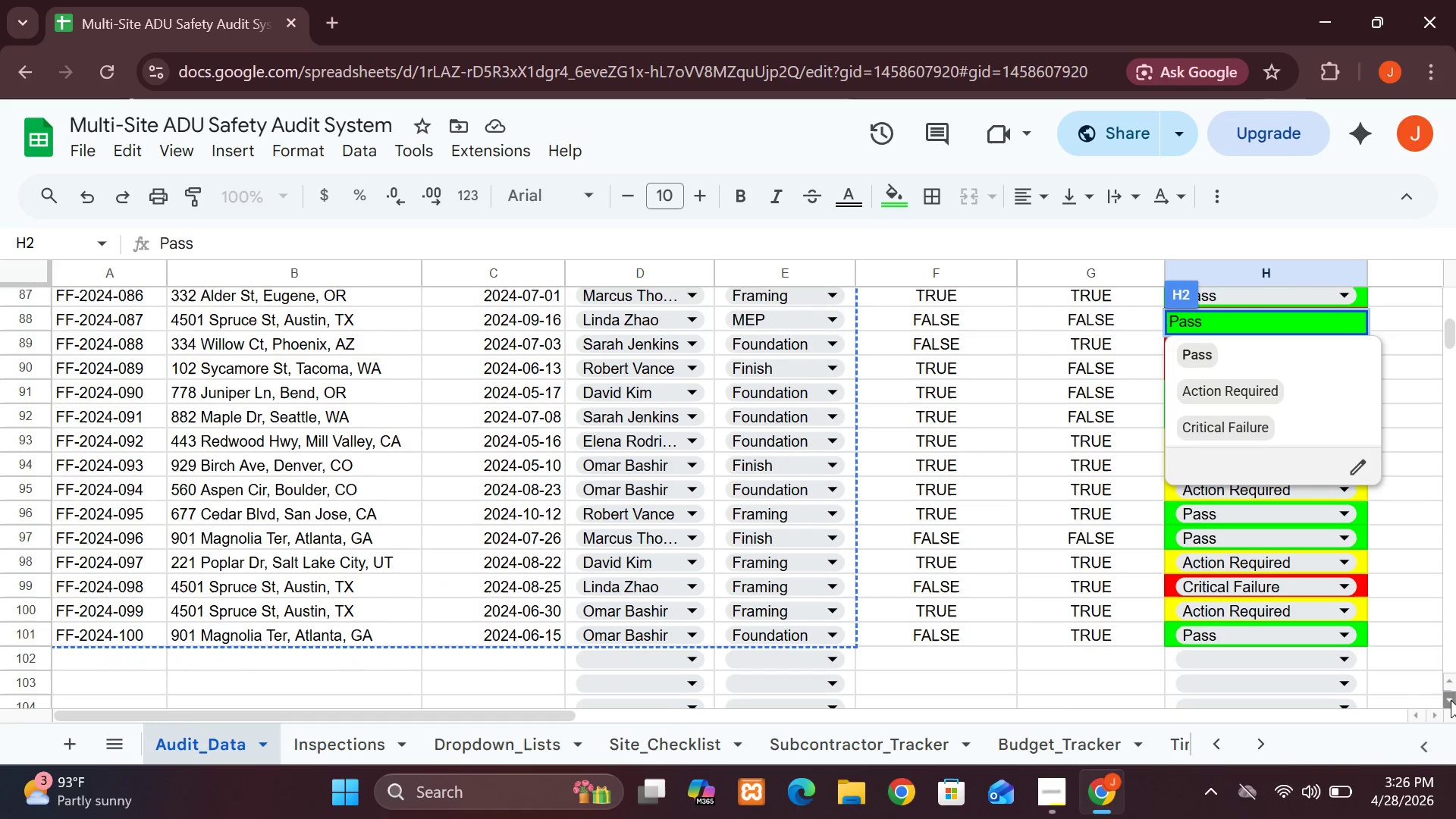 
double_click([1451, 700])
 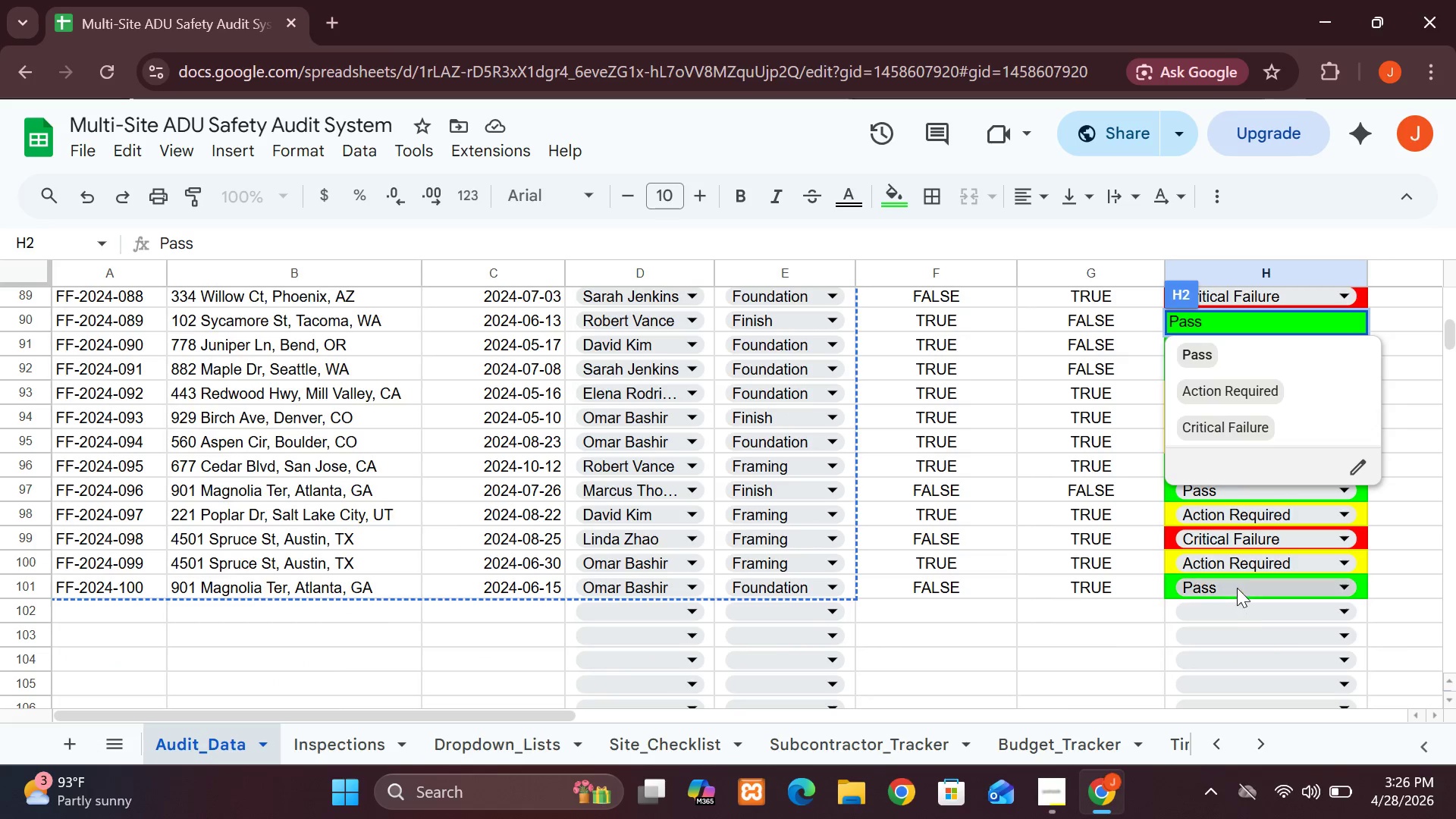 
left_click([1237, 588])
 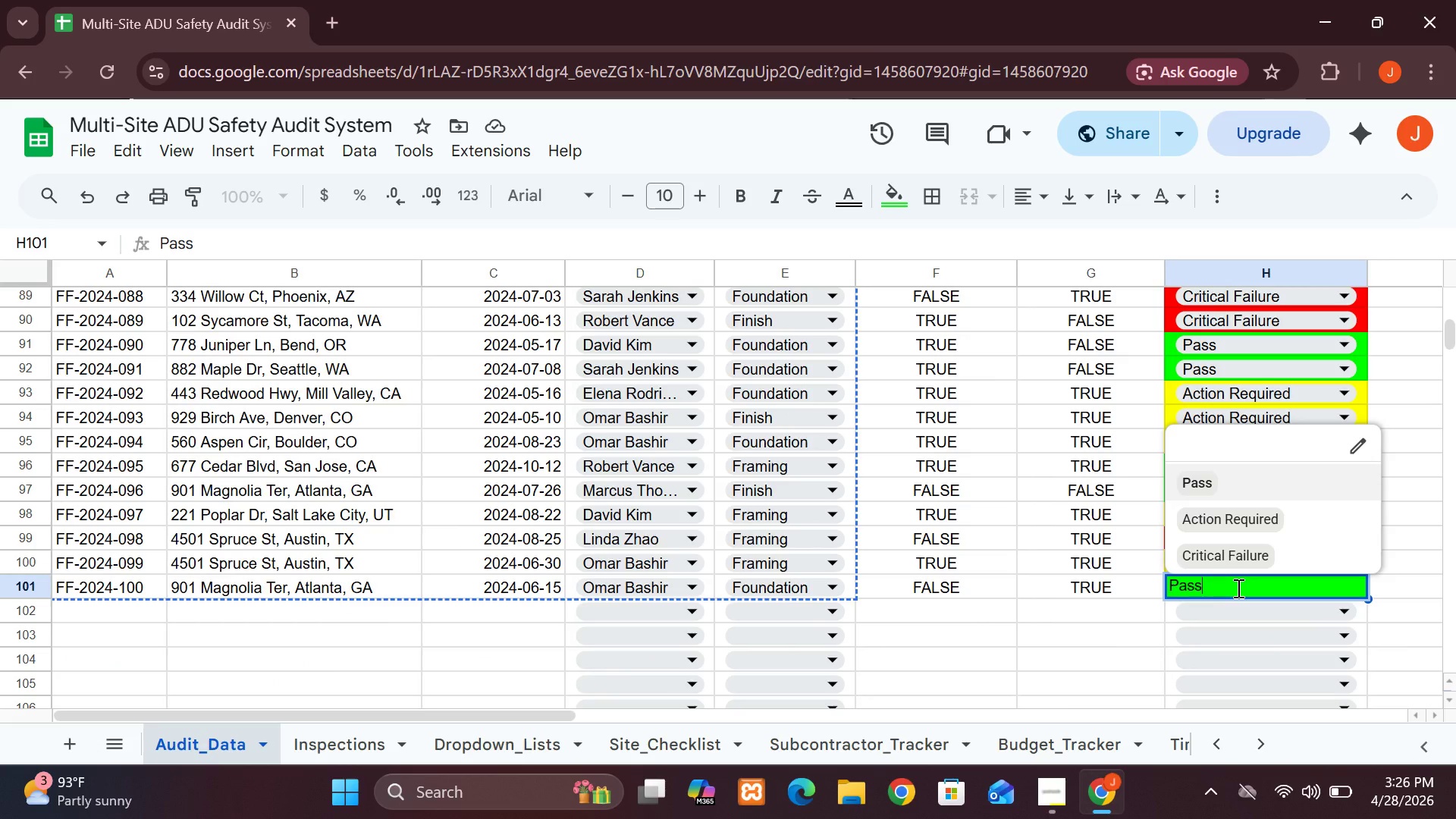 
hold_key(key=ControlLeft, duration=10.45)
left_click([1446, 682])
 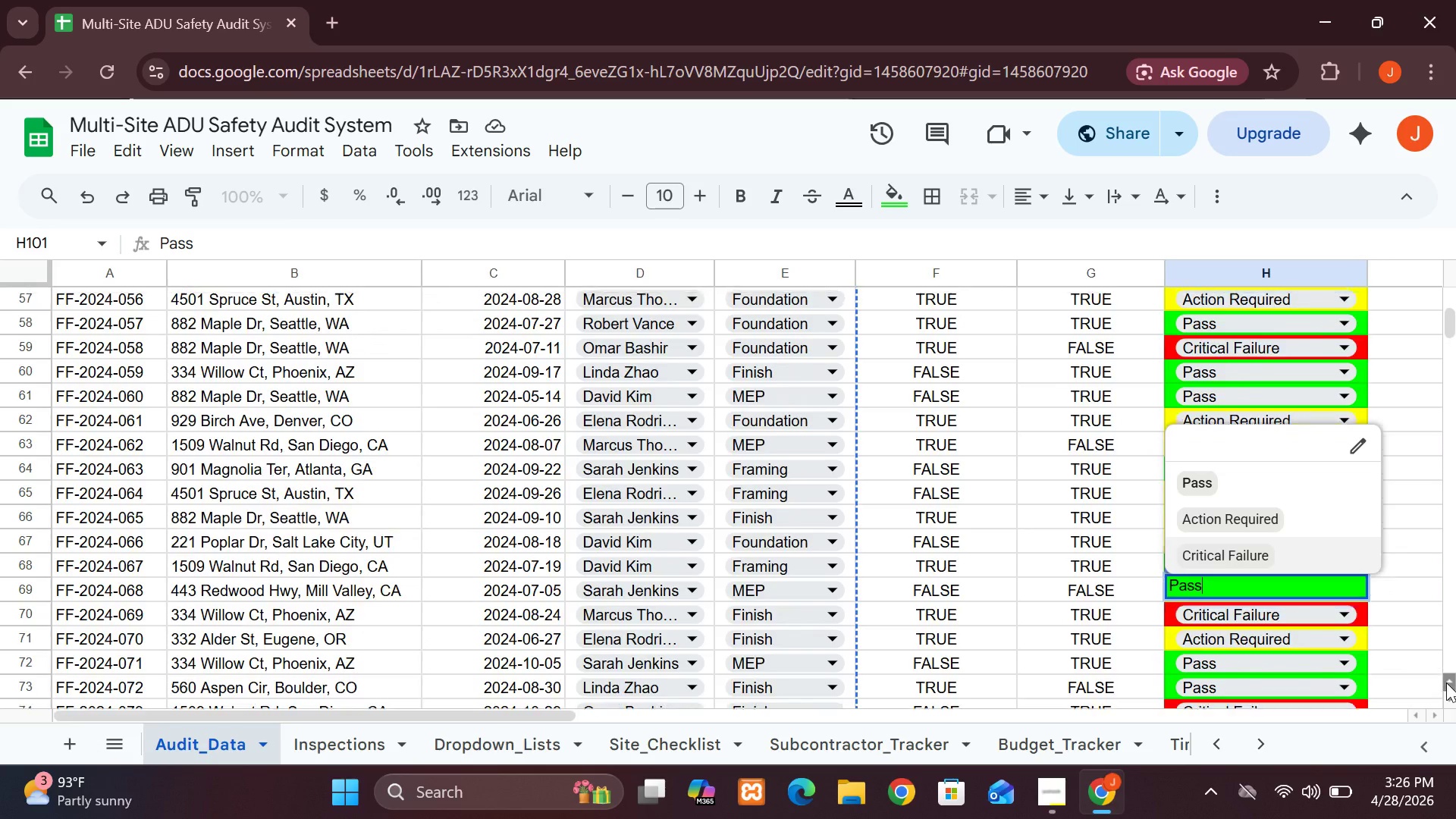 
double_click([1446, 682])
 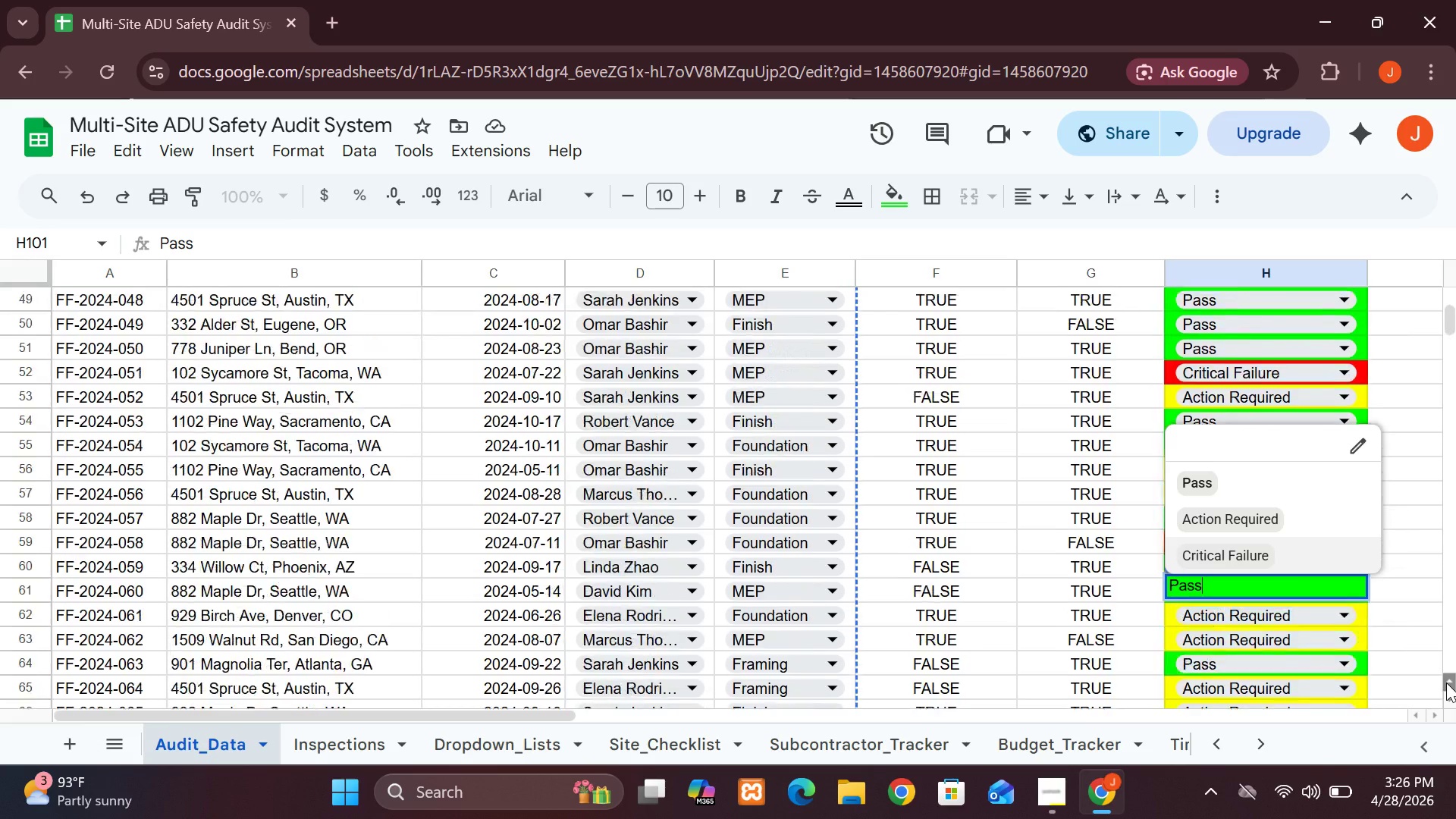 
triple_click([1446, 682])
 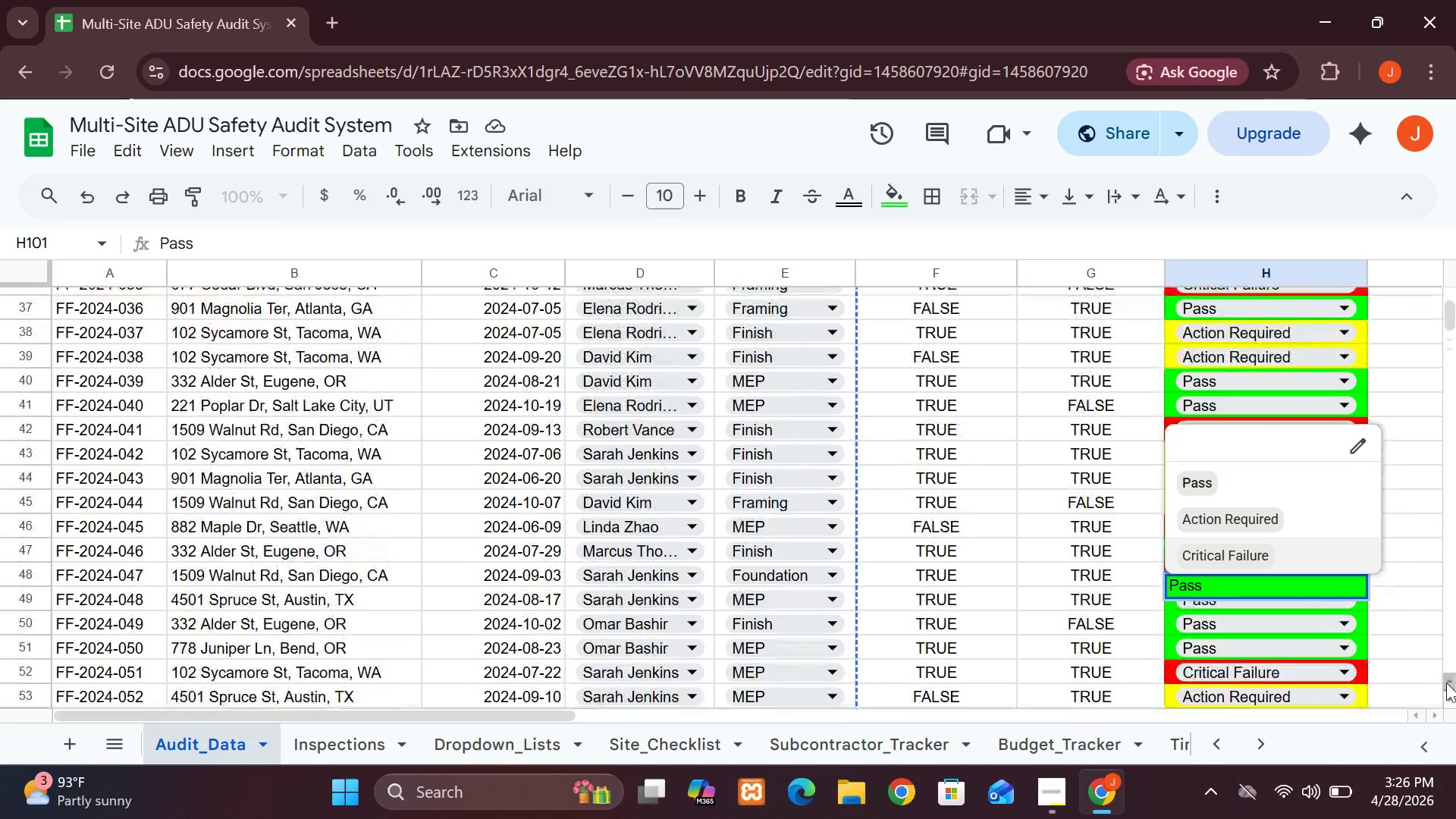 
left_click([1446, 682])
 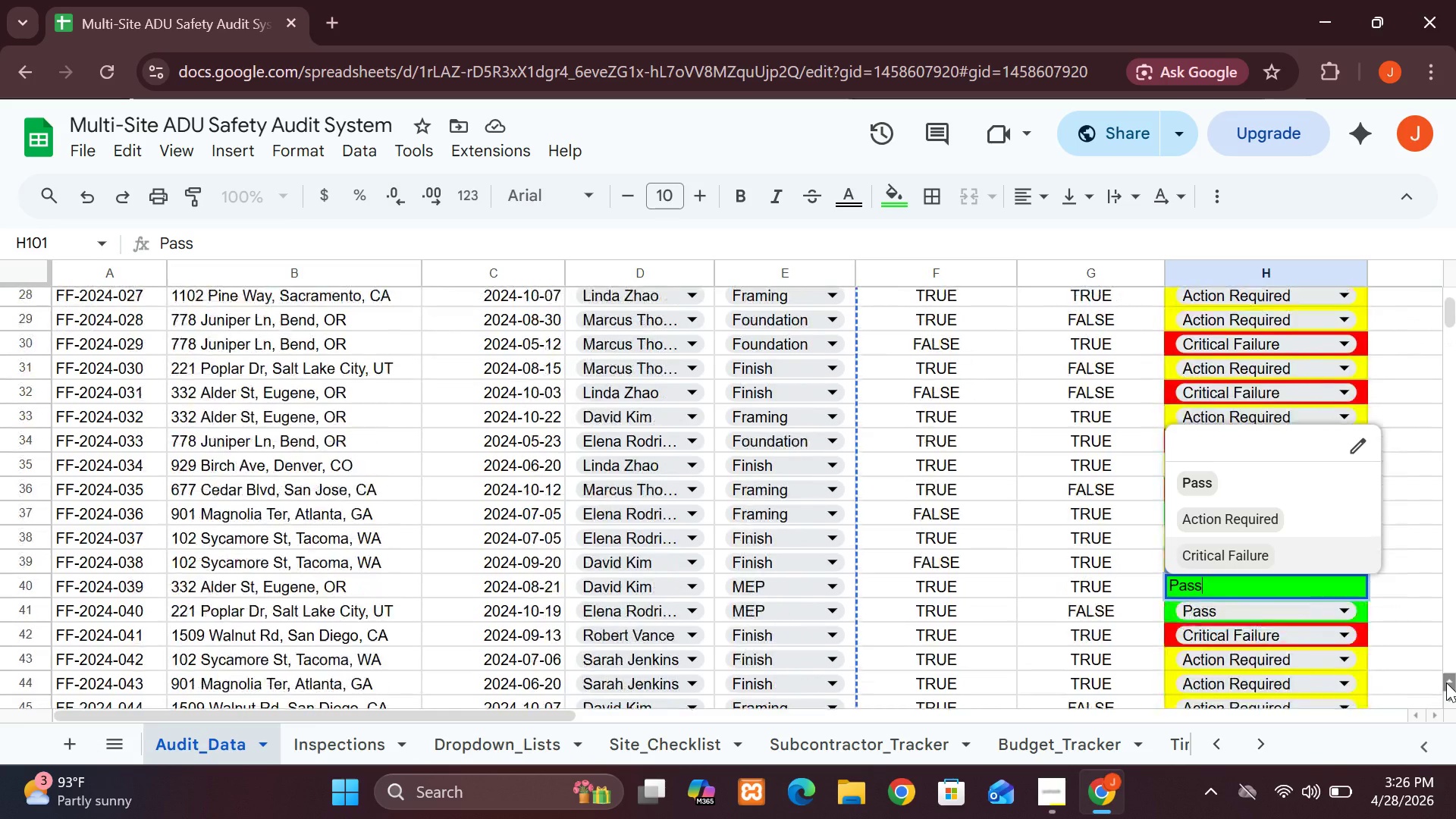 
double_click([1446, 682])
 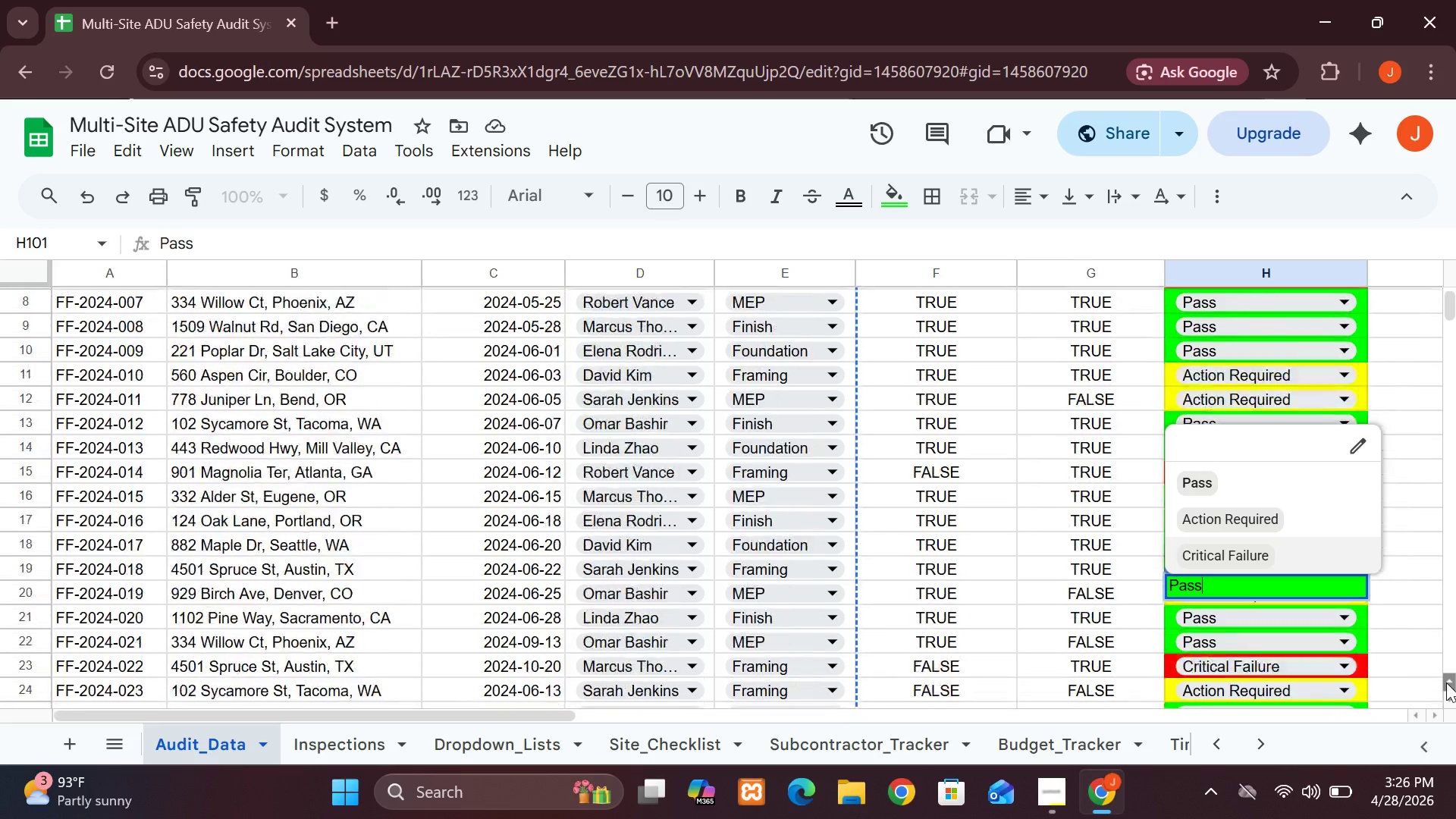 
left_click([1446, 682])
 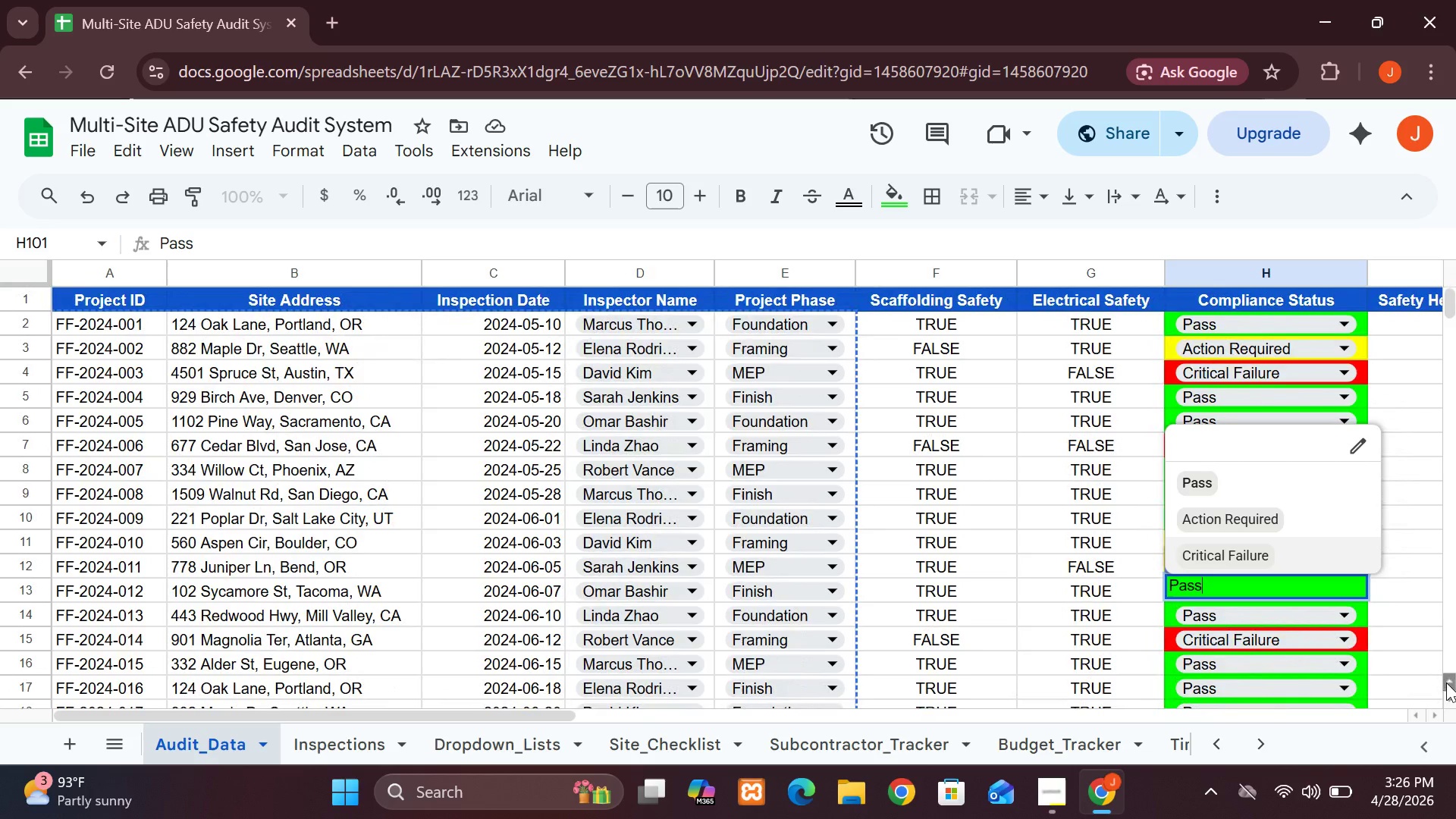 
left_click_drag(start_coordinate=[1446, 682], to_coordinate=[1254, 406])
 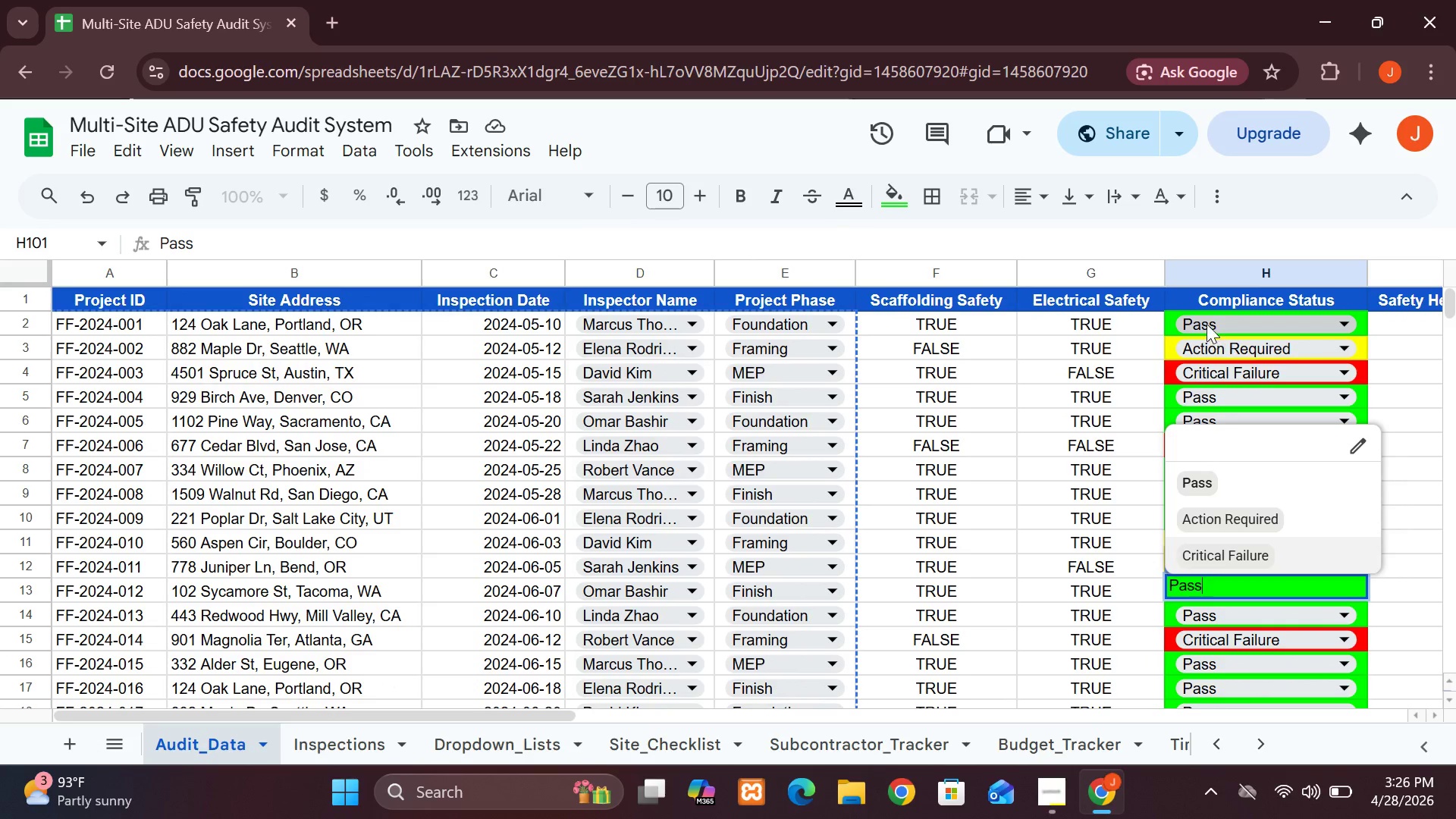 
left_click([1207, 324])
 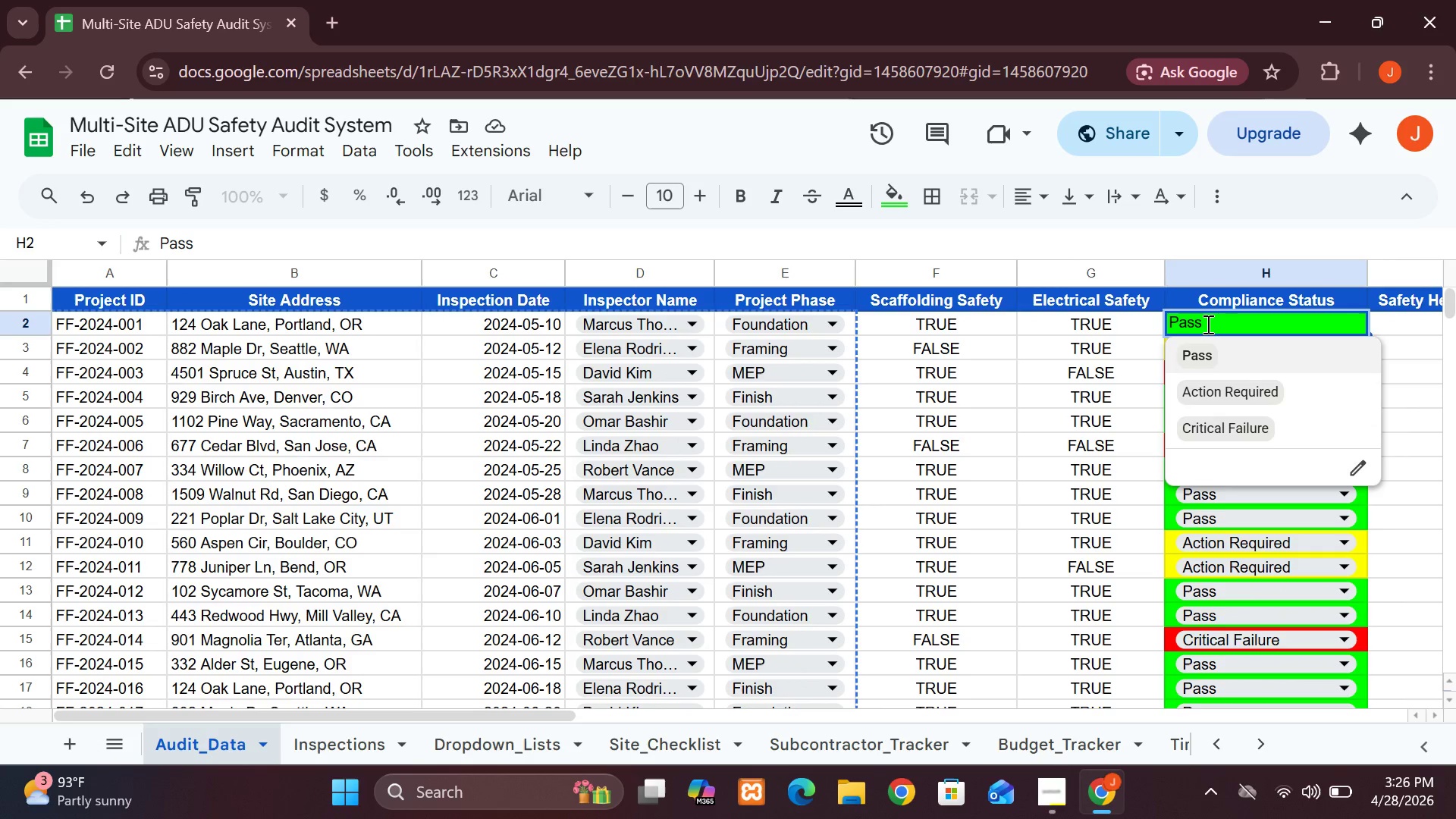 
hold_key(key=ShiftLeft, duration=11.77)
left_click([1452, 704])
 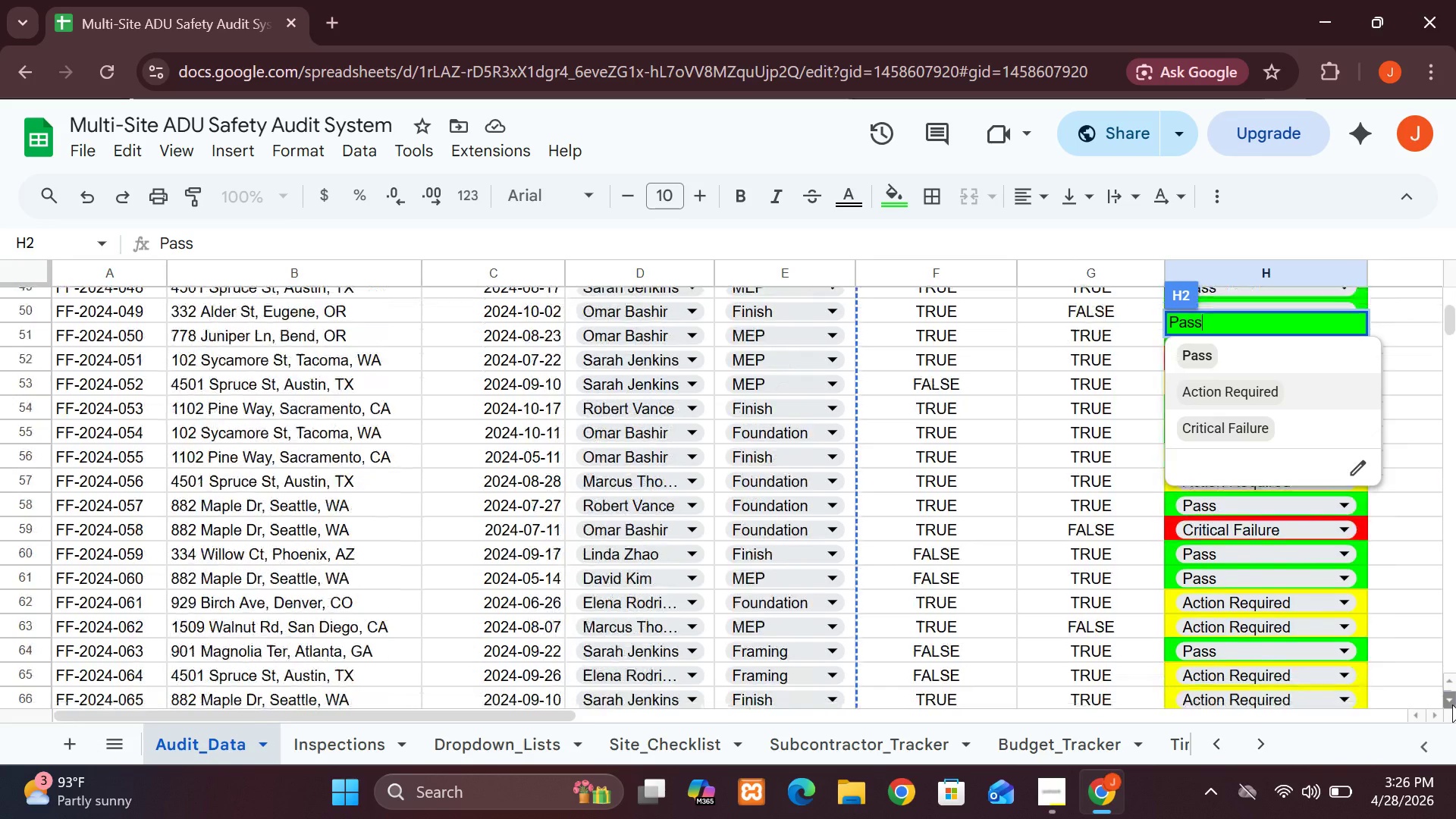 
left_click([1452, 704])
 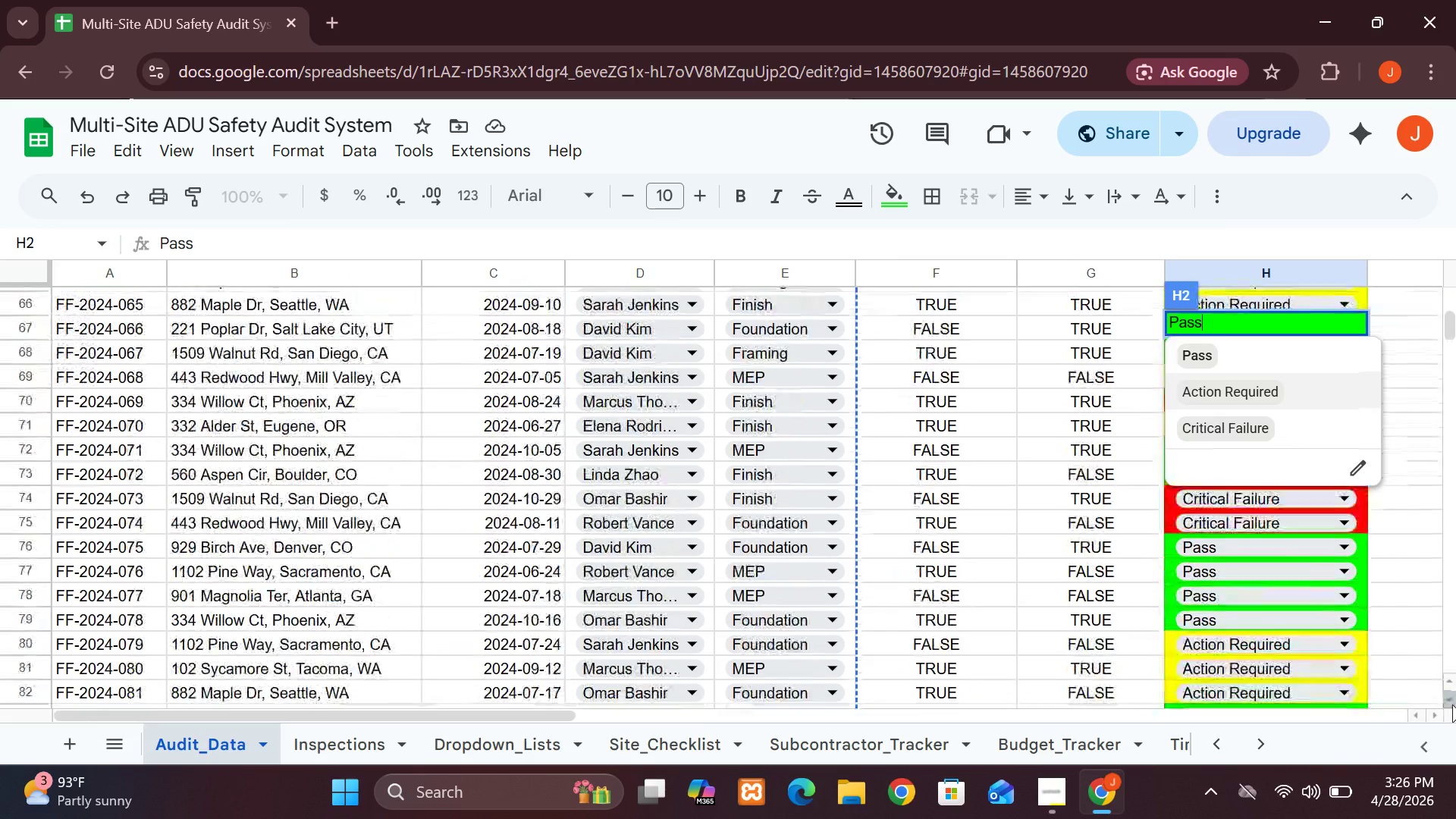 
left_click([1452, 704])
 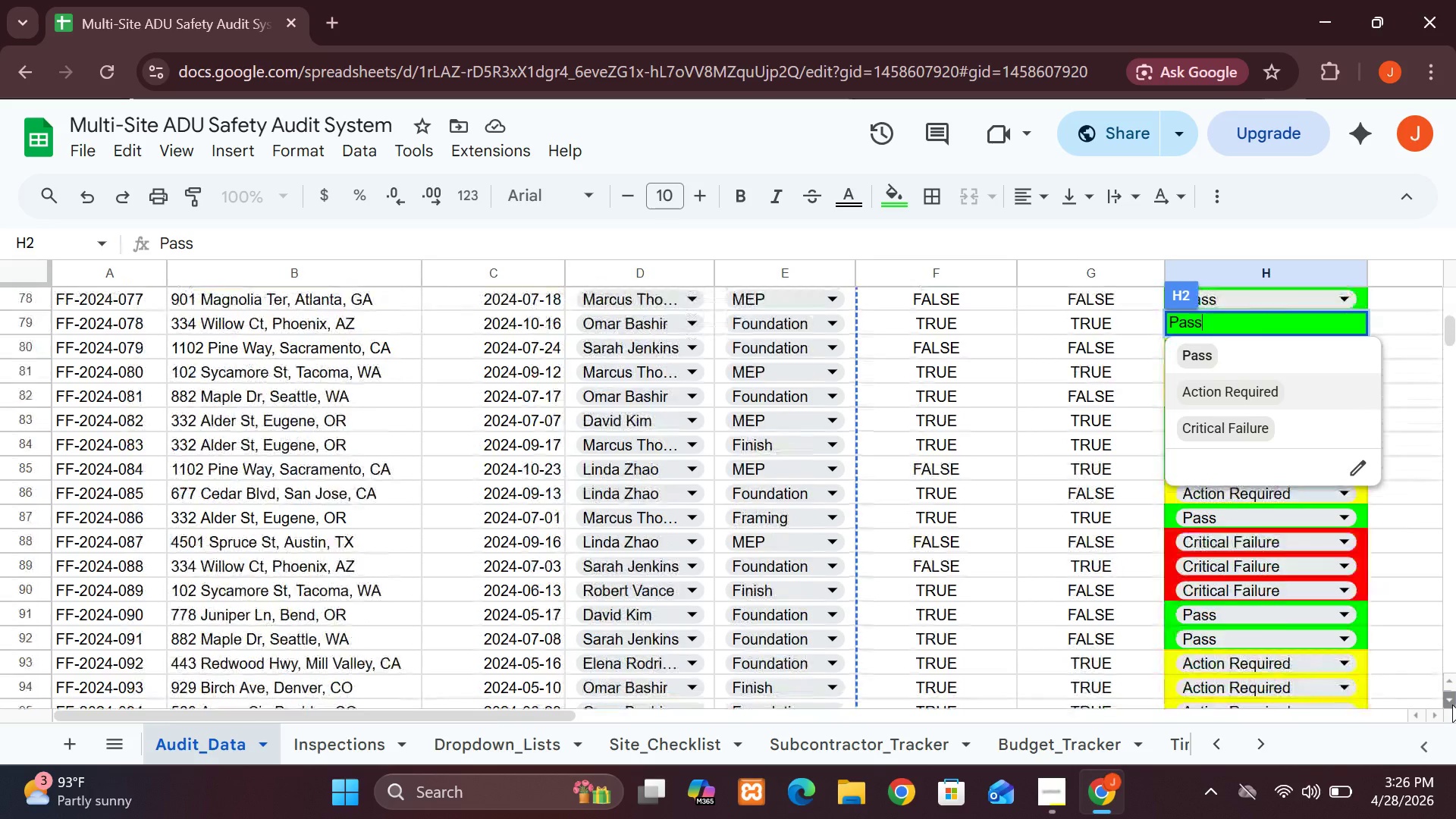 
double_click([1452, 704])
 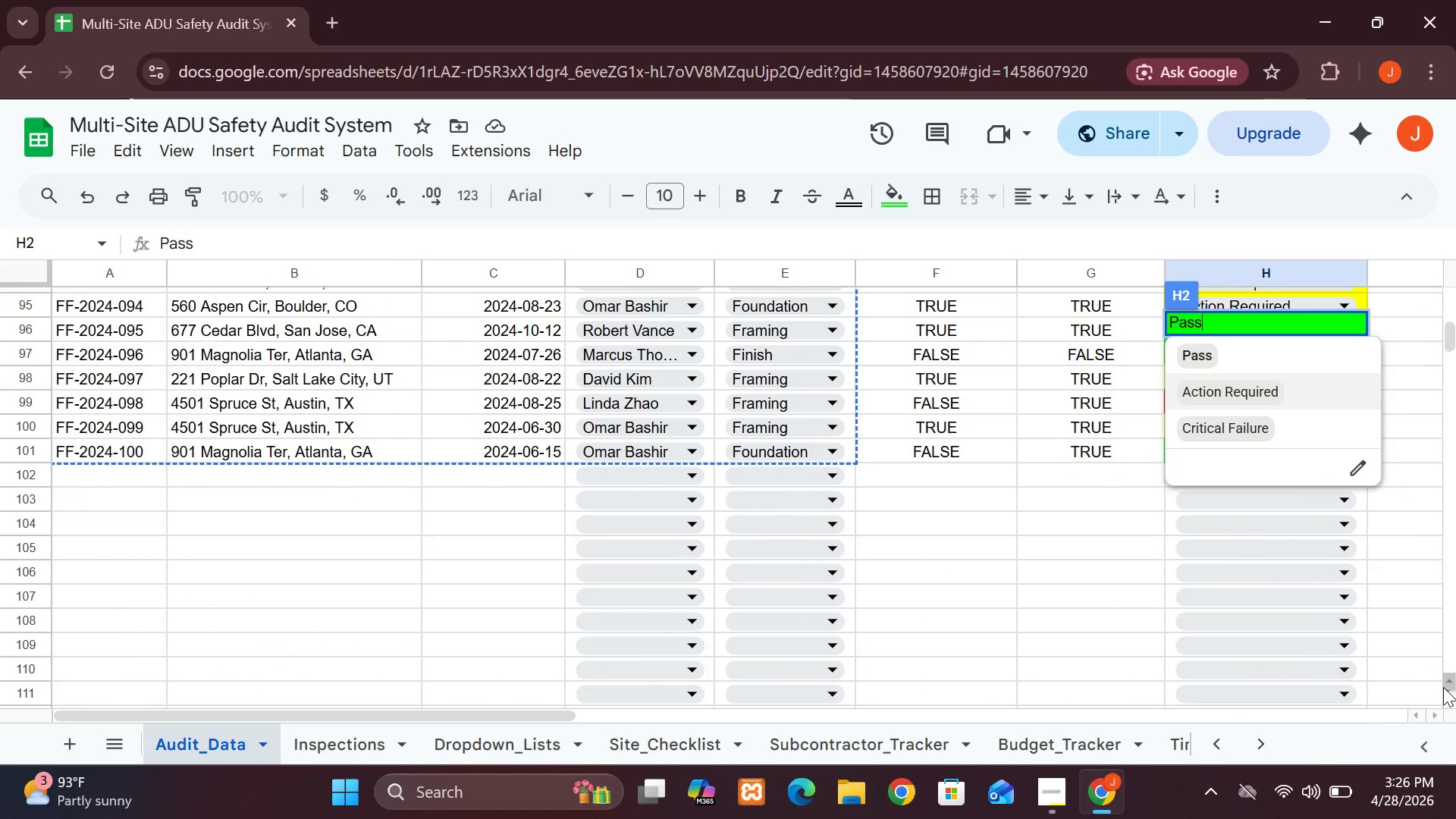 
double_click([1443, 687])
 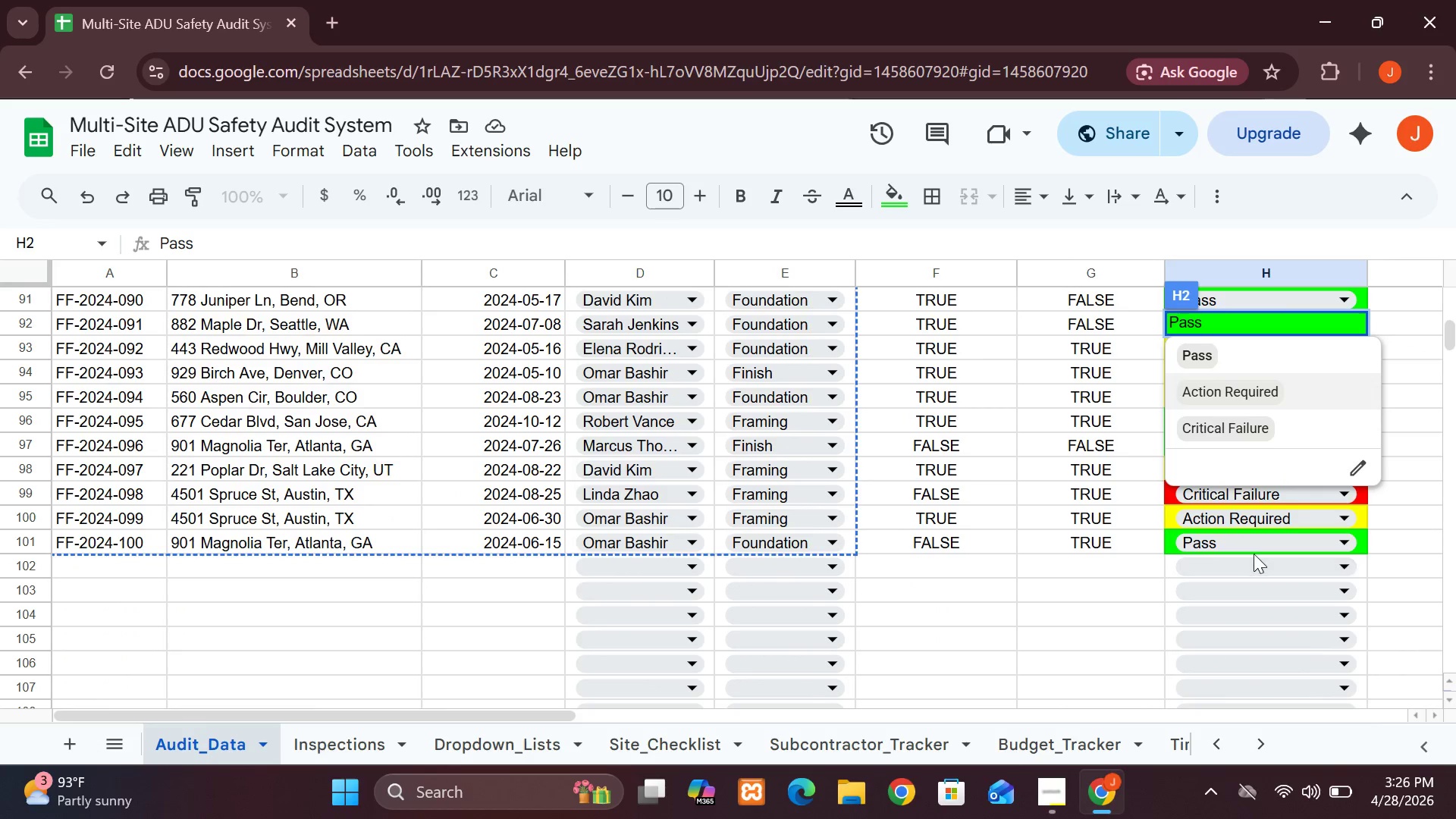 
left_click([1252, 549])
 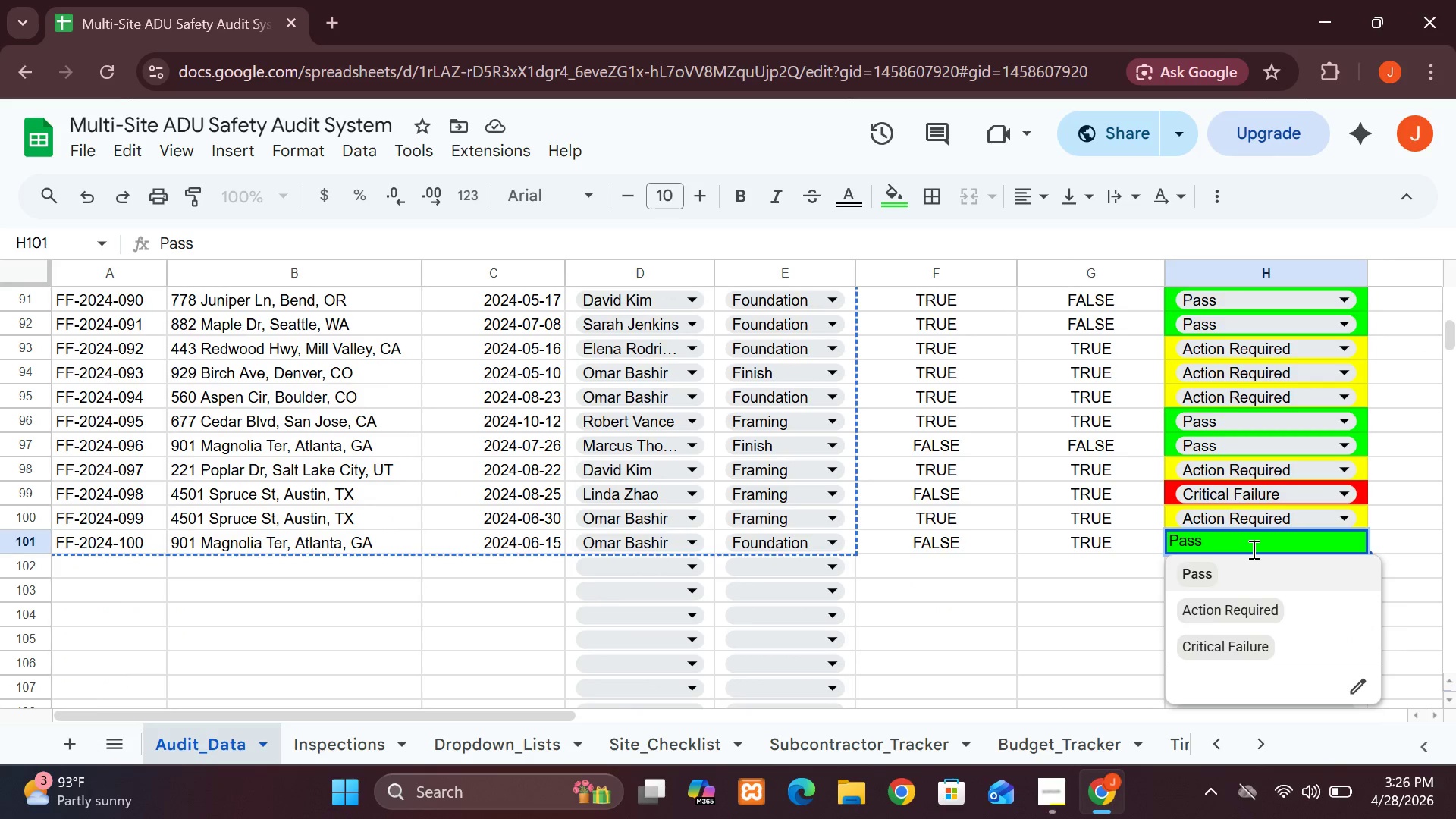 
left_click([1395, 498])
 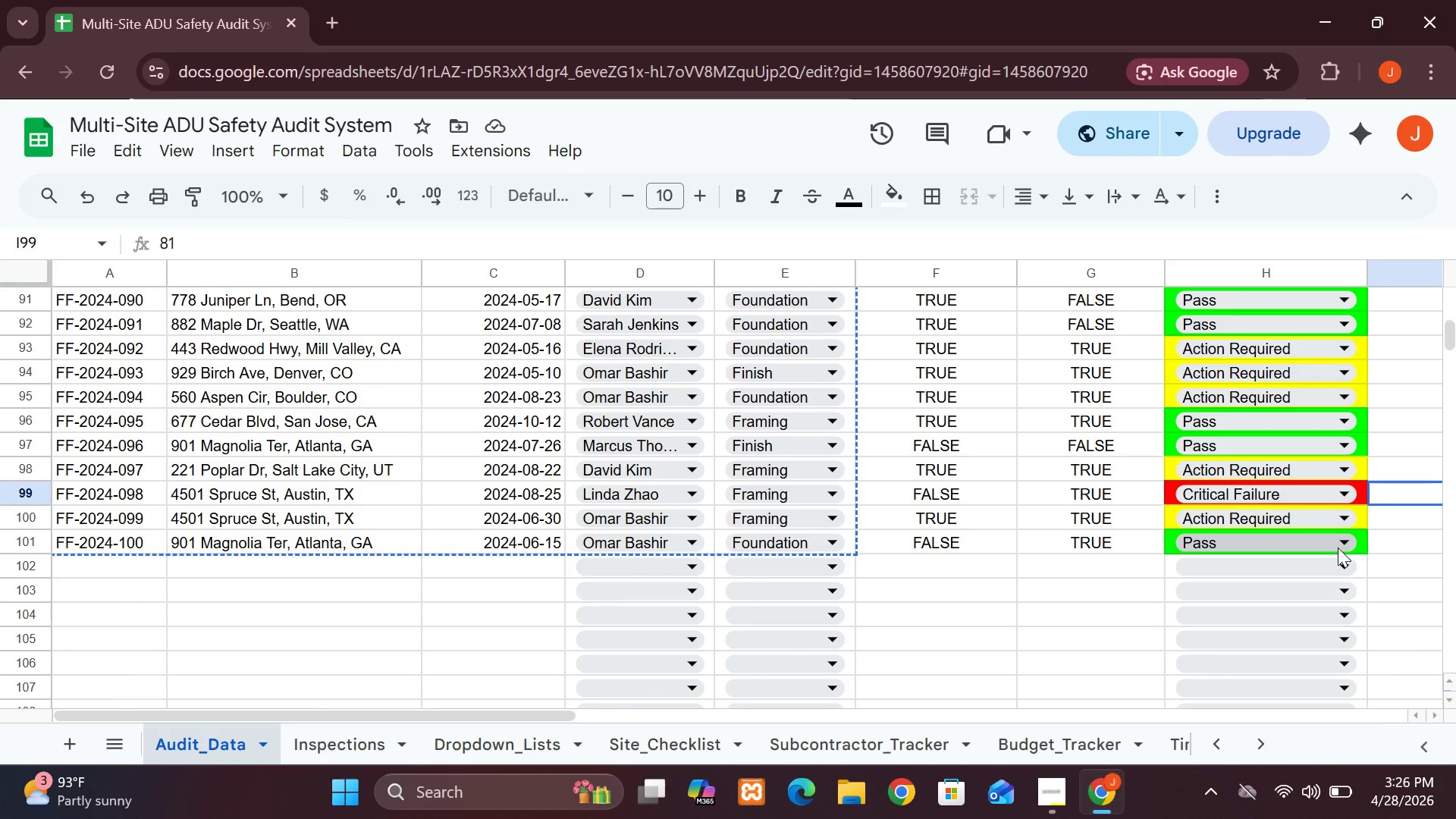 
left_click([1338, 548])
 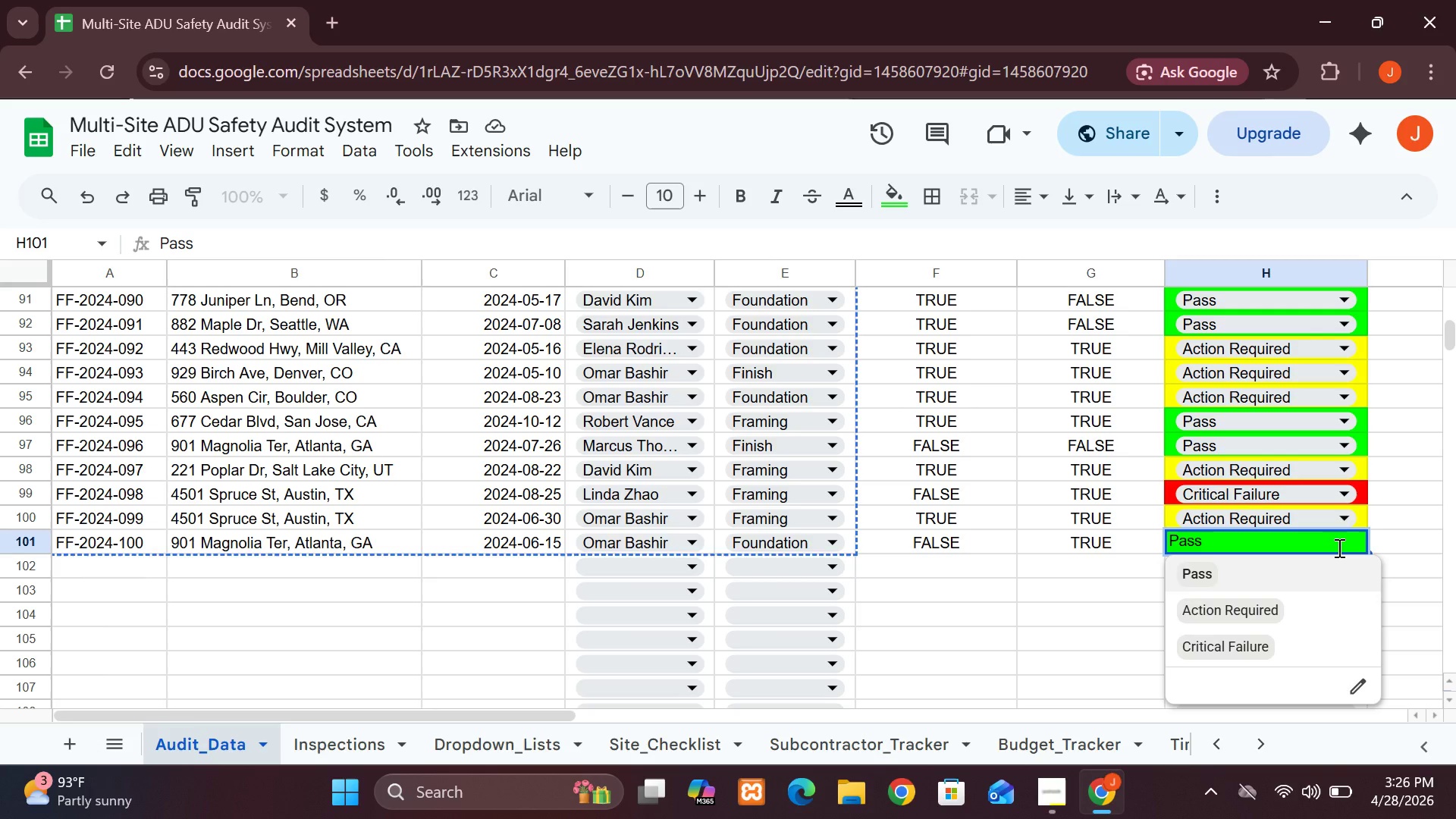 
hold_key(key=ShiftLeft, duration=6.19)
left_click([1445, 679])
 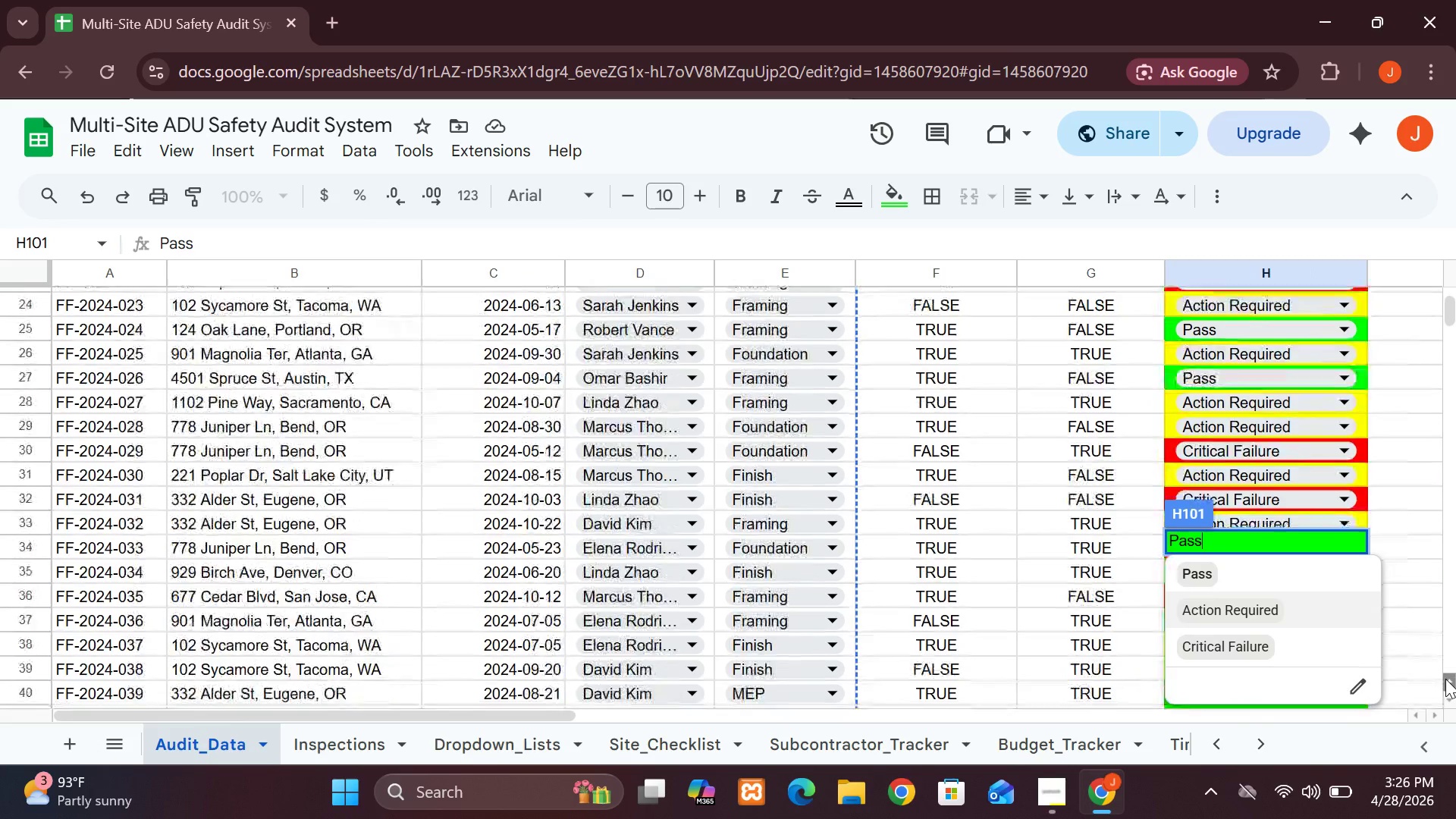 
left_click([1445, 679])
 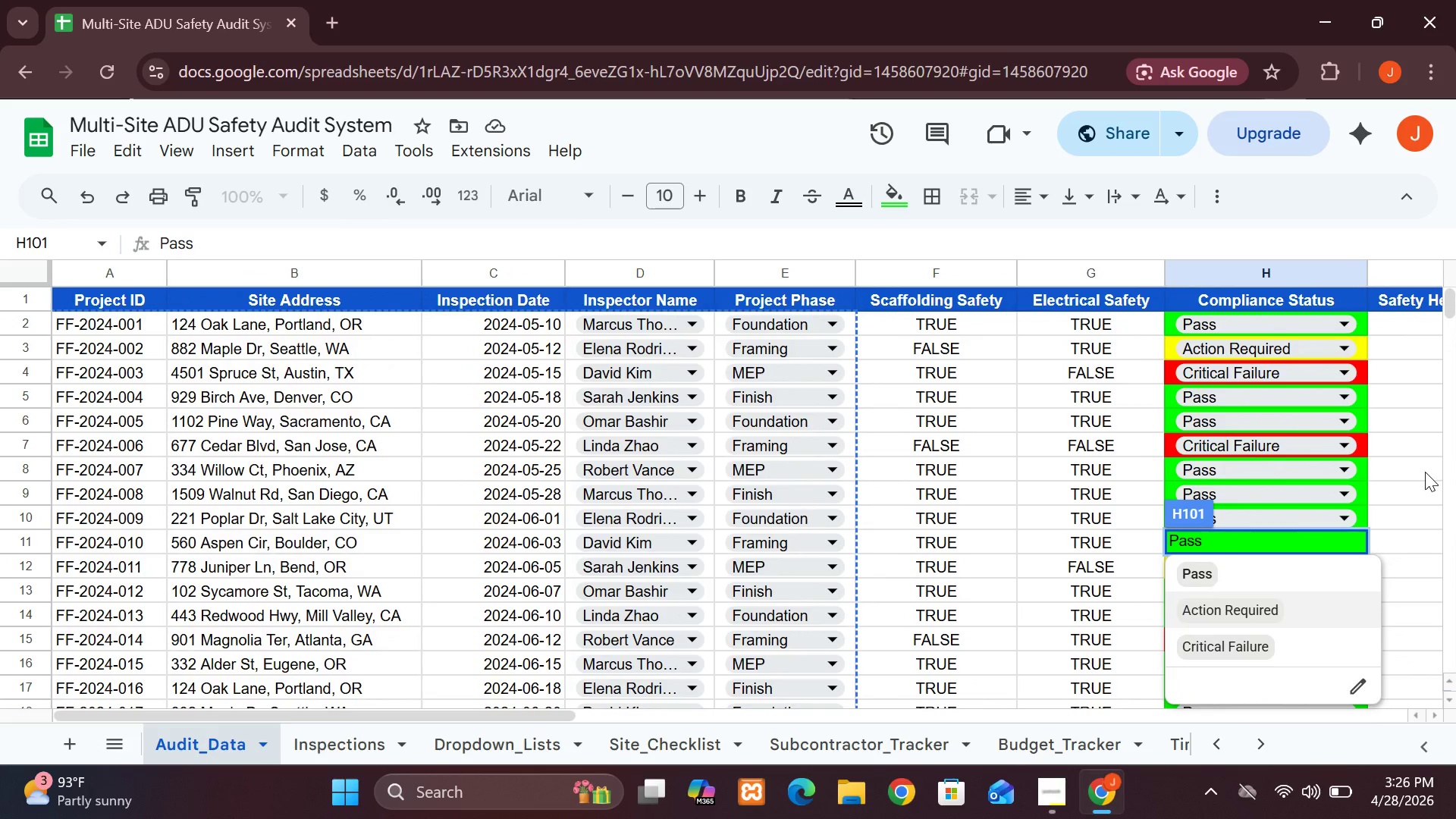 
left_click([1425, 472])
 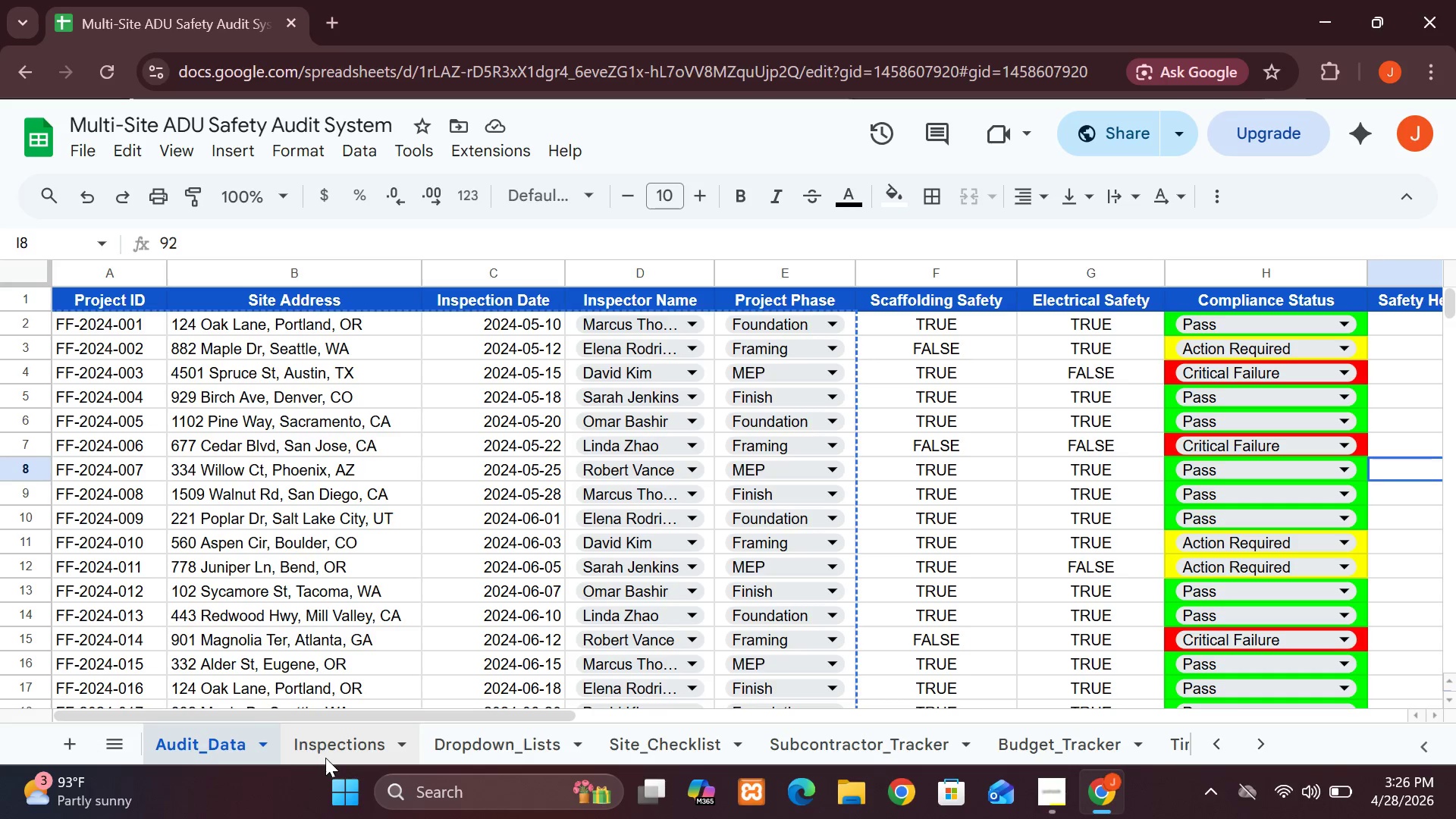 
left_click([328, 752])
 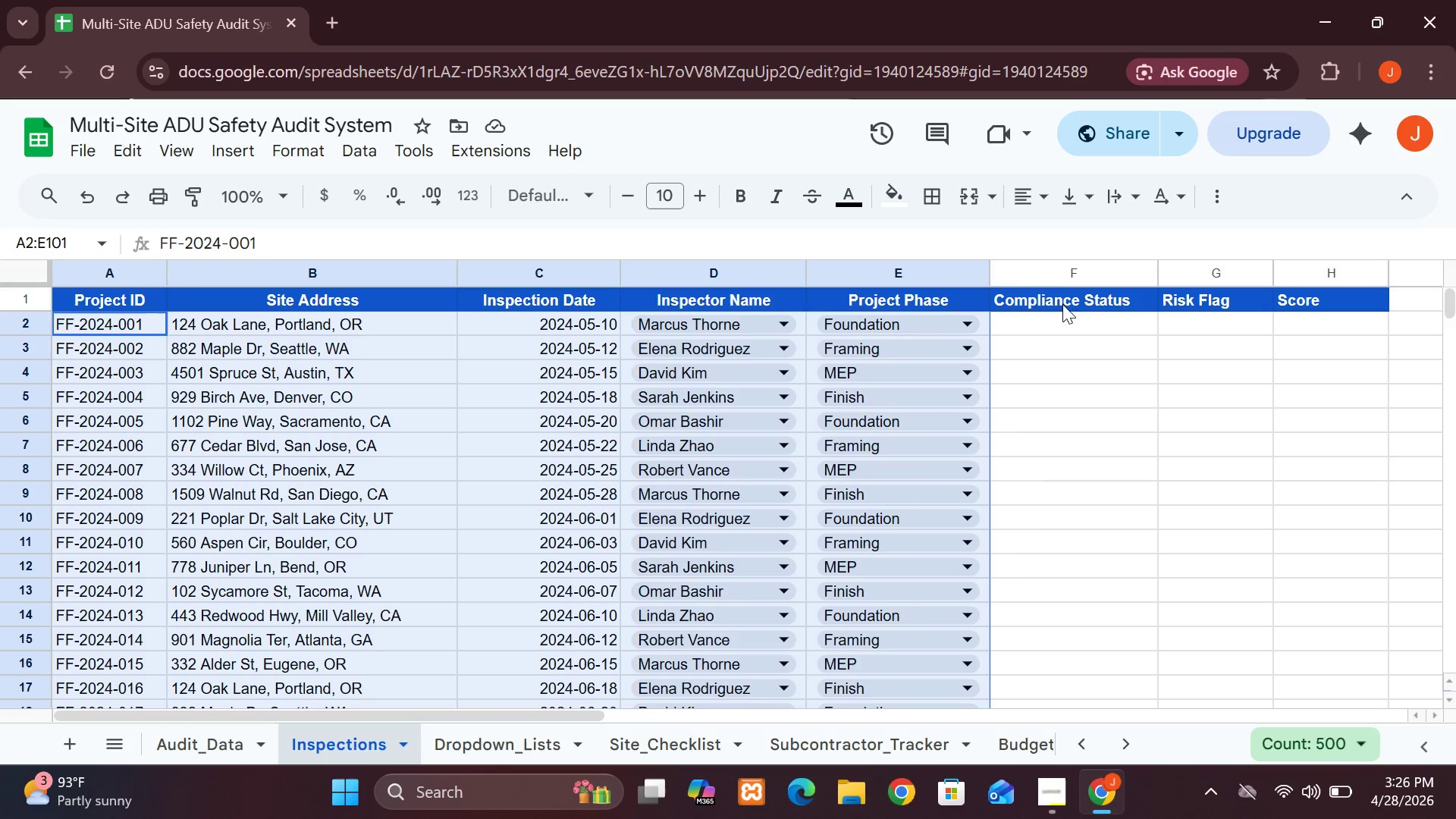 
left_click([1046, 275])
 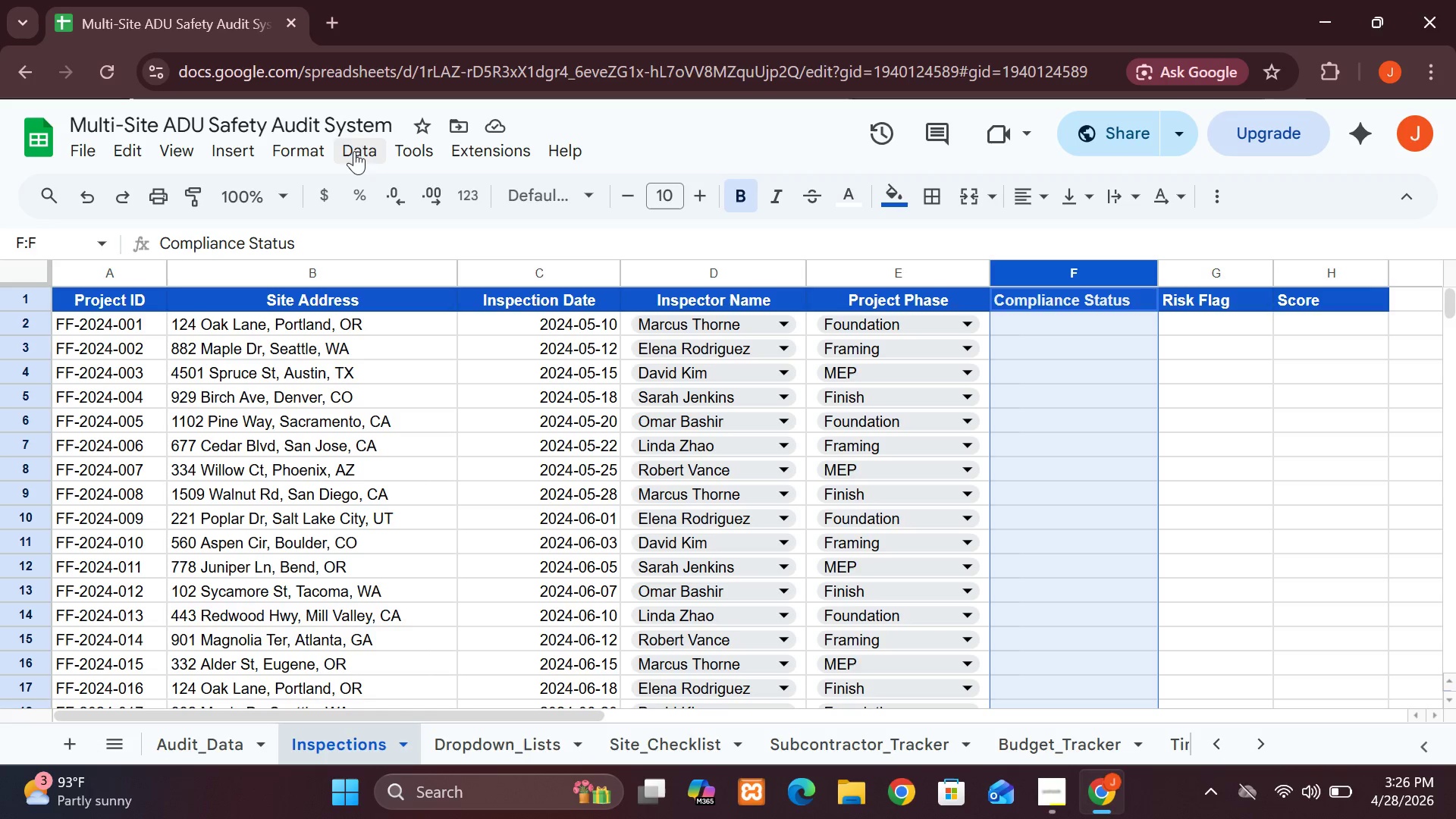 
left_click([366, 150])
 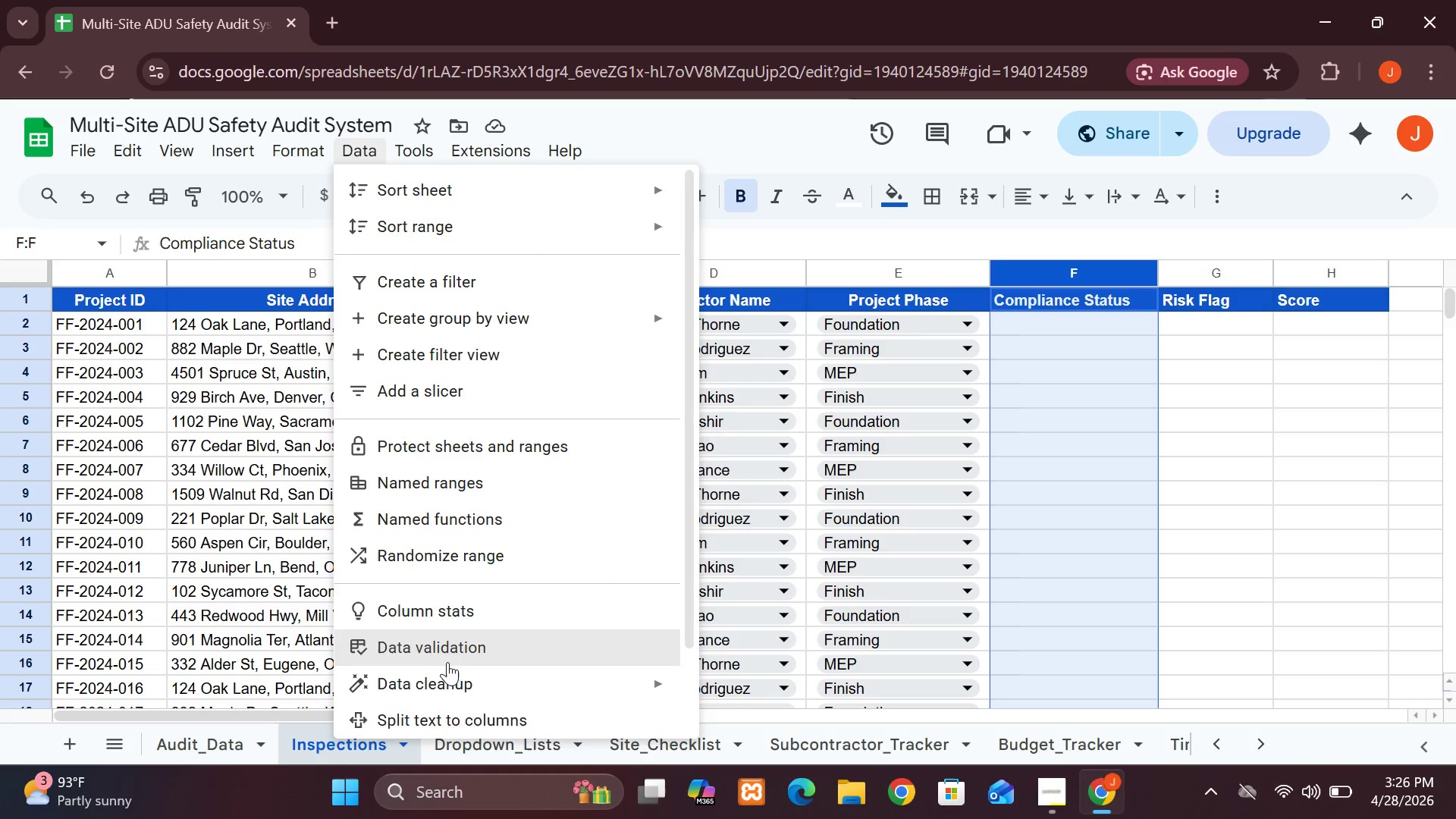 
left_click([448, 663])
 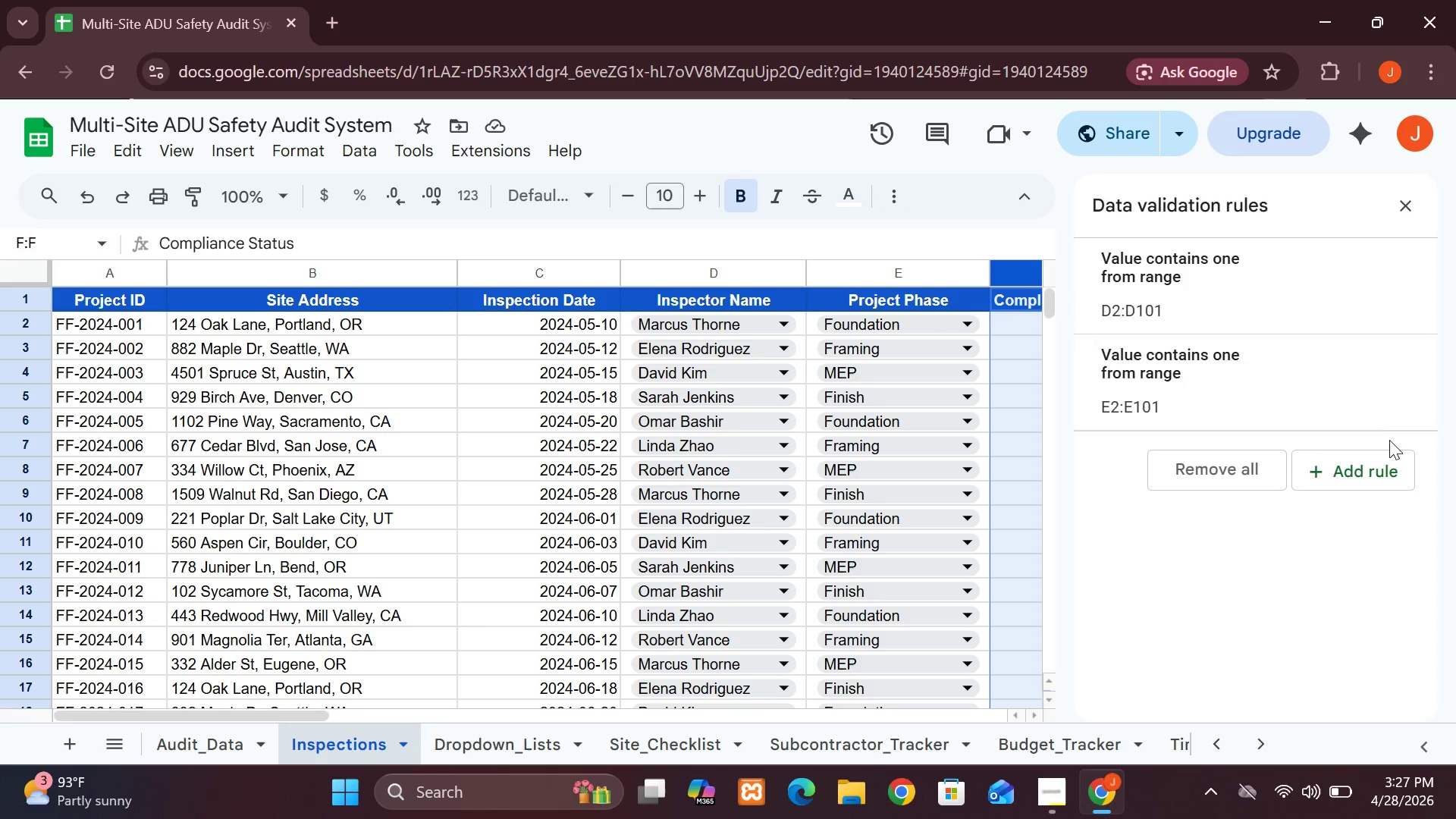 
left_click([1361, 477])
 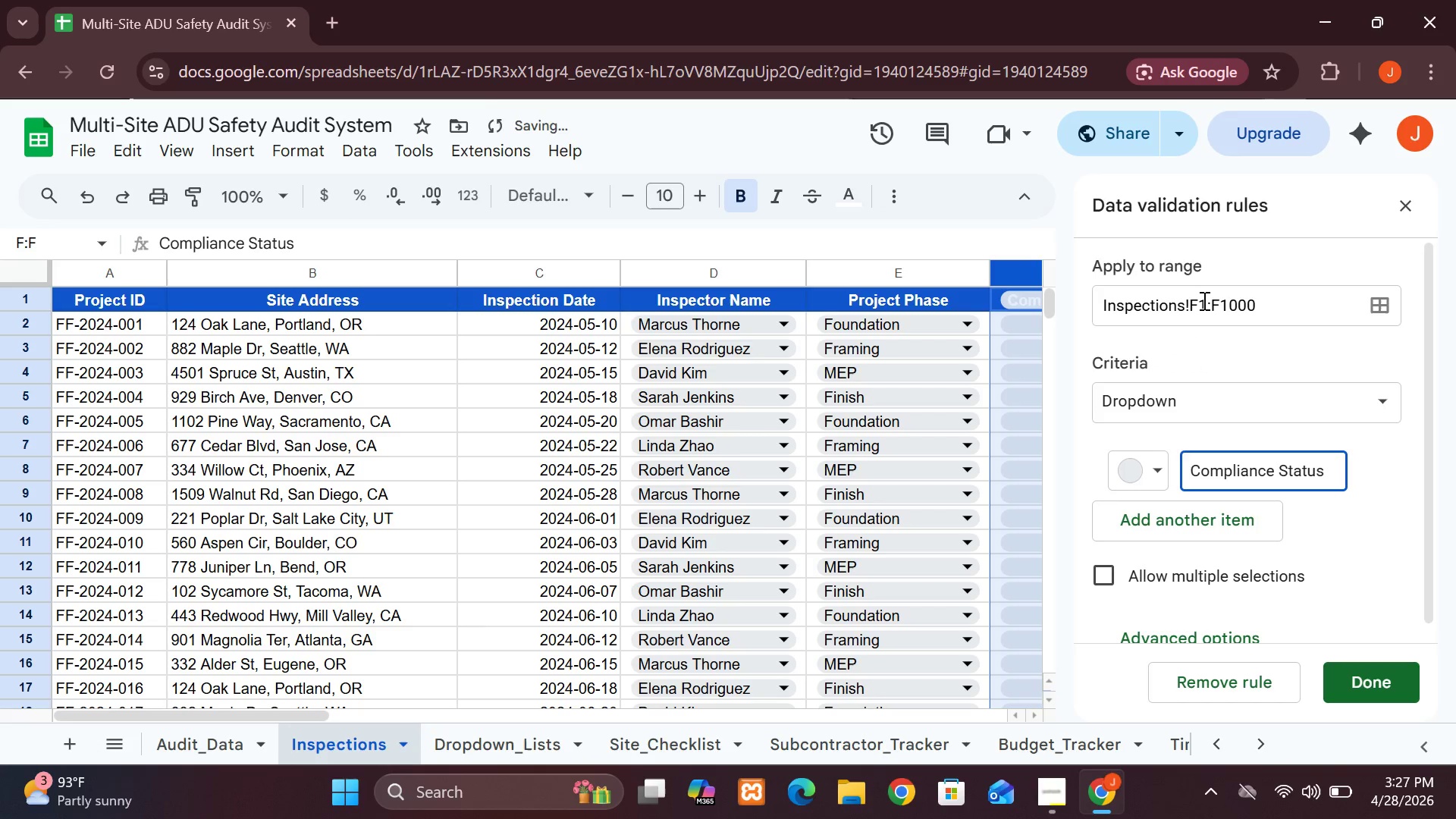 
left_click([1203, 300])
 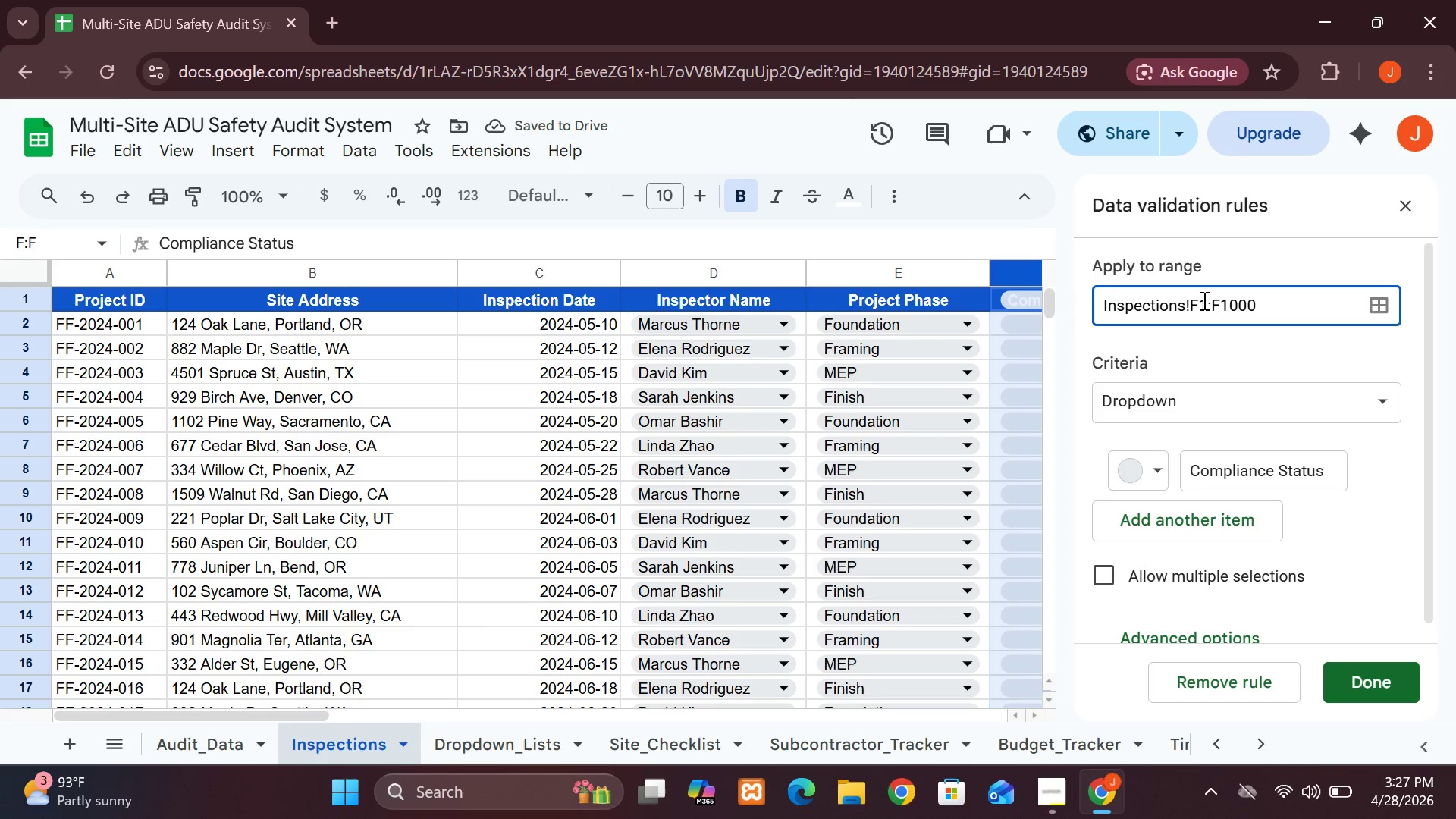 
key(Backspace)
 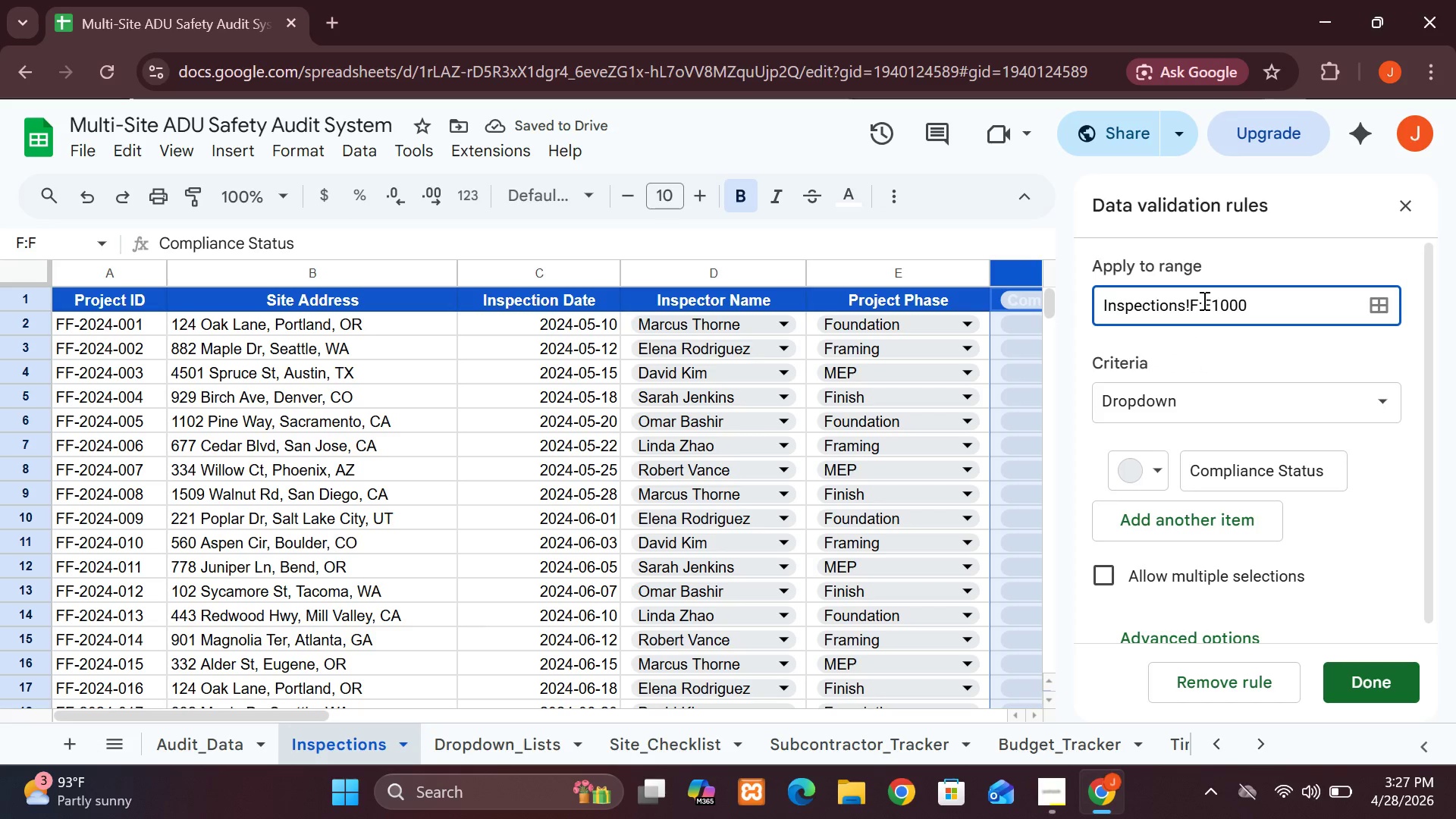 
key(2)
 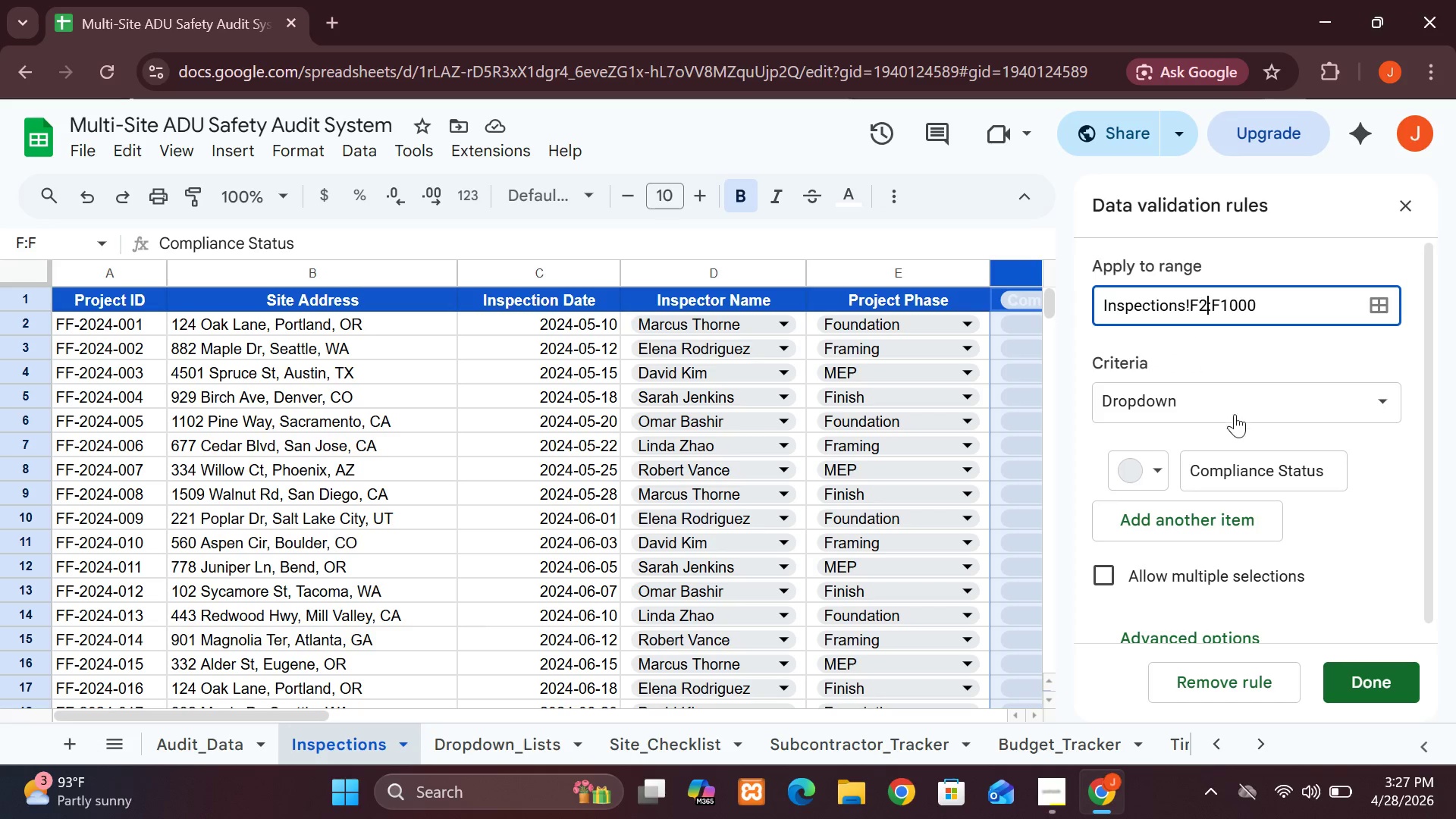 
left_click([1235, 414])
 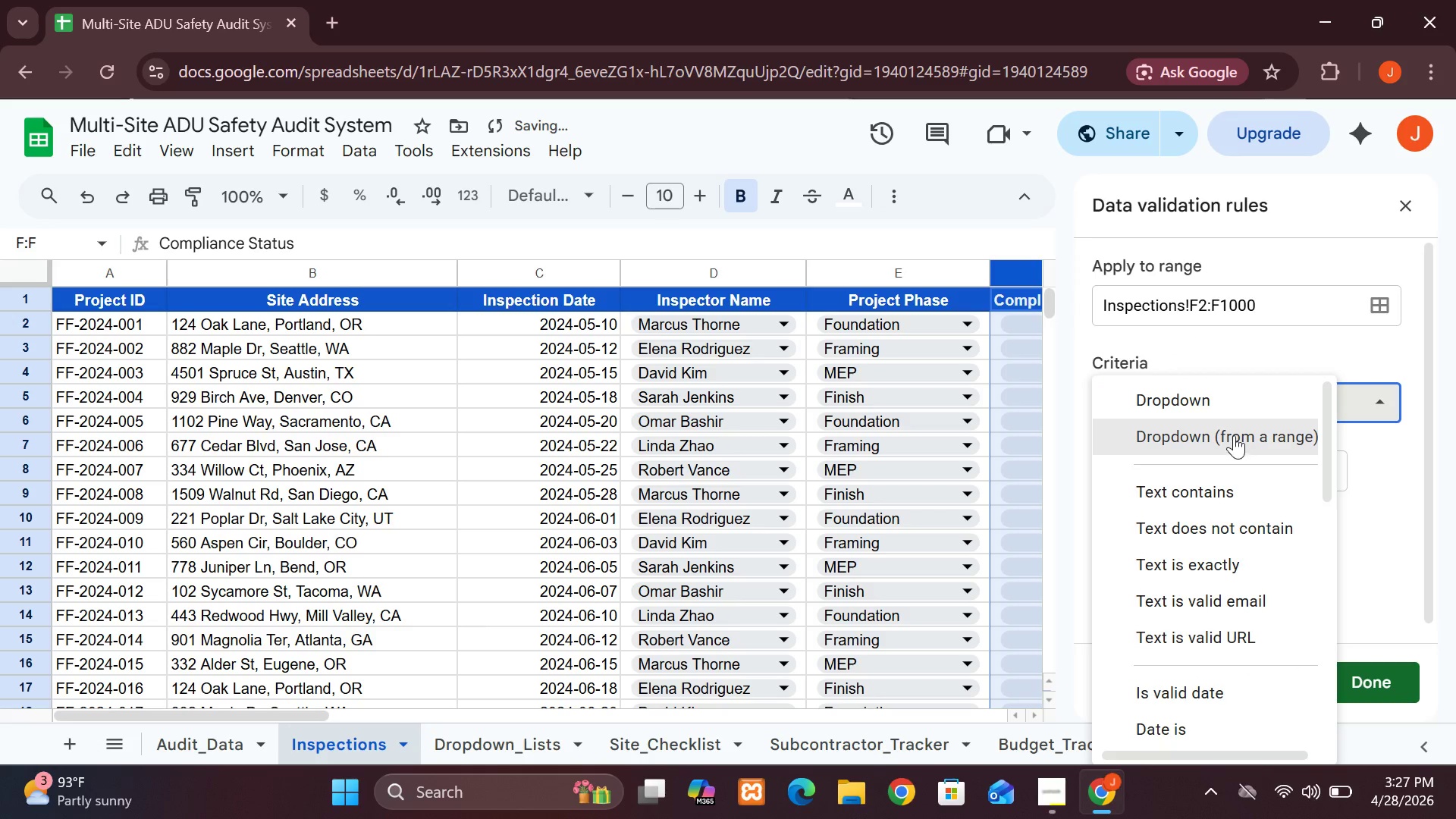 
left_click([1234, 435])
 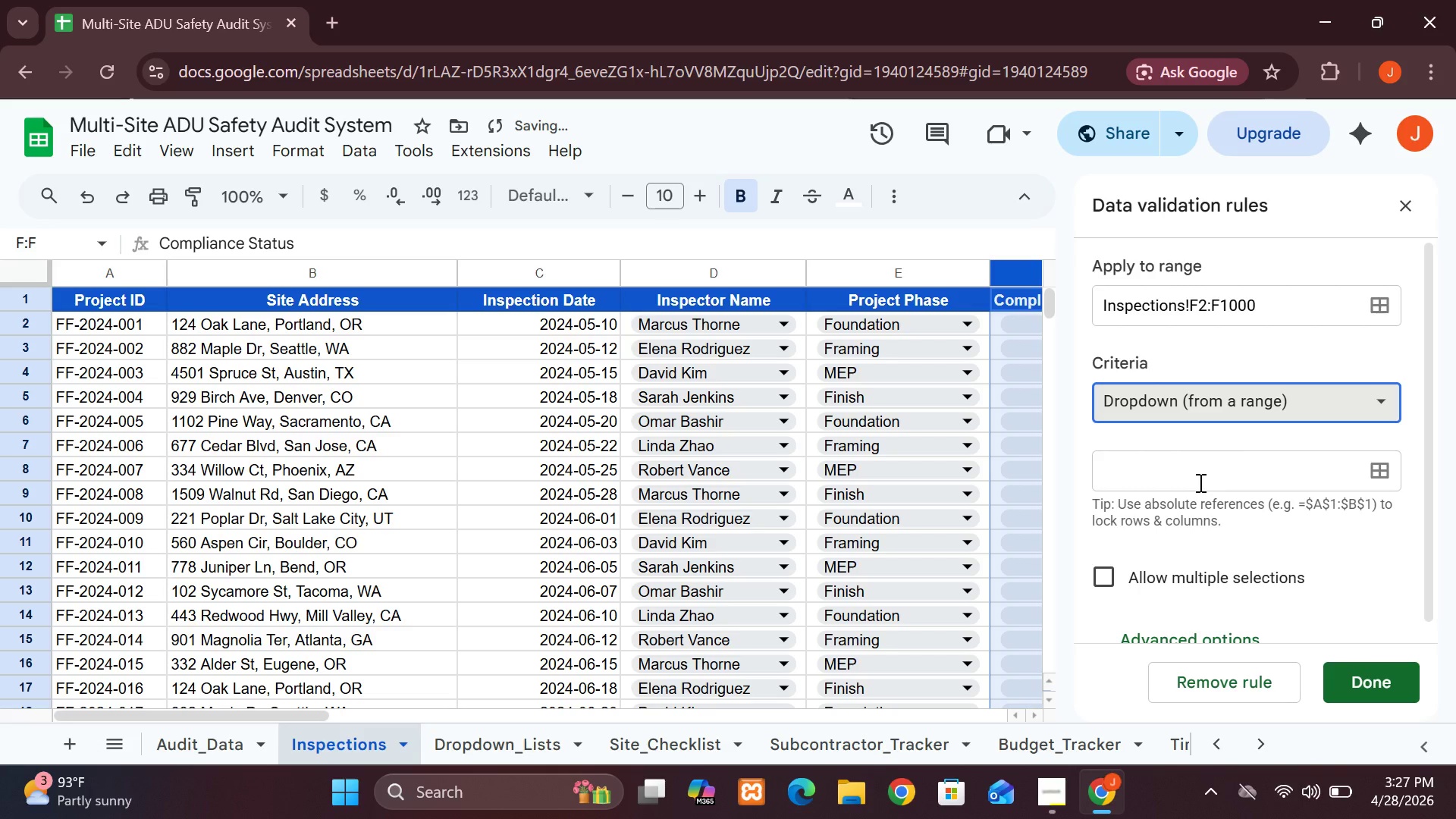 
left_click([1199, 482])
 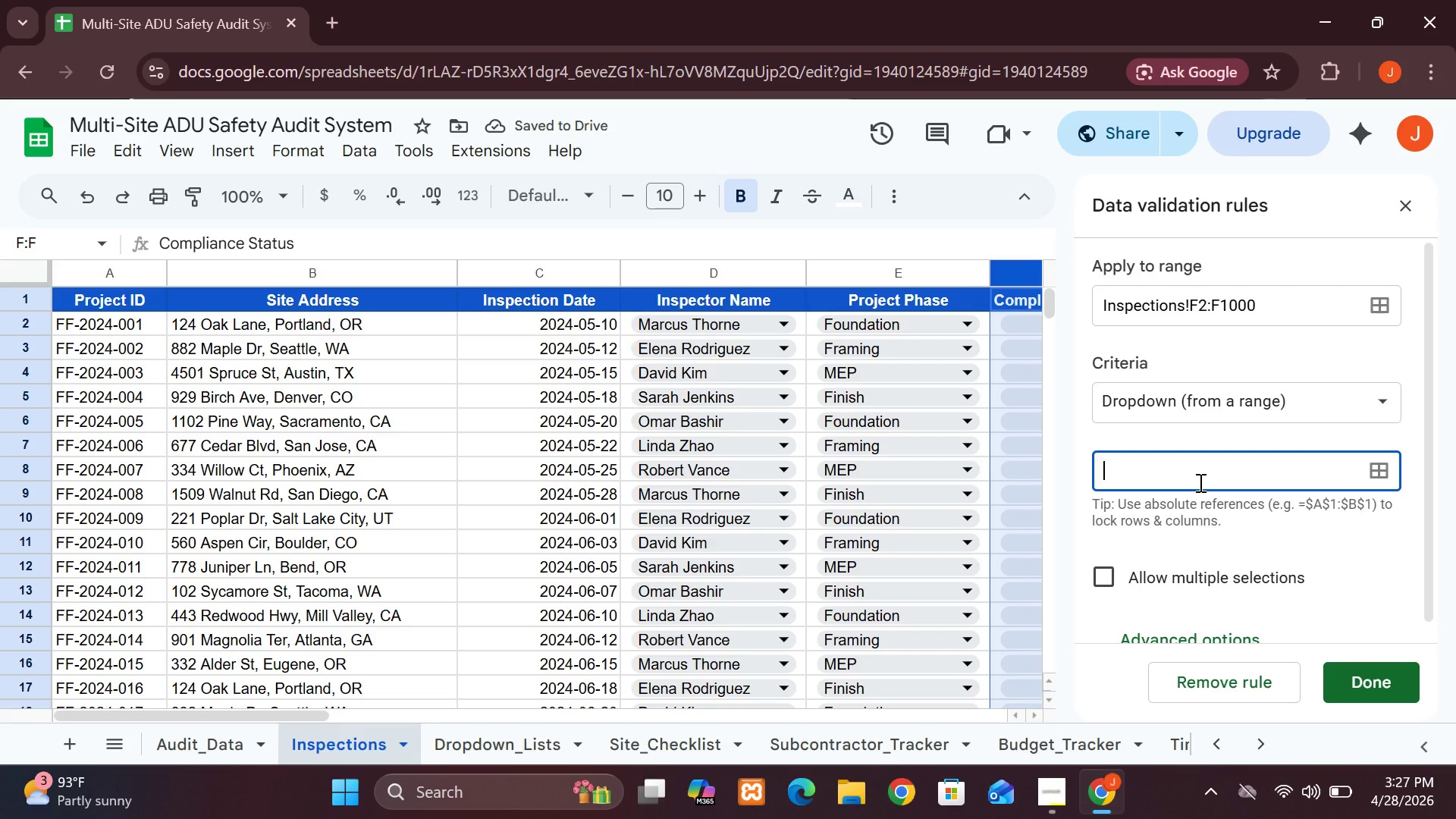 
type(Audit)
 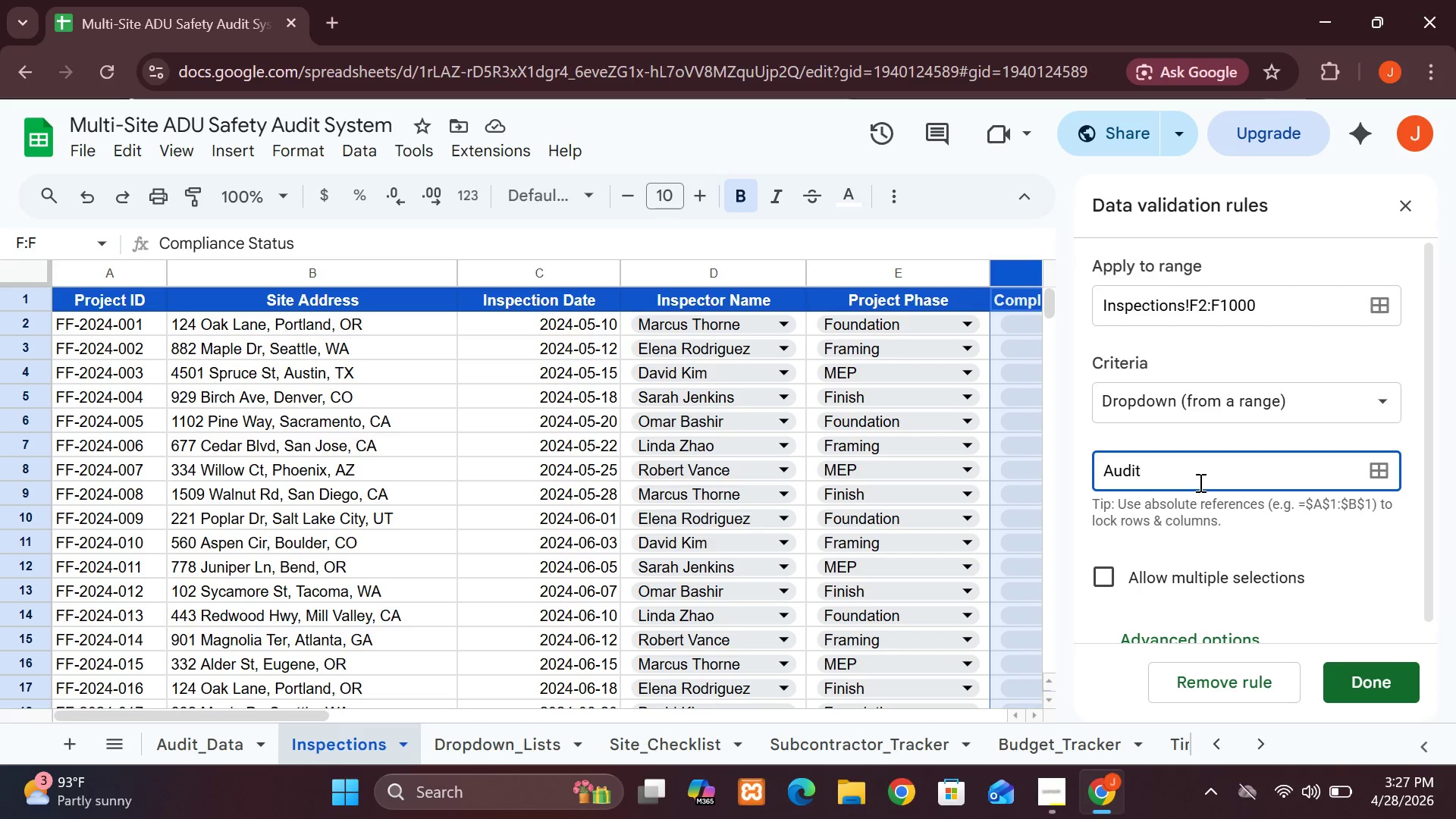 
key(Control+Minus)
 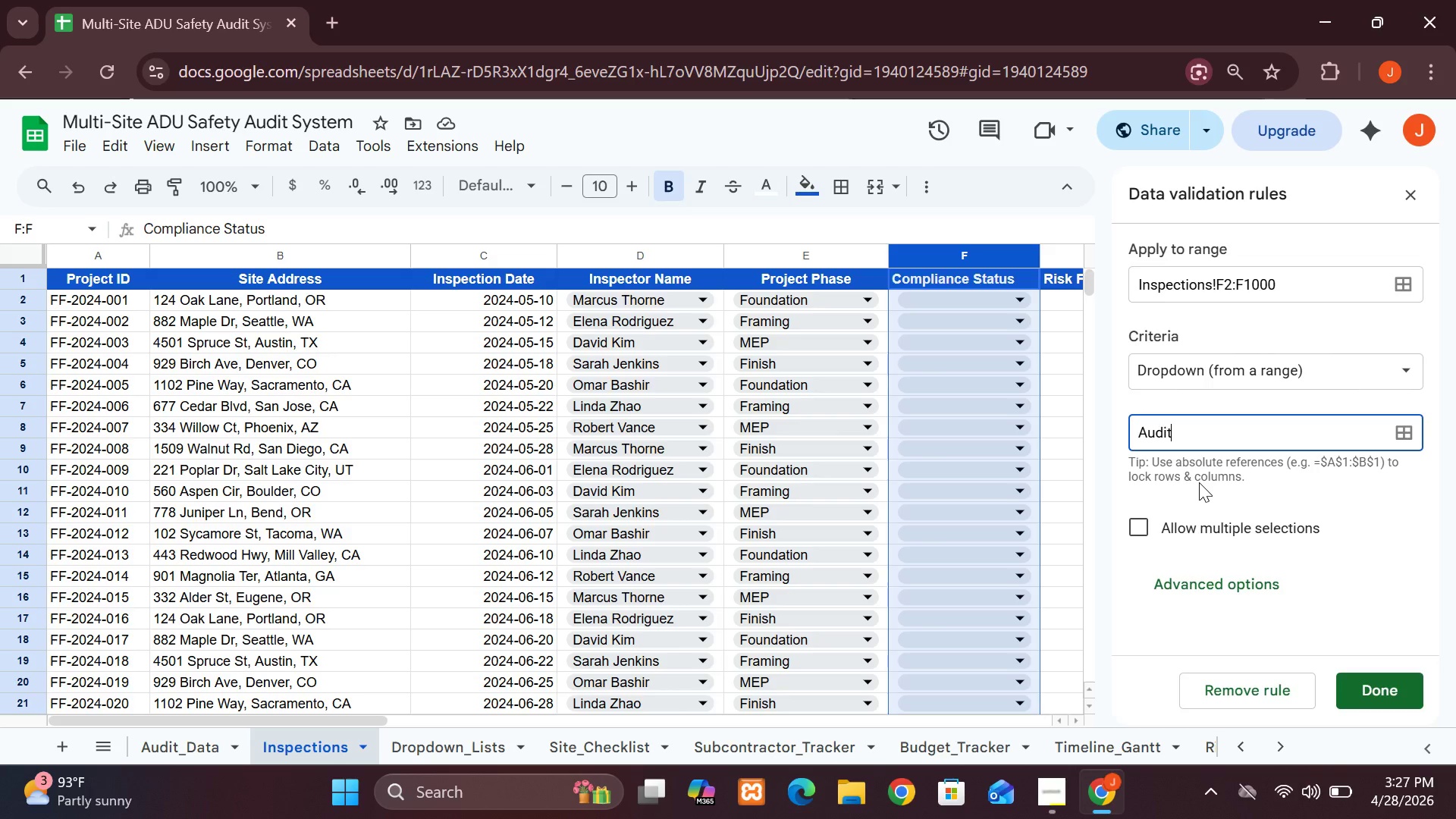 
wait(7.45)
 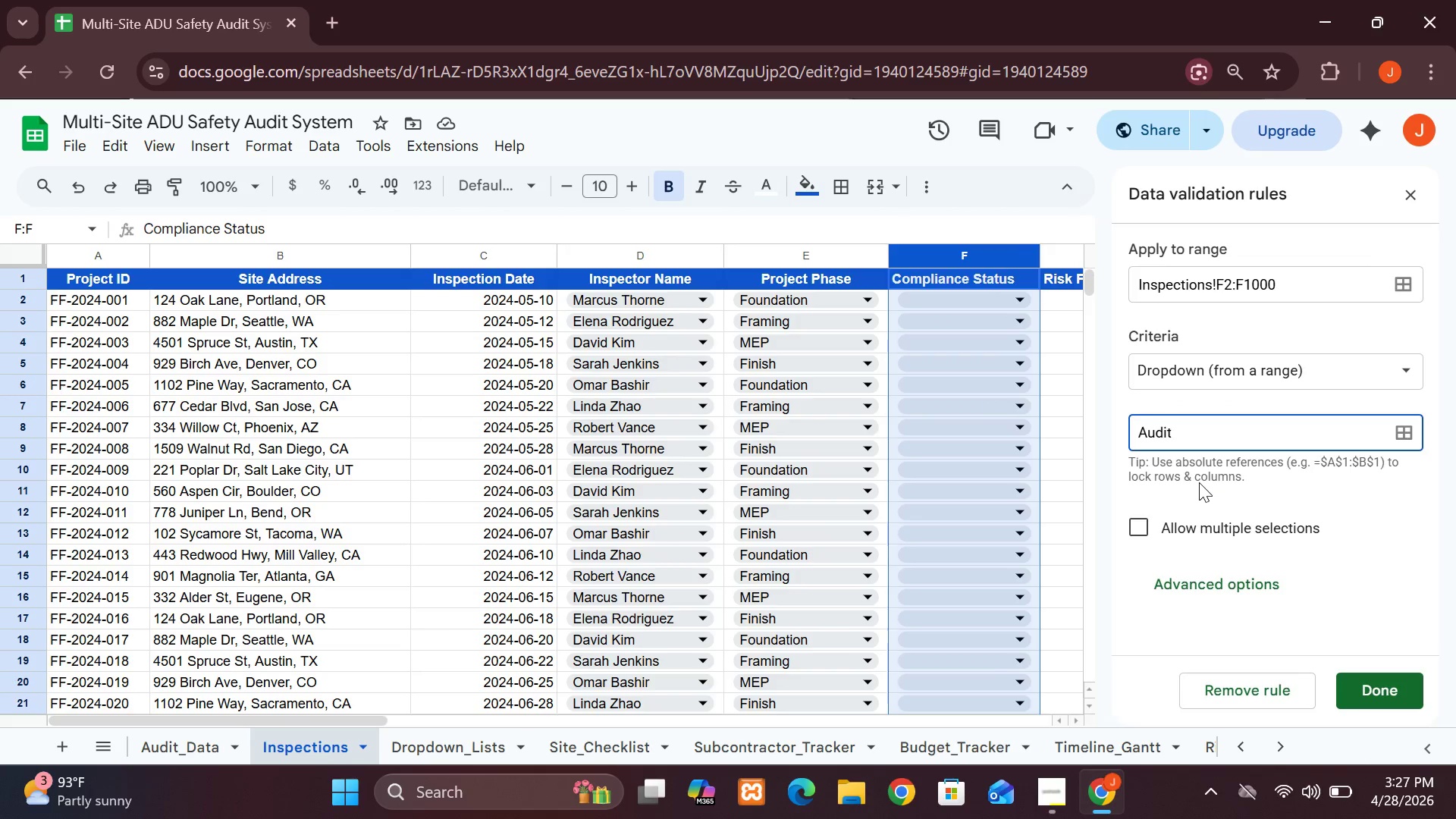 
type(_Data!)
 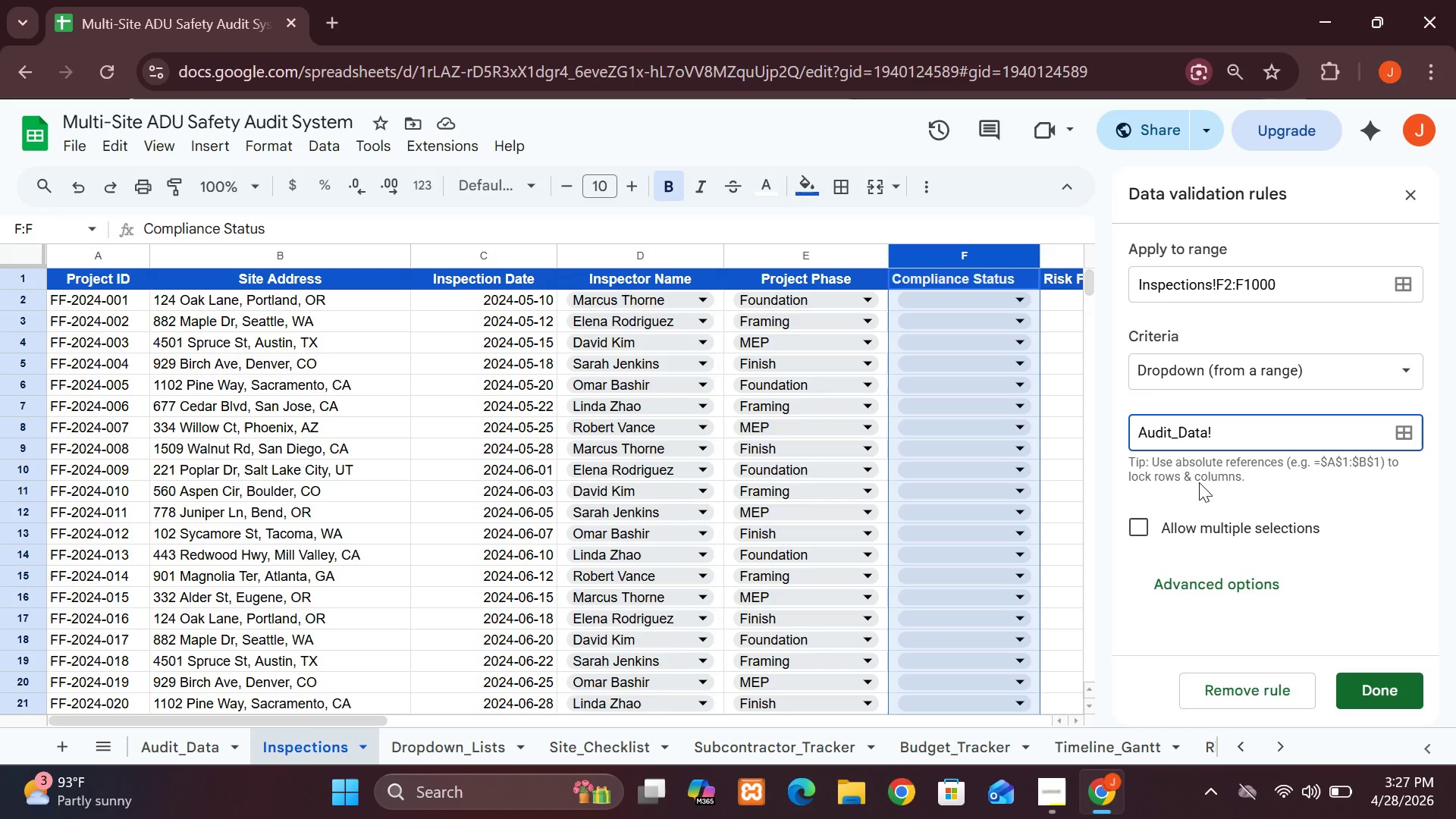 
wait(8.45)
 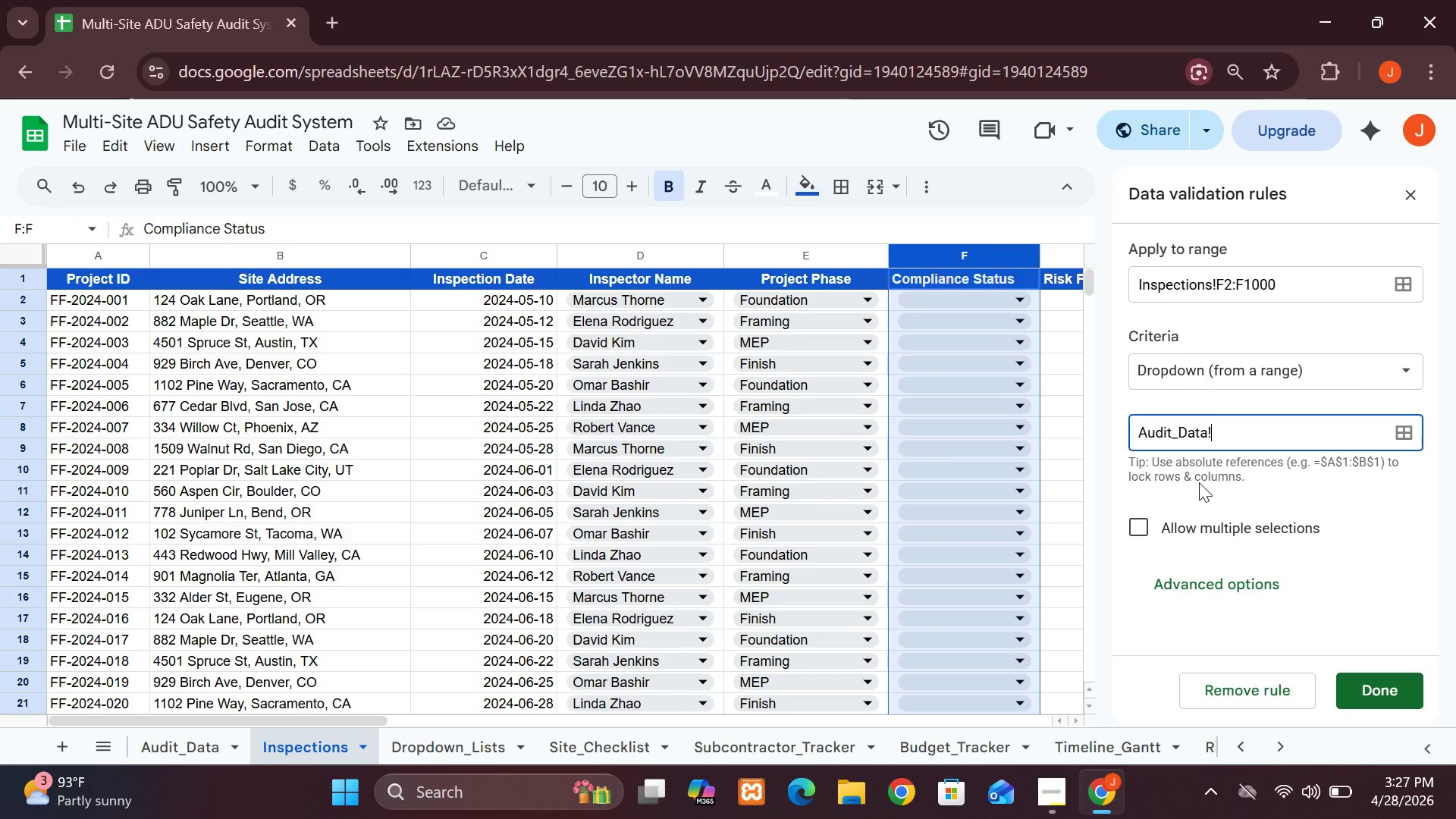 
left_click([161, 752])
 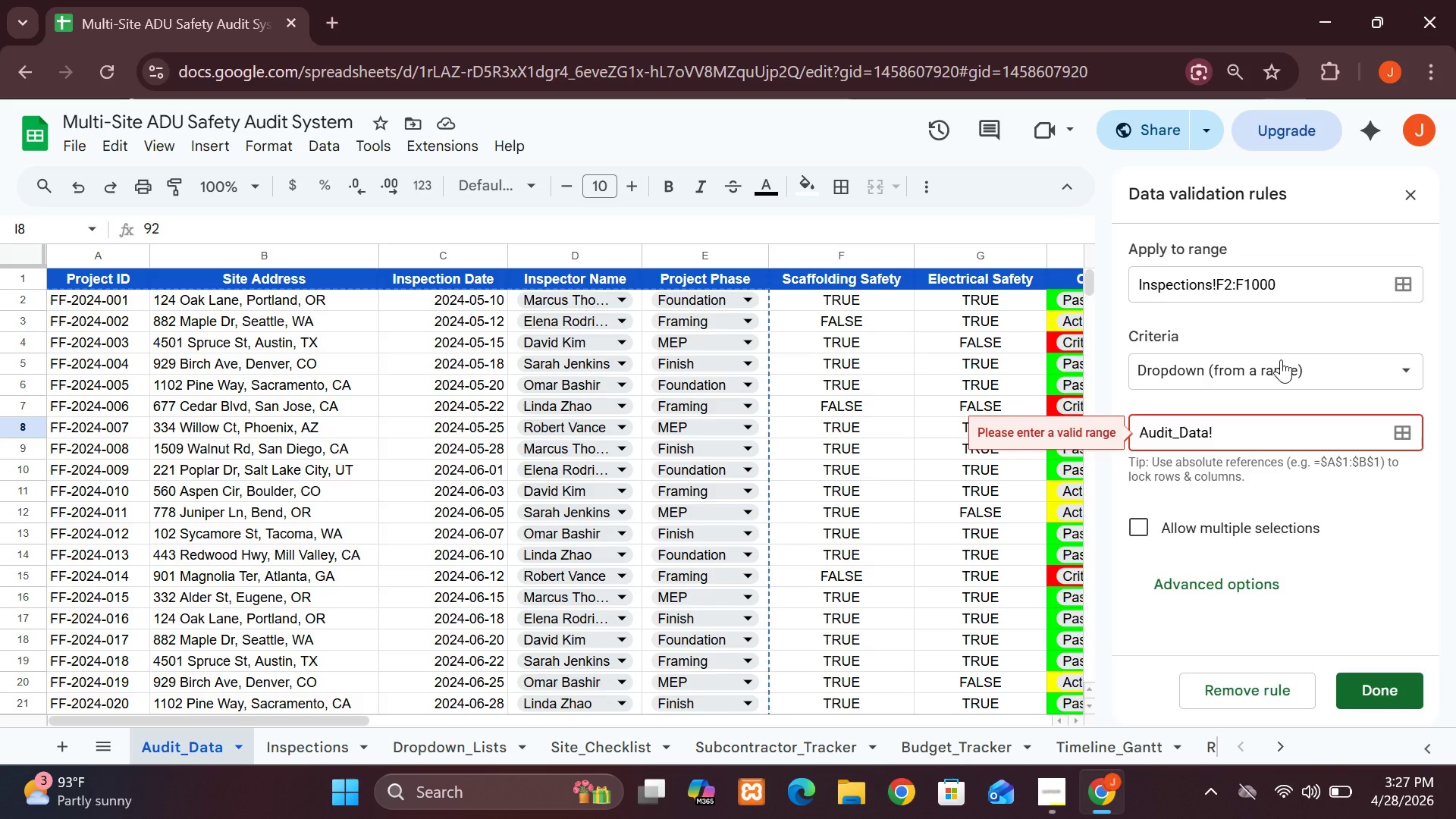 
wait(8.98)
 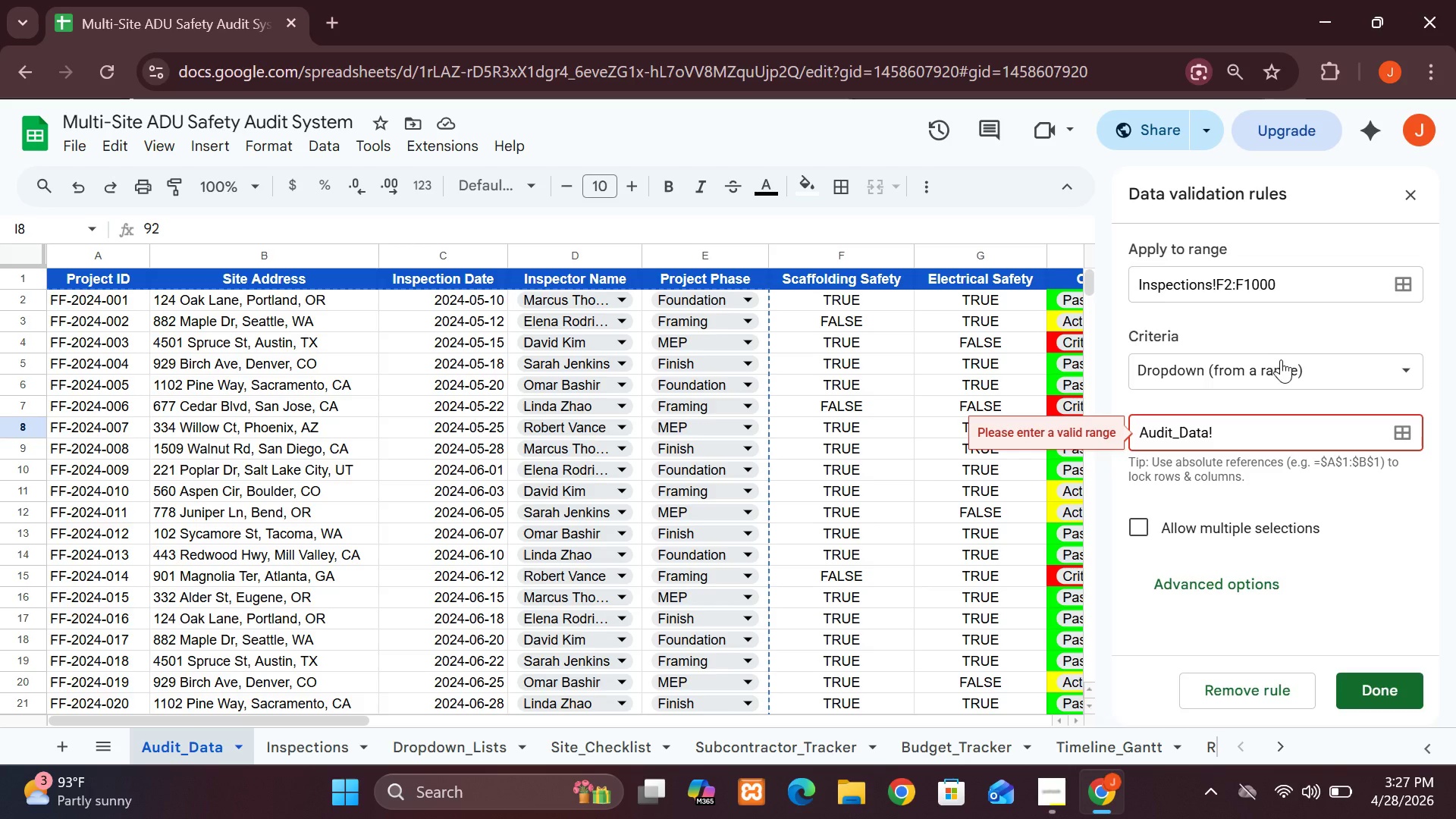 
left_click([328, 746])
 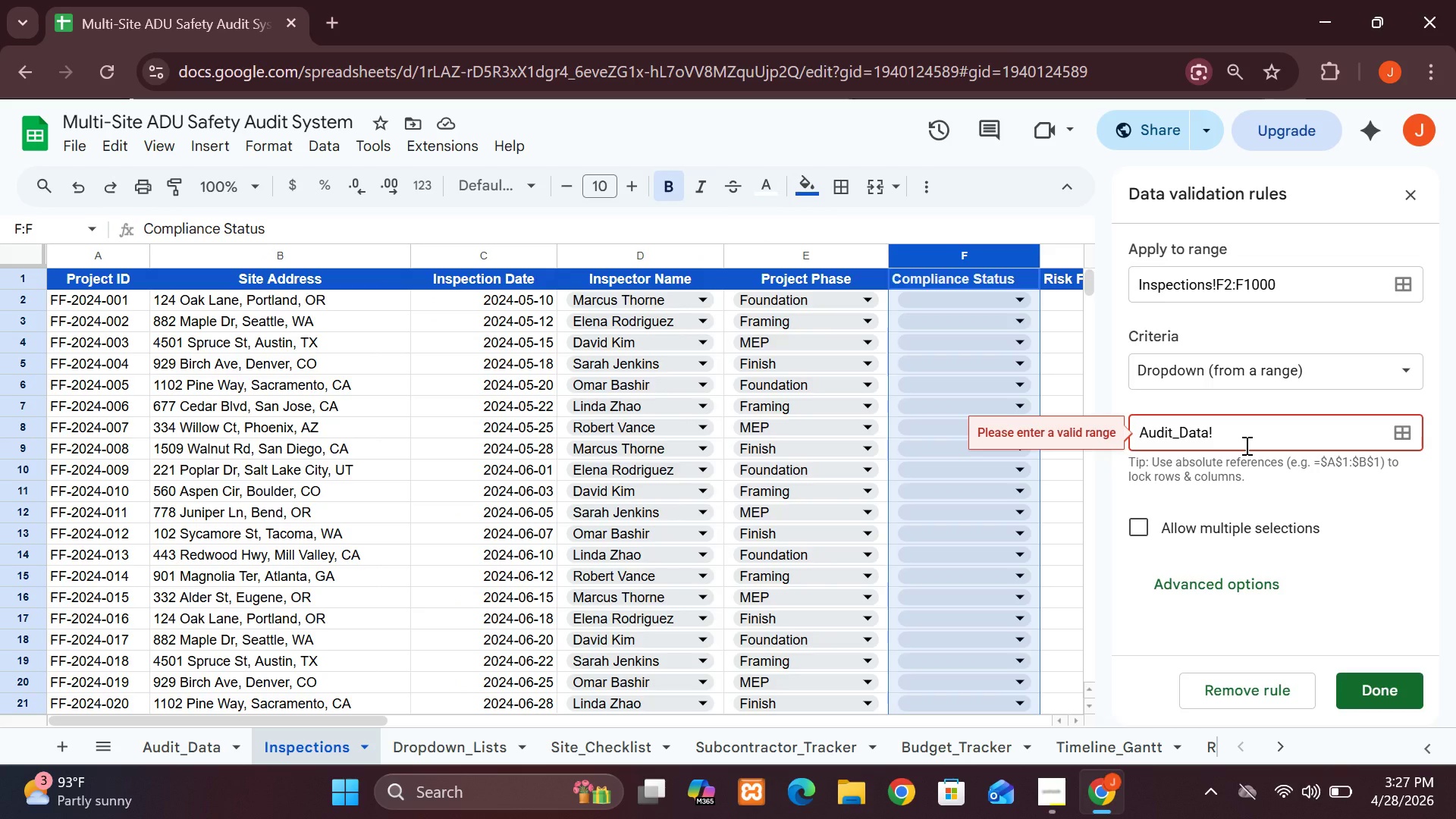 
left_click([1245, 445])
 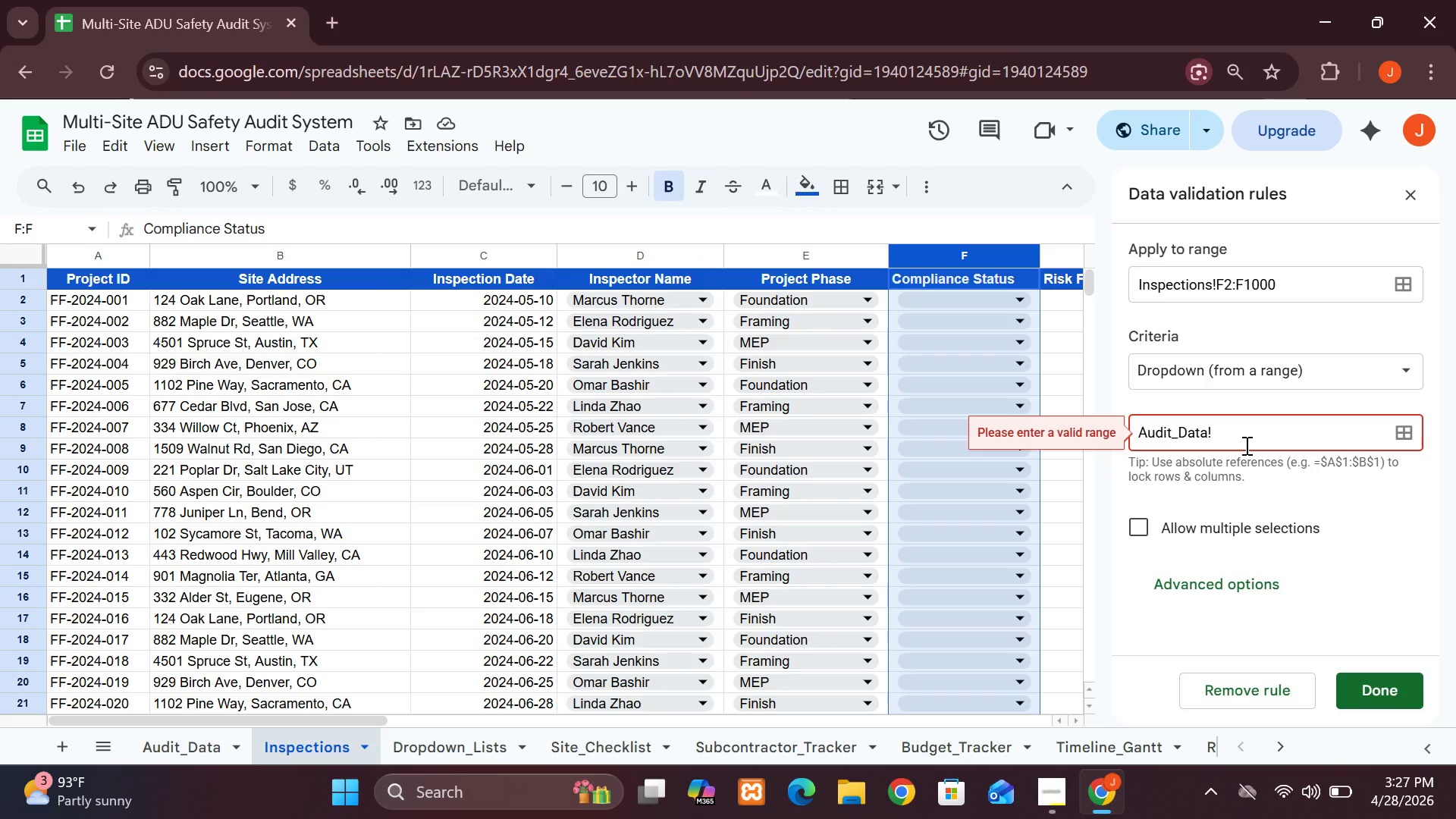 
type(H2)
 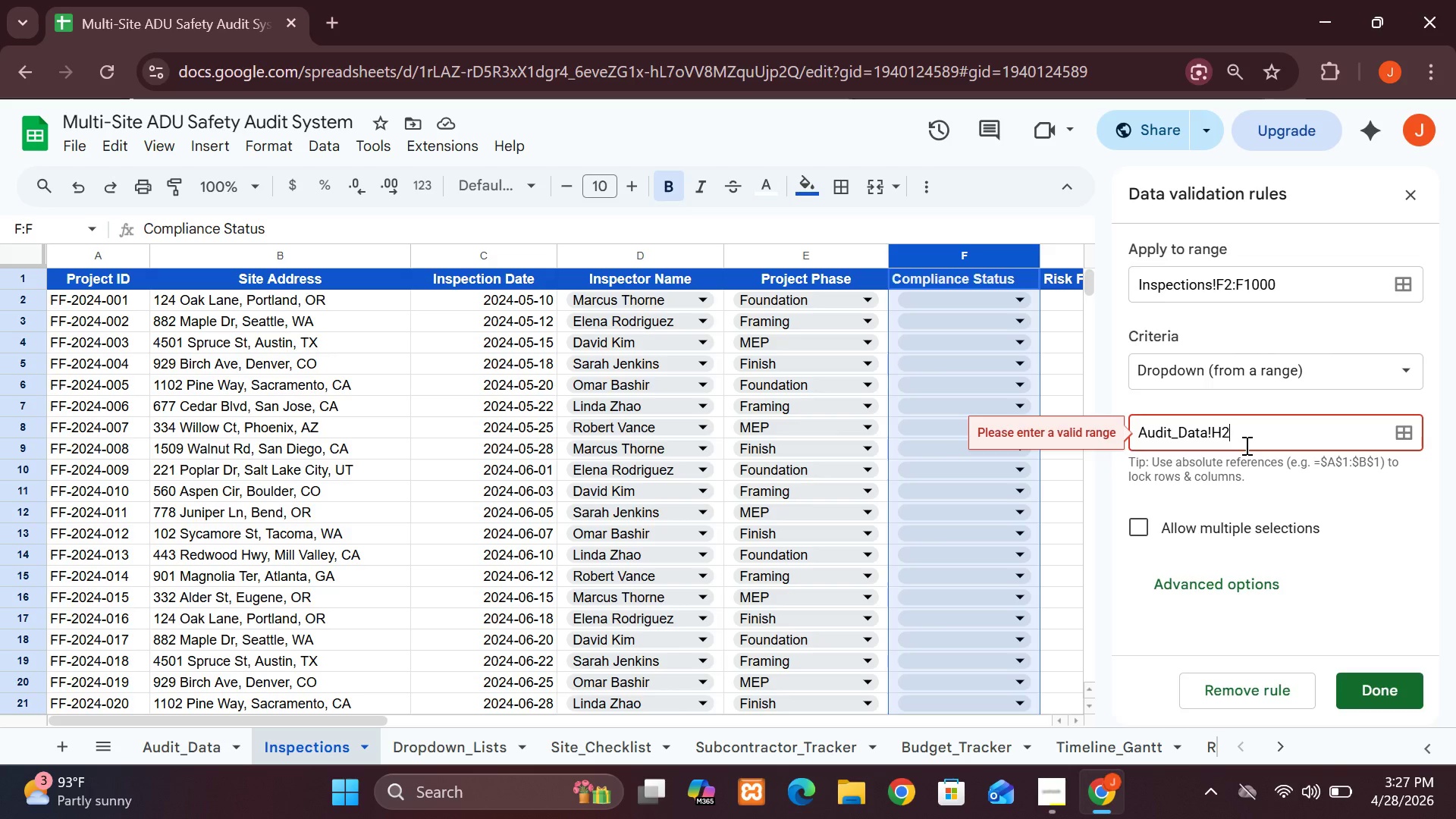 
key(Shift+Semicolon)
 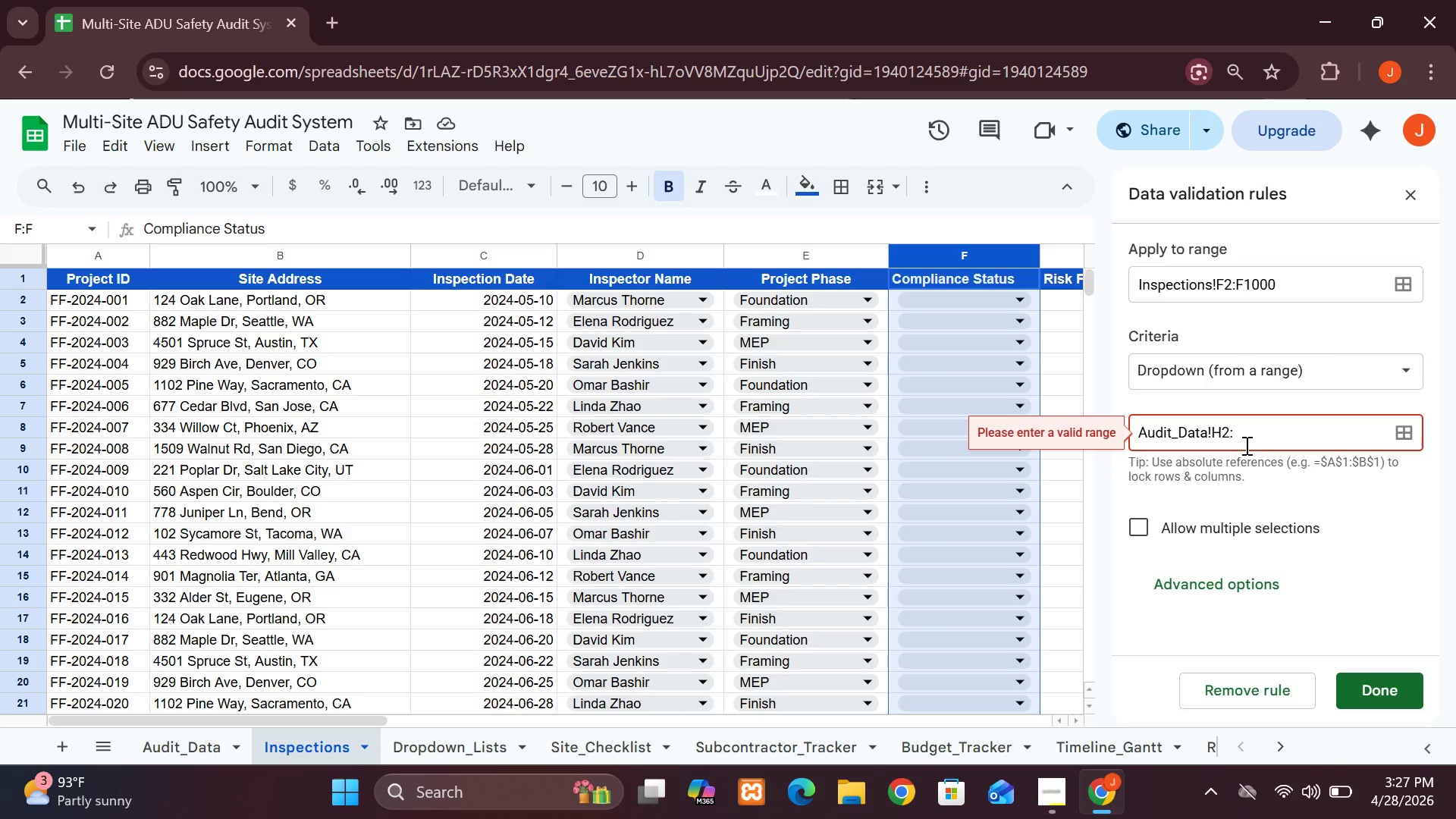 
type(H100)
 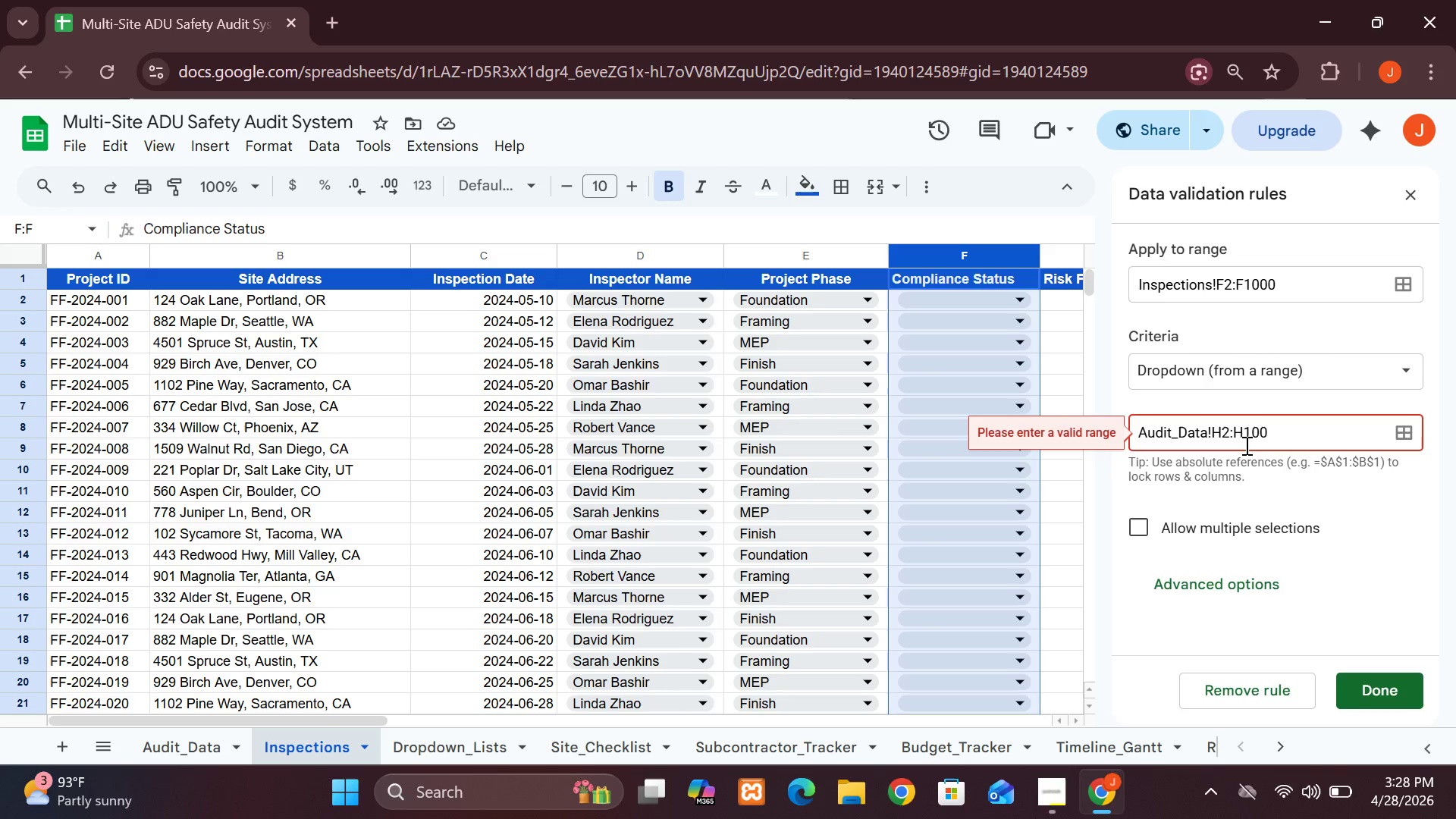 
key(Enter)
 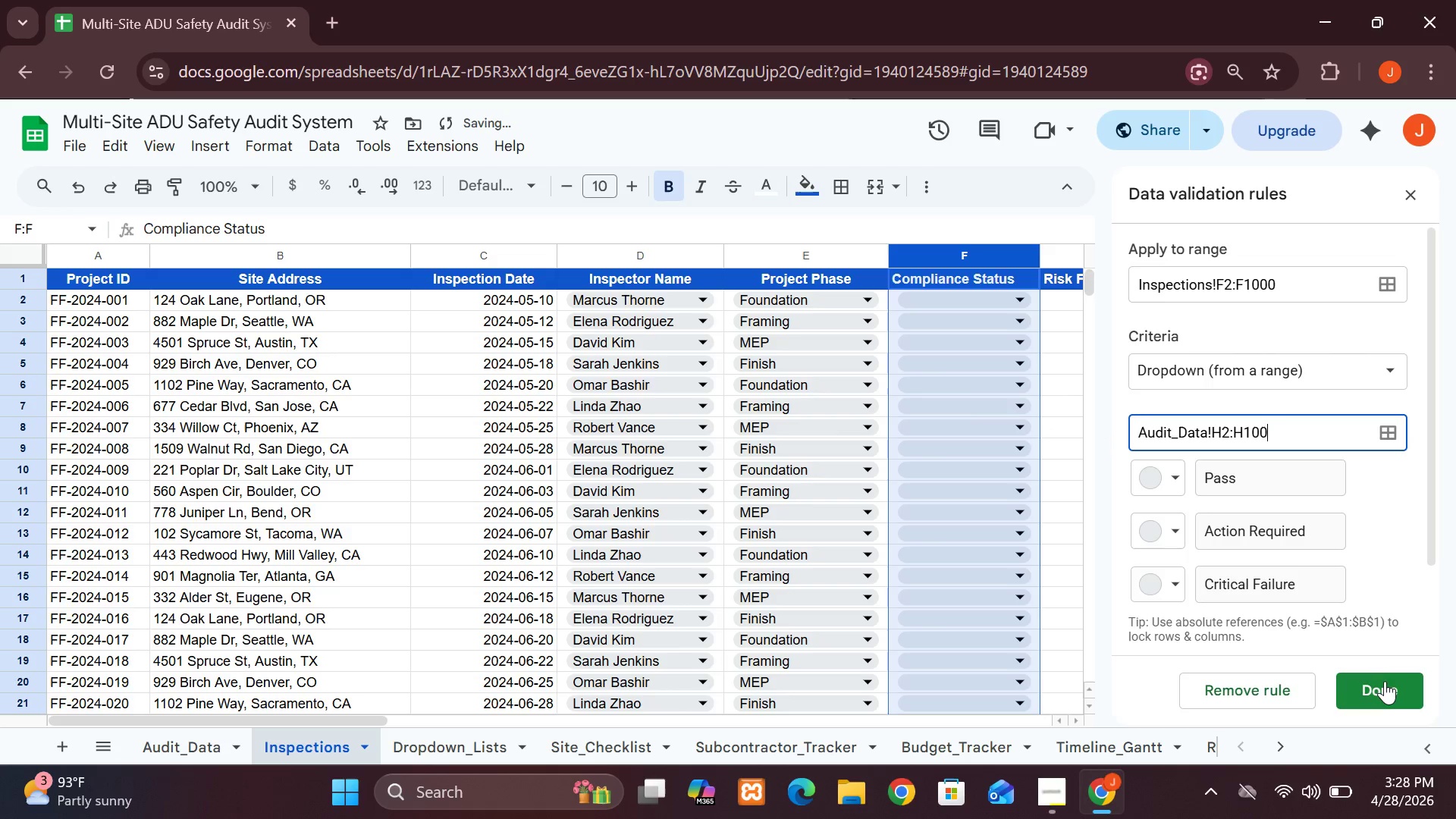 
left_click([1385, 684])
 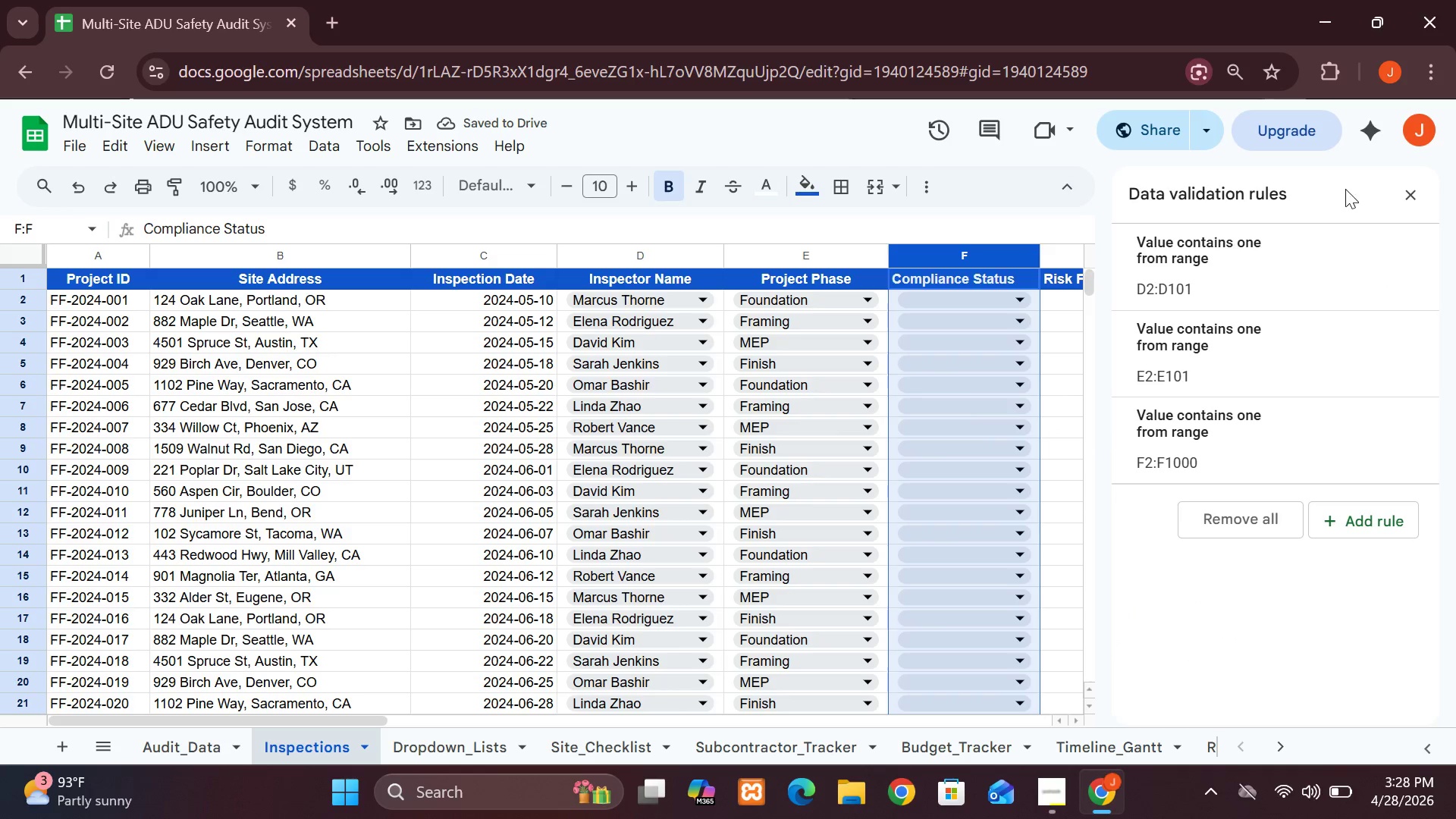 
left_click([1408, 196])
 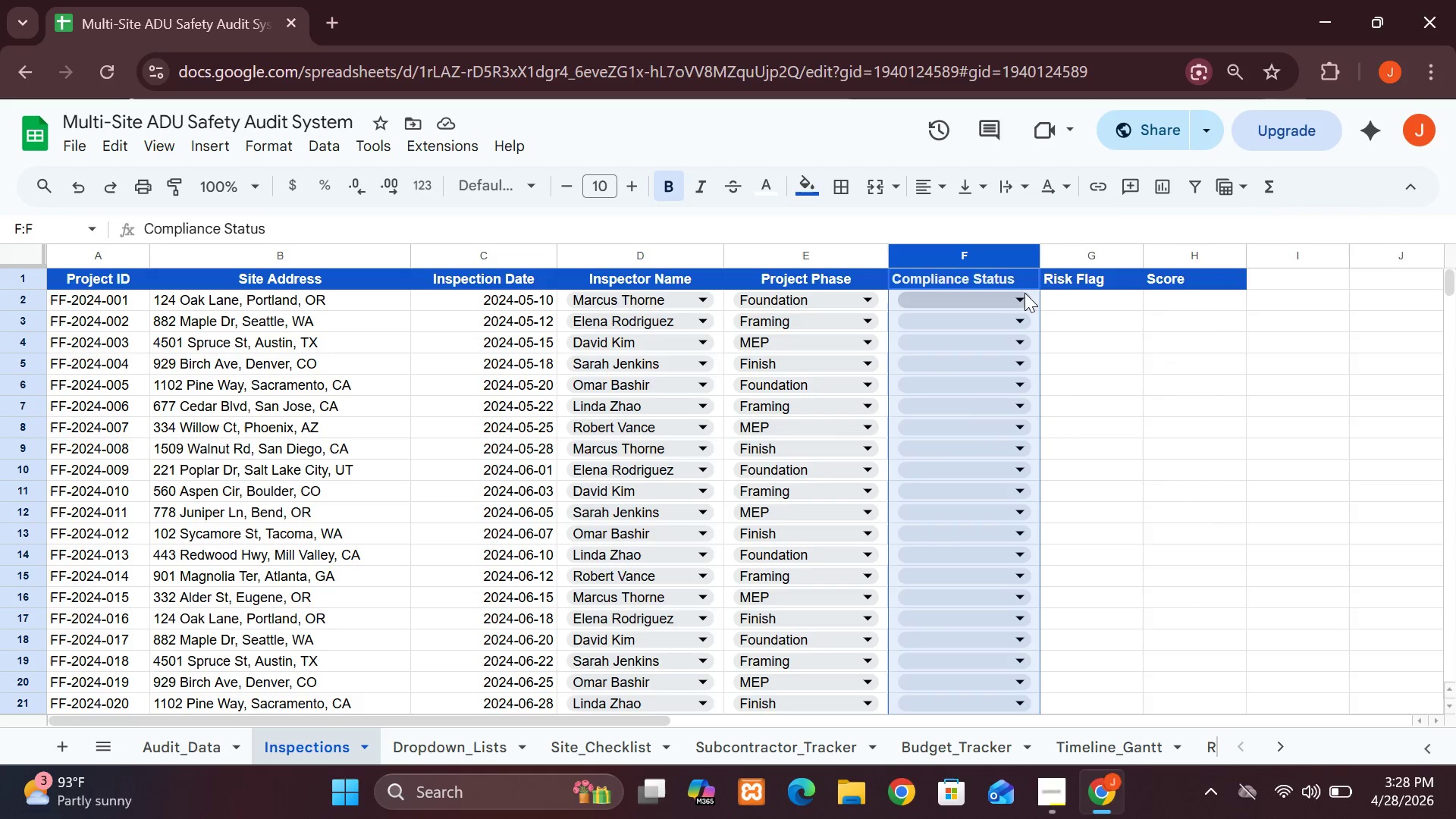 
left_click_drag(start_coordinate=[1042, 253], to_coordinate=[1060, 249])
 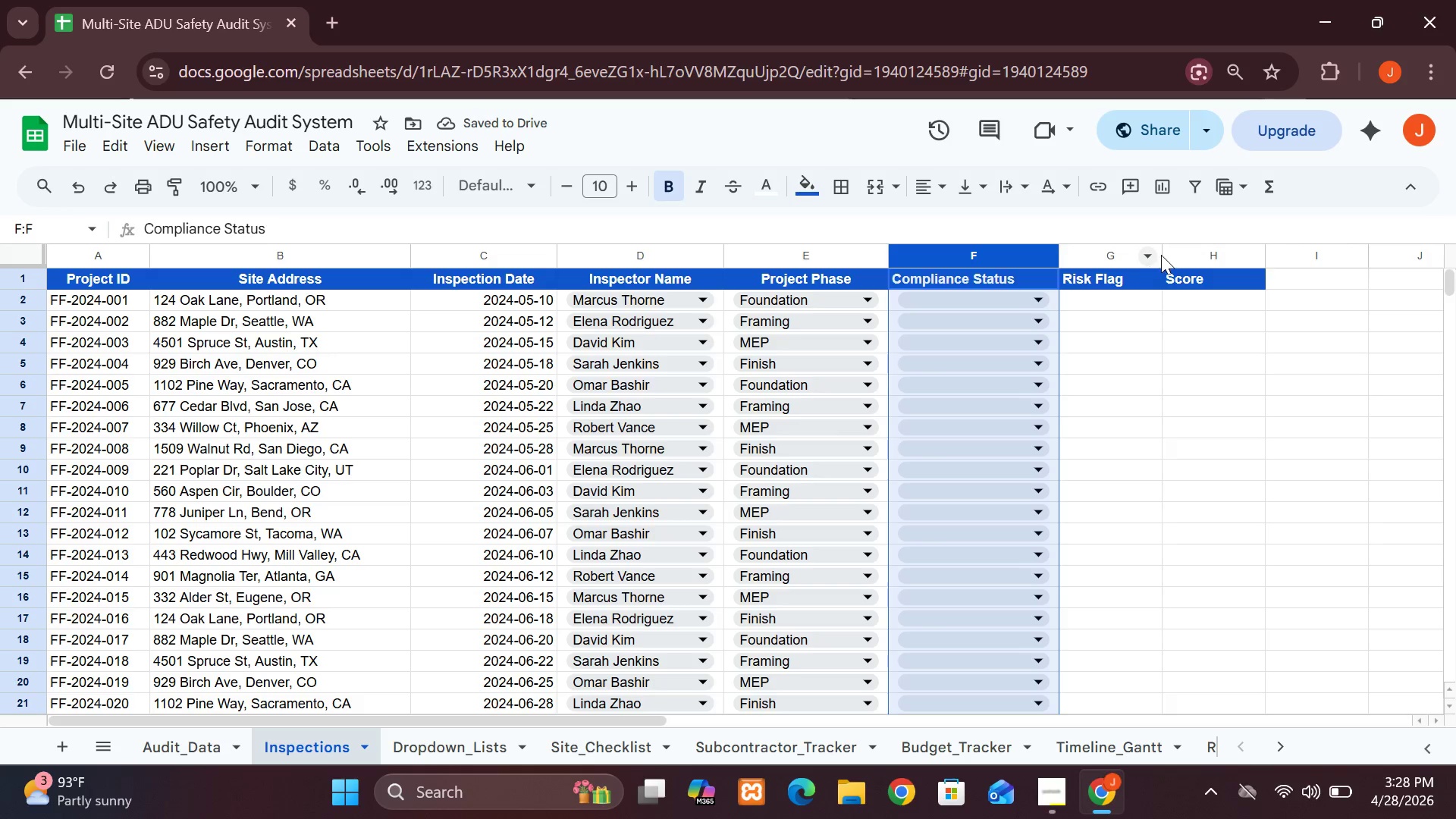 
left_click_drag(start_coordinate=[1166, 257], to_coordinate=[1183, 255])
 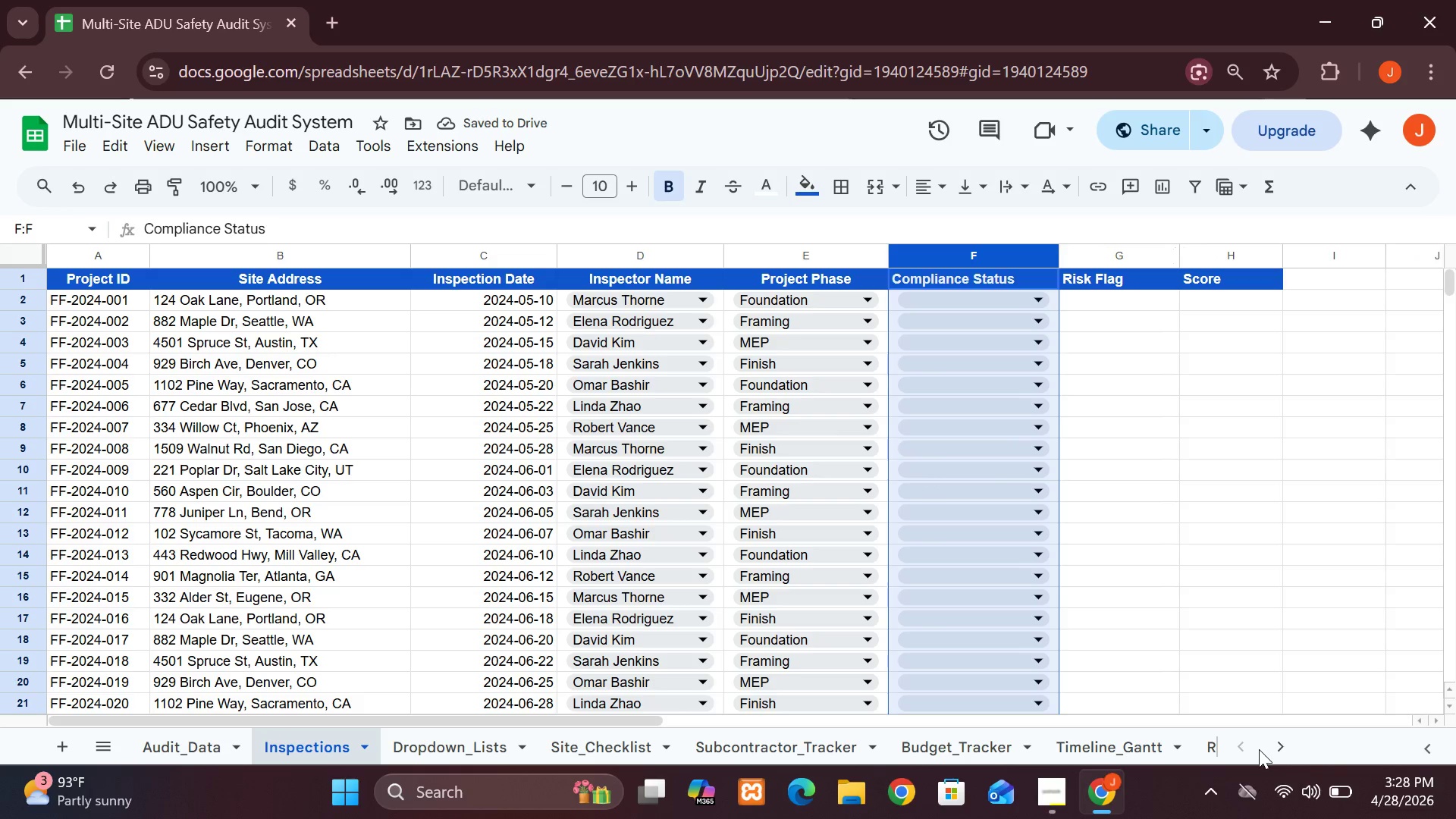 
left_click([1272, 754])
 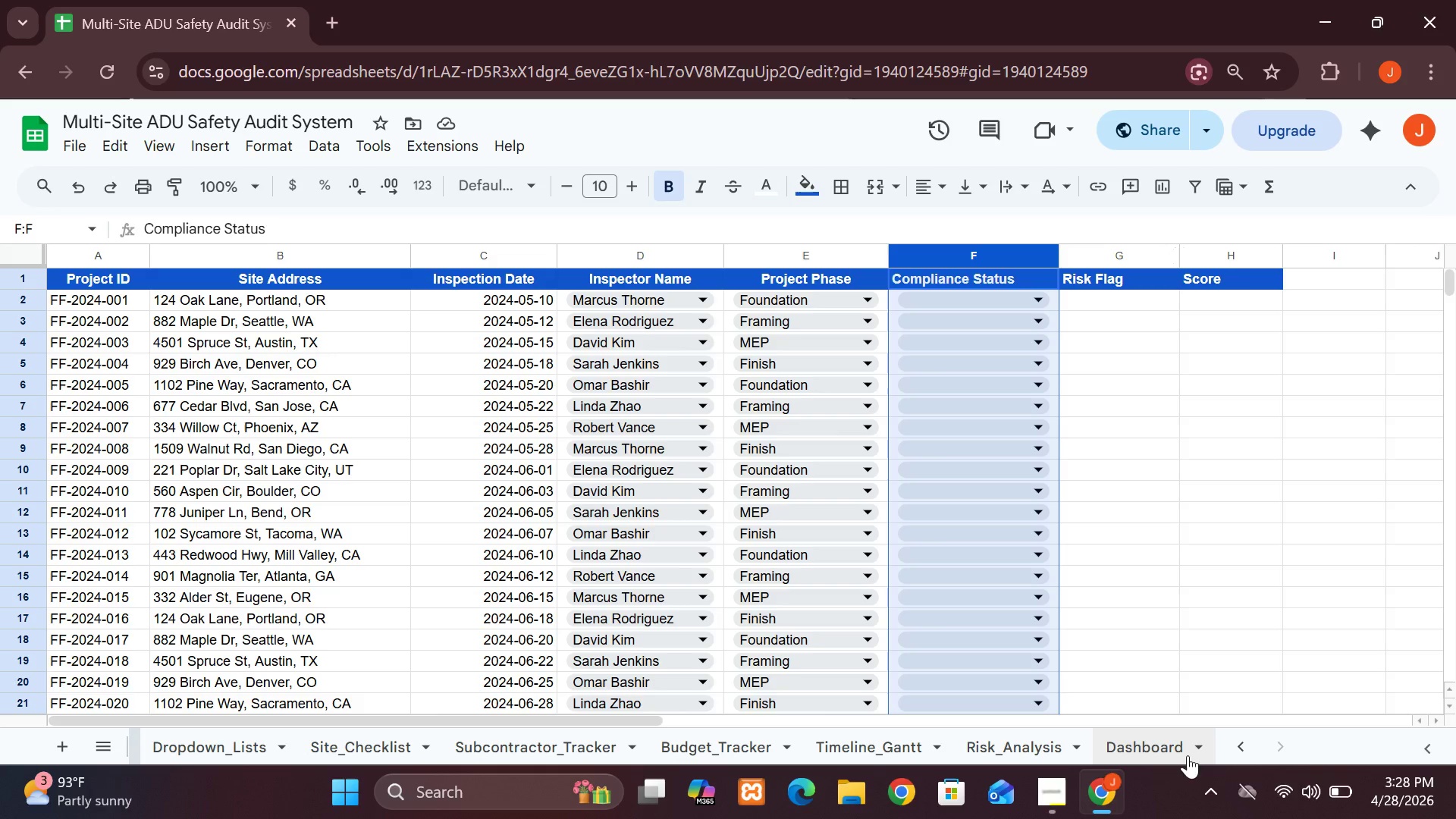 
left_click([1156, 755])
 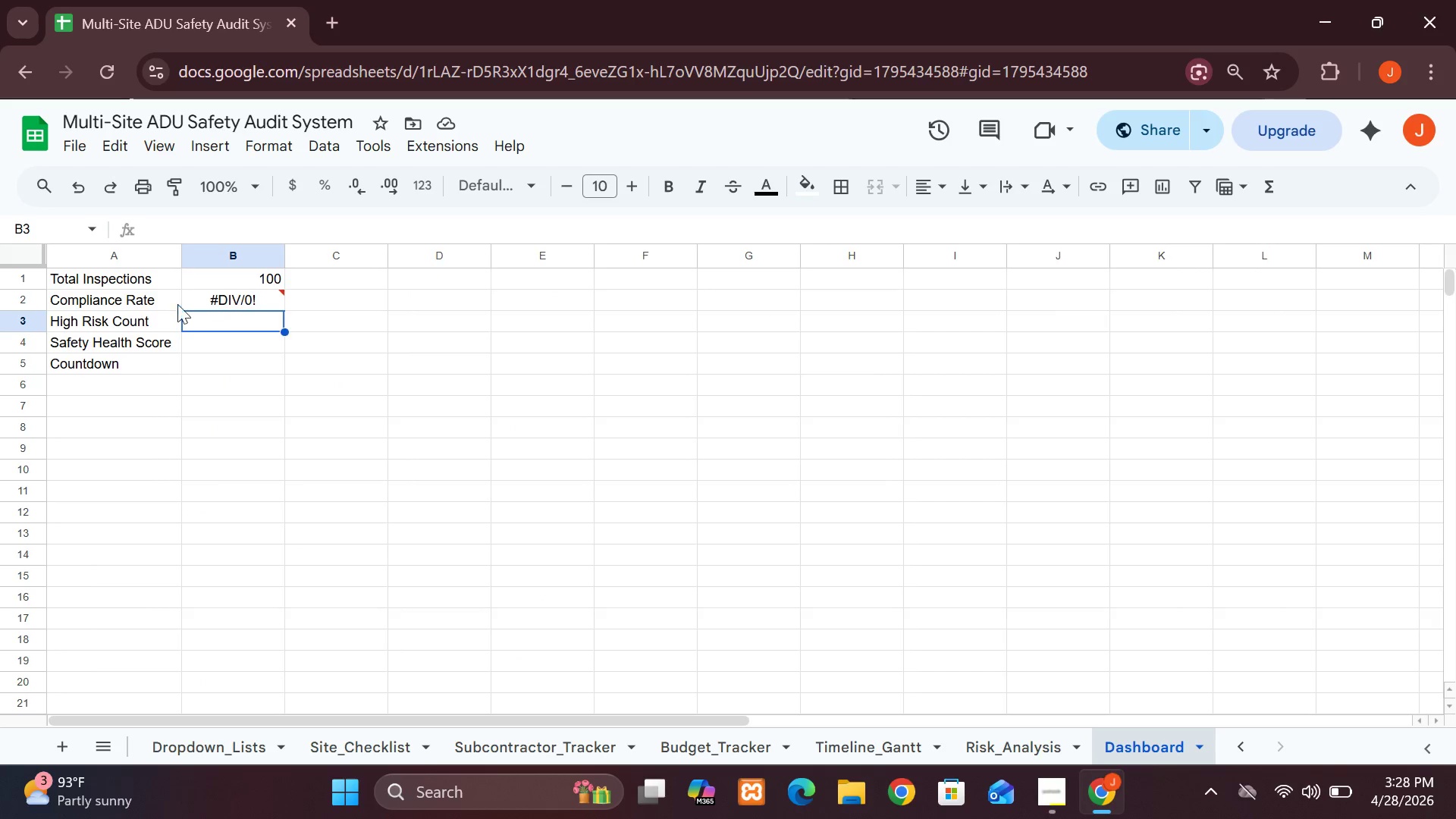 
left_click([202, 299])
 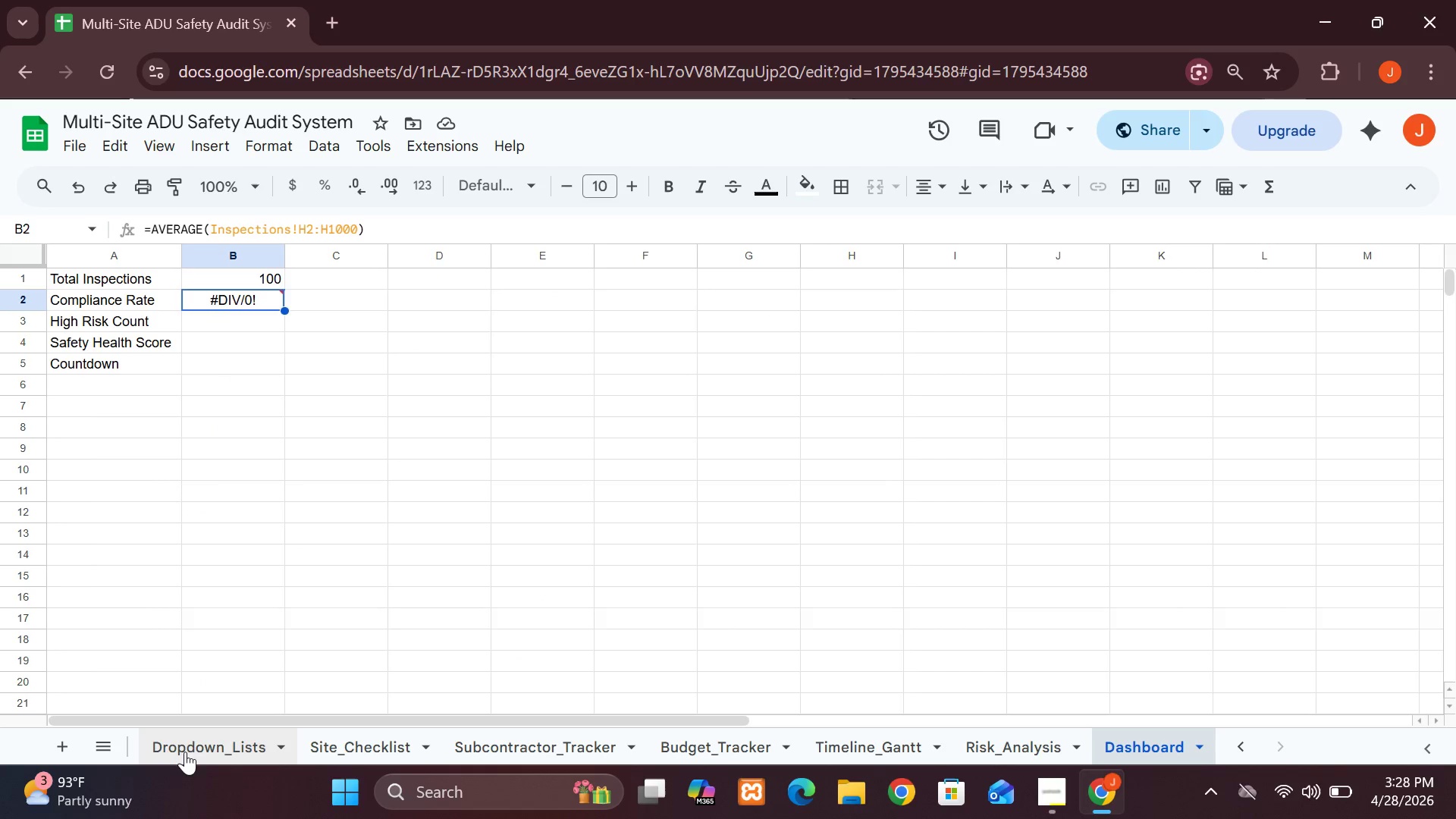 
left_click([185, 742])
 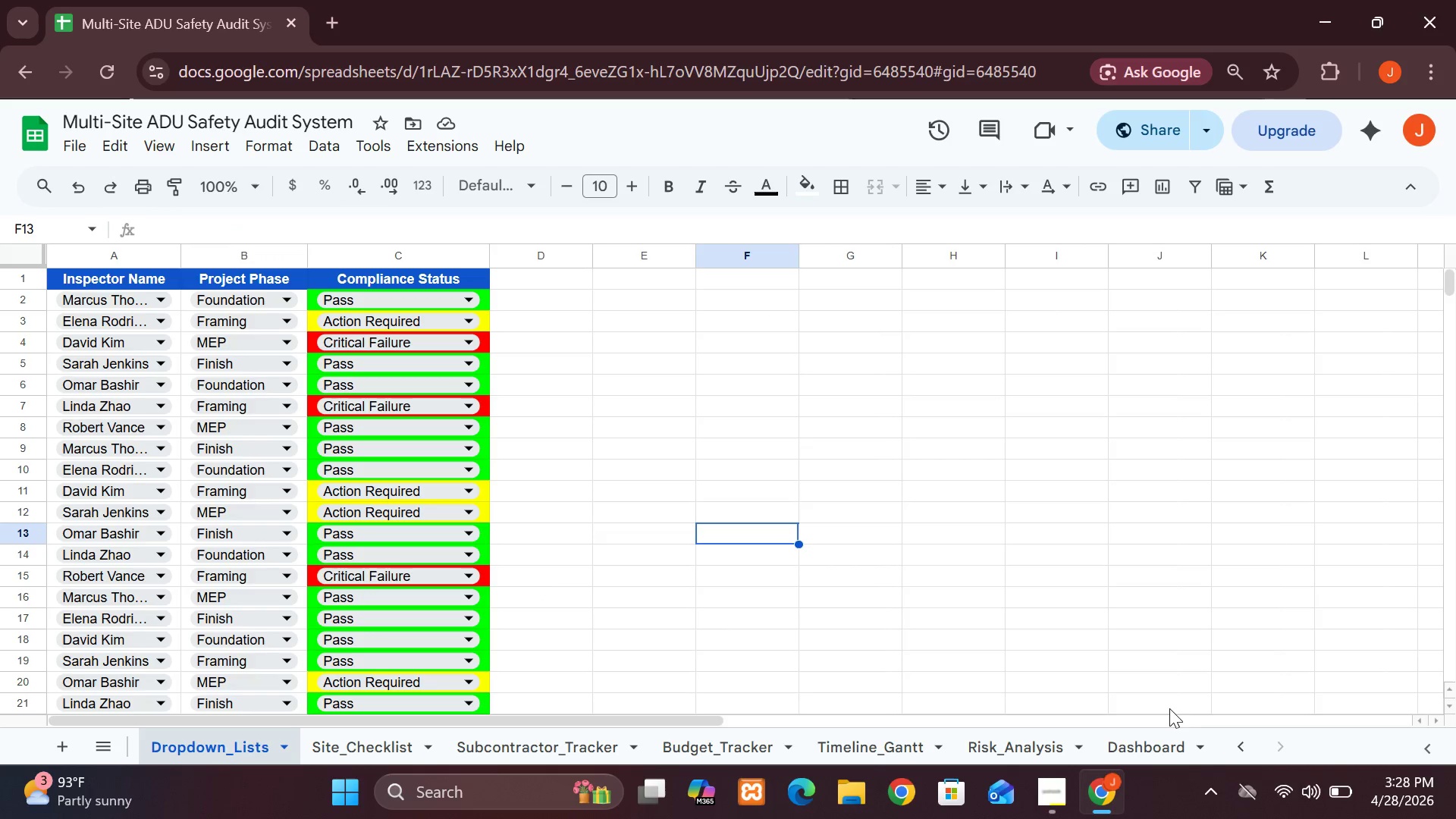 
wait(5.16)
 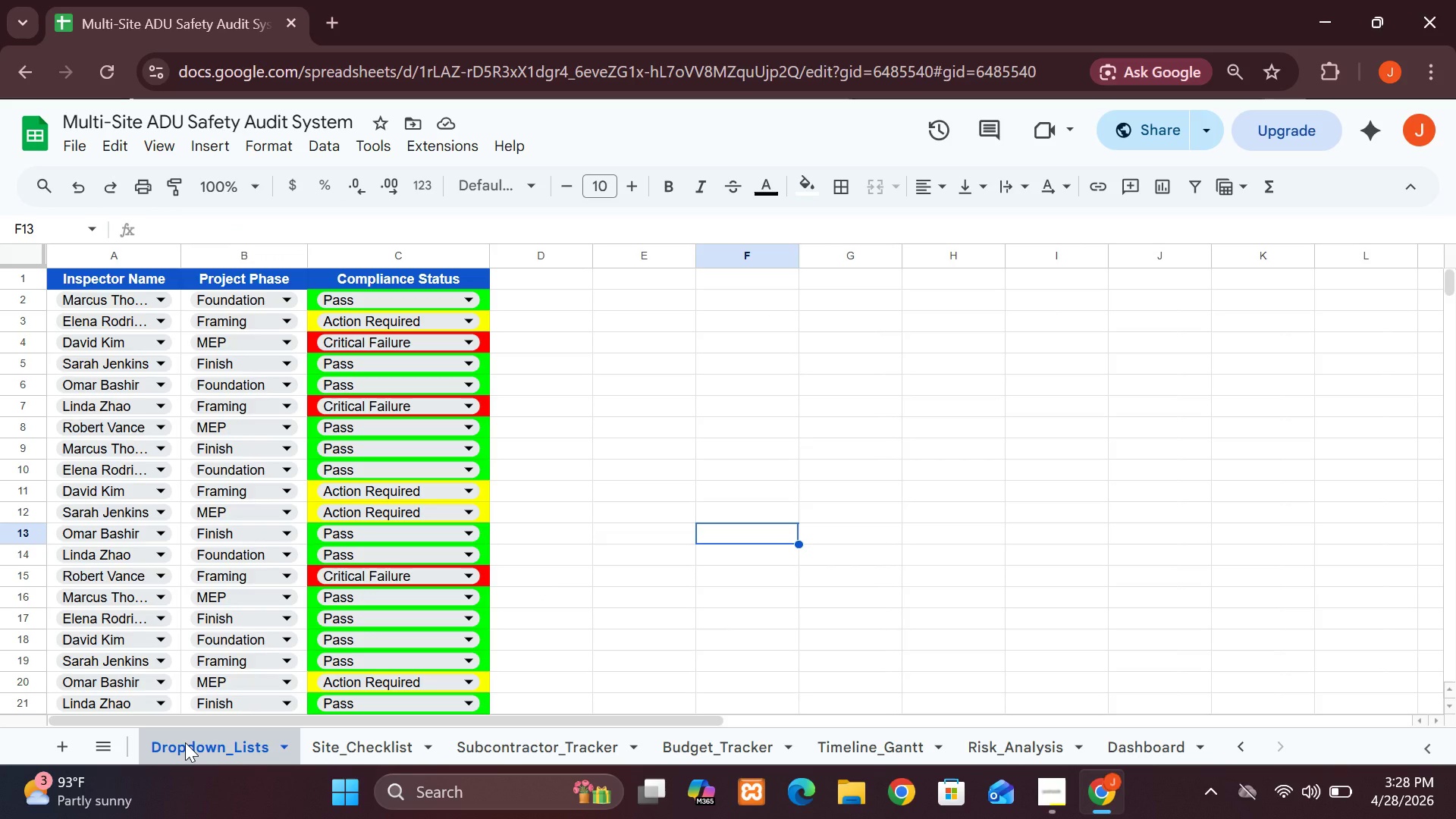 
double_click([1235, 751])
 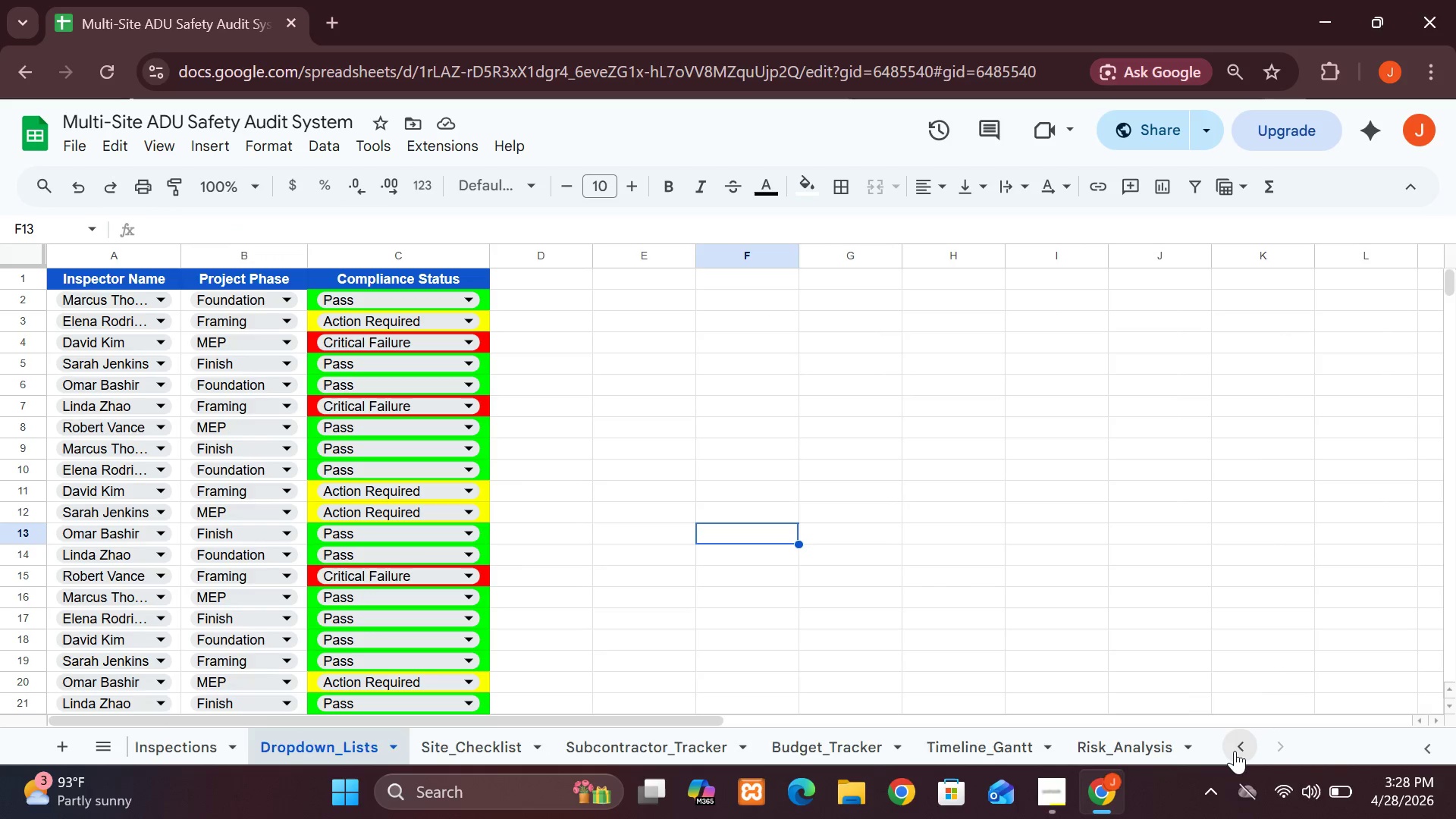 
triple_click([1235, 751])
 